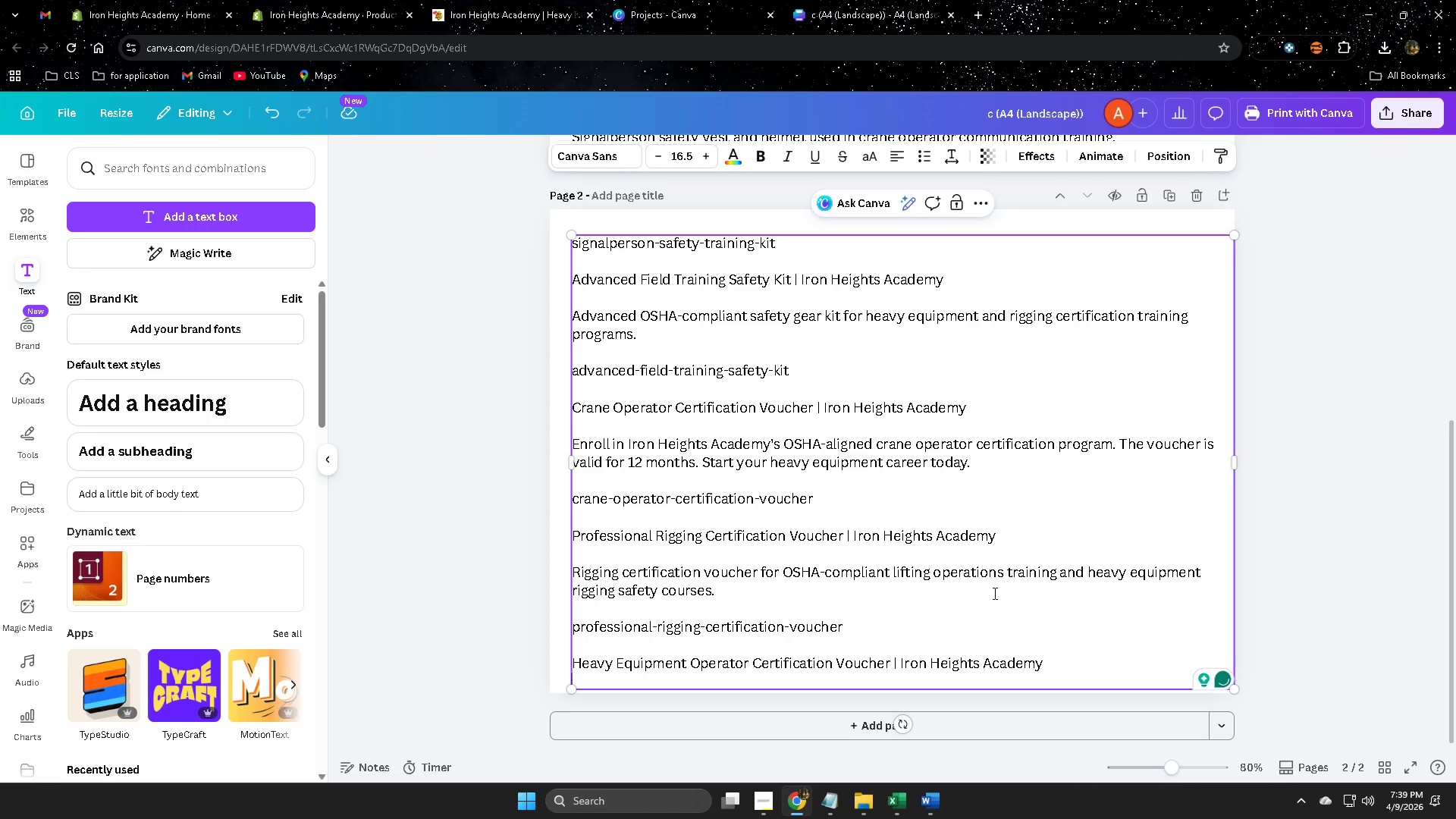 
key(Control+C)
 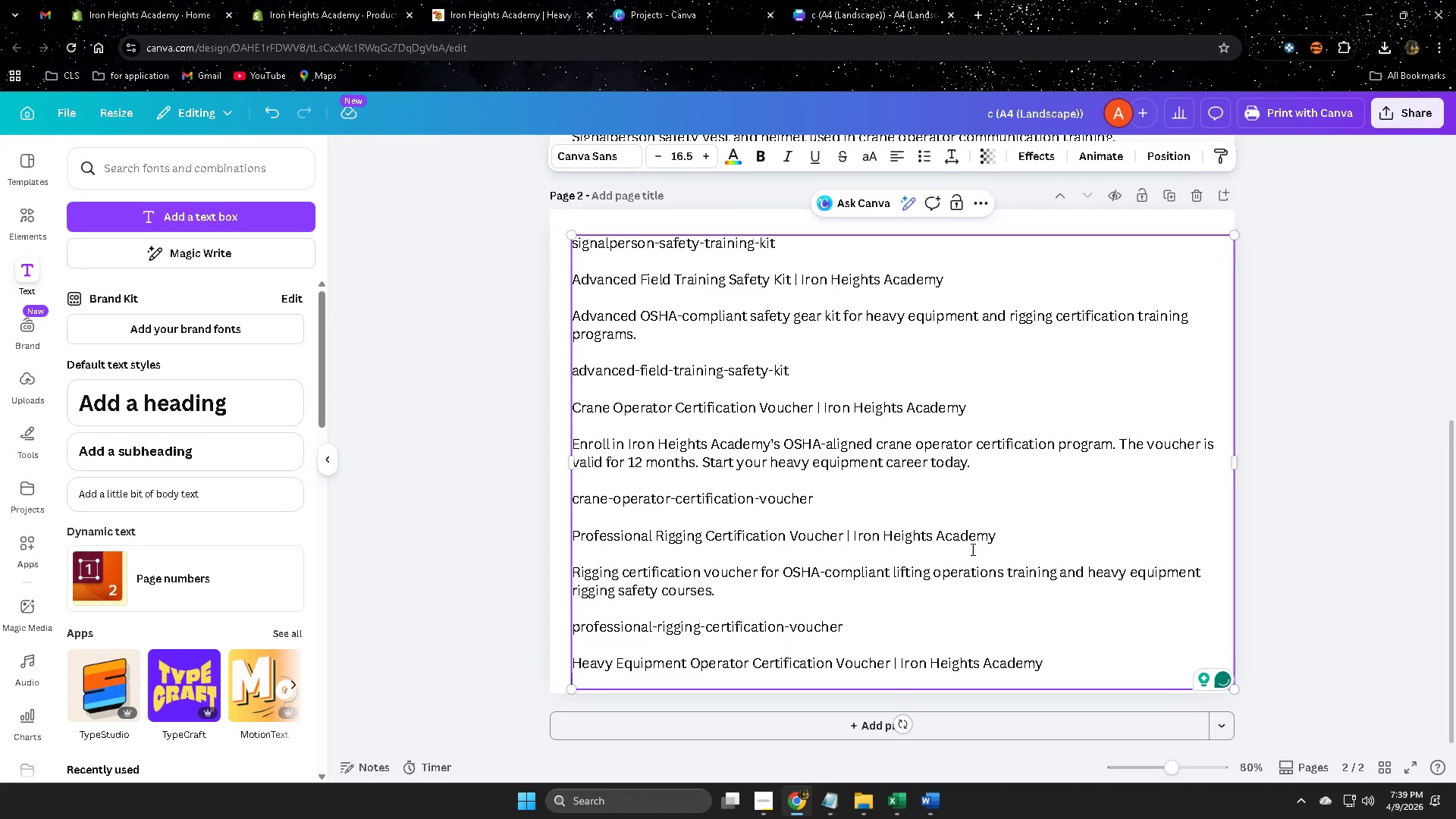 
scroll: coordinate [971, 550], scroll_direction: down, amount: 4.0
 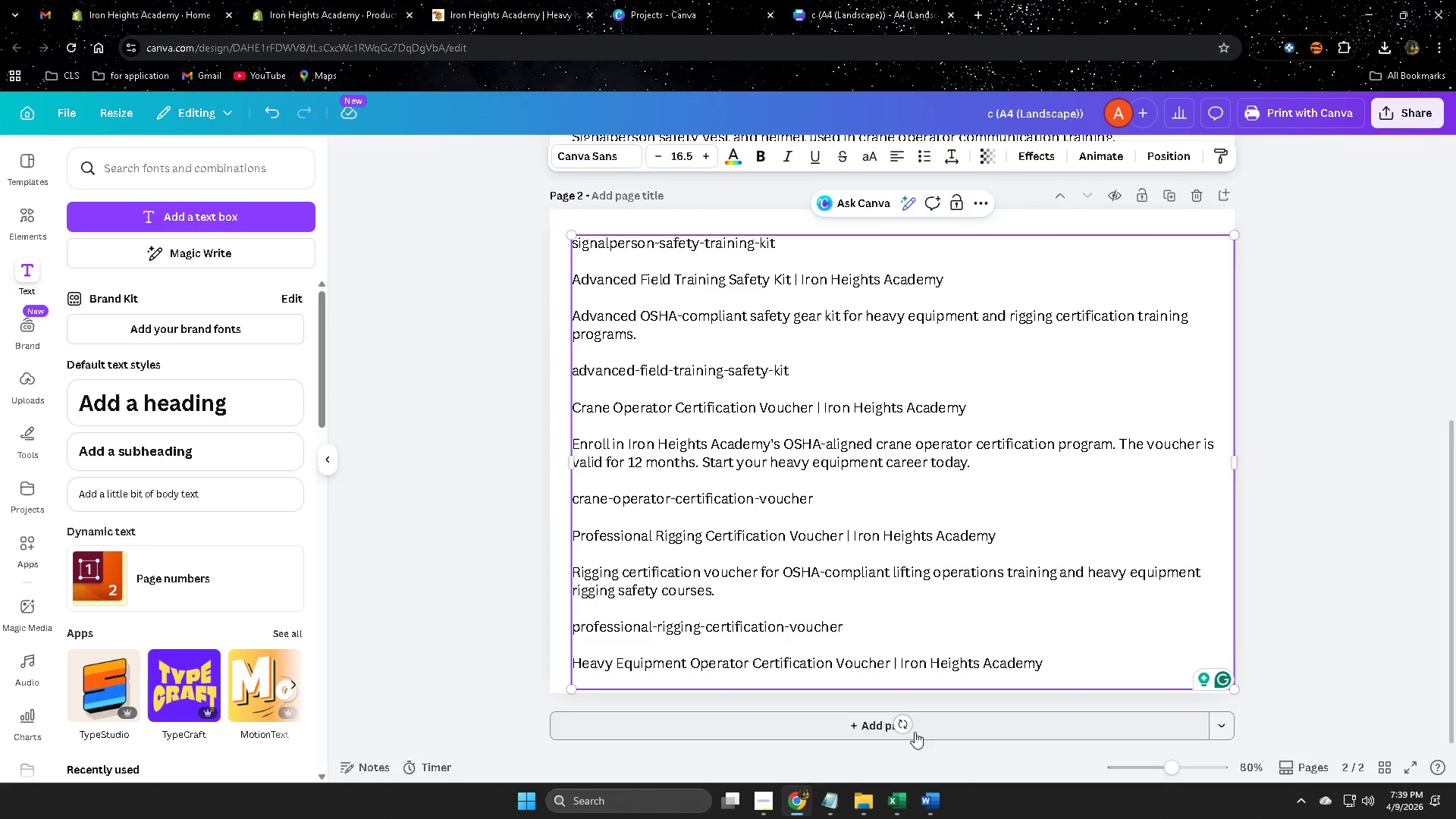 
left_click([930, 726])
 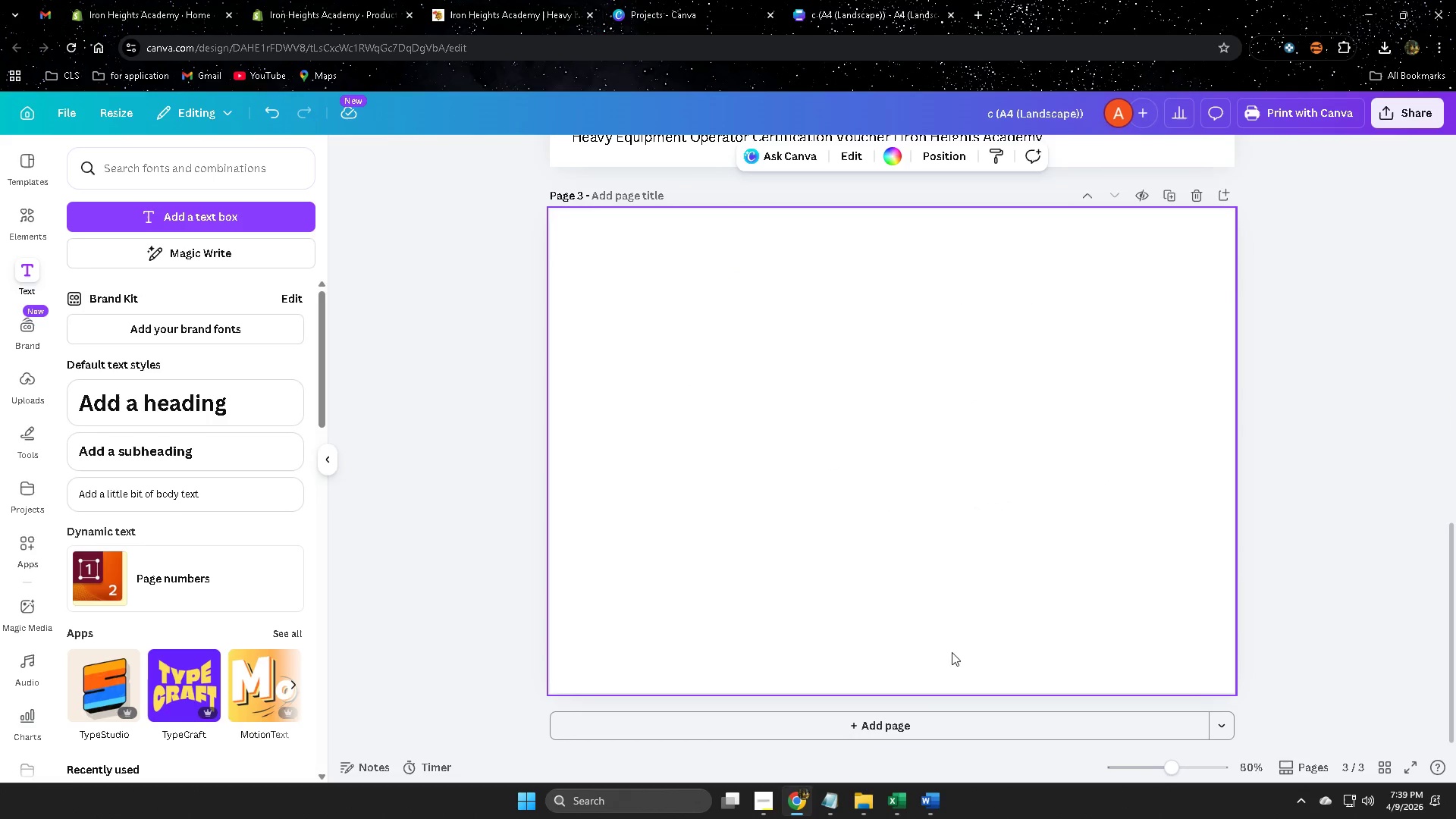 
key(Control+V)
 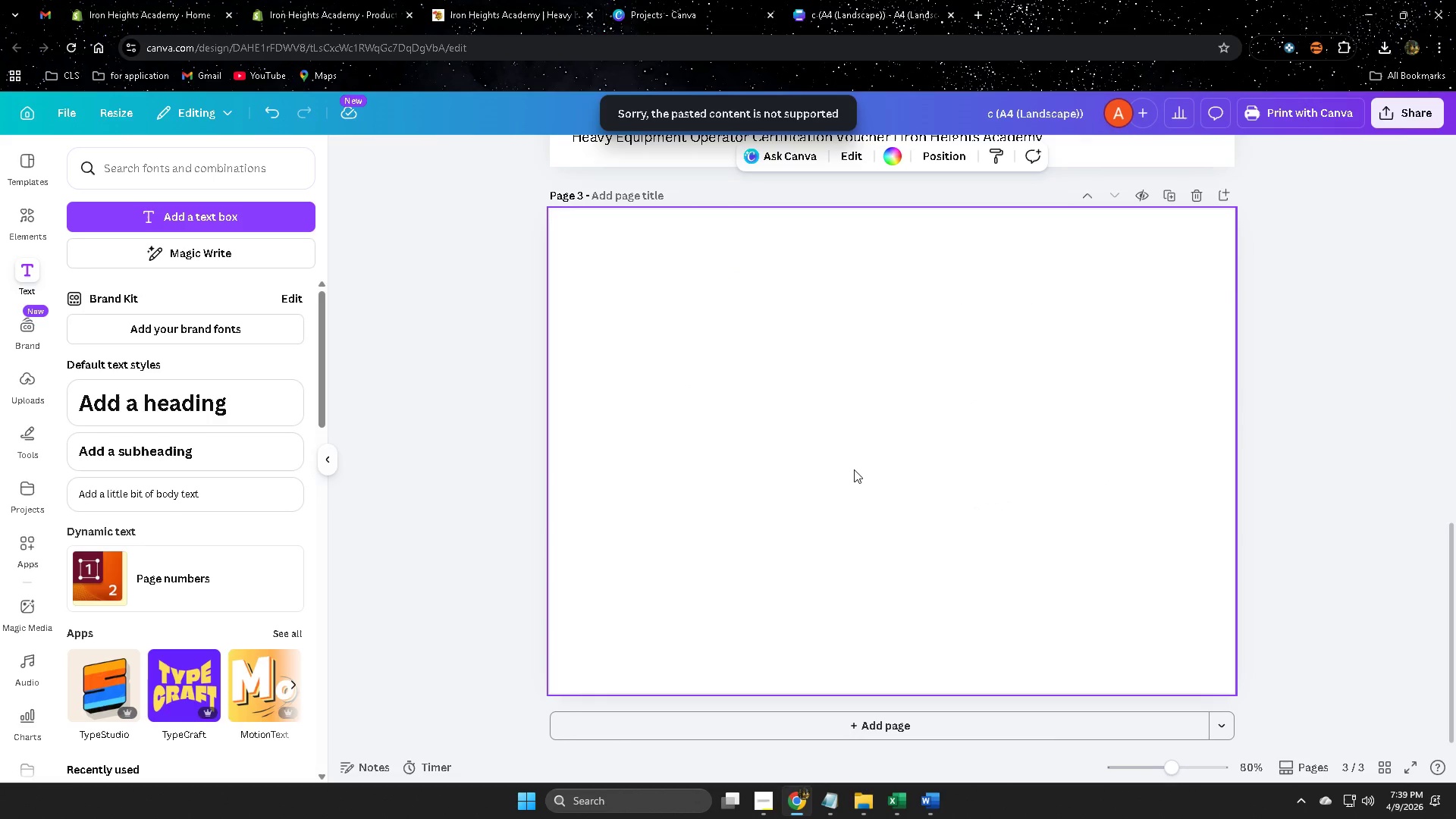 
left_click([849, 457])
 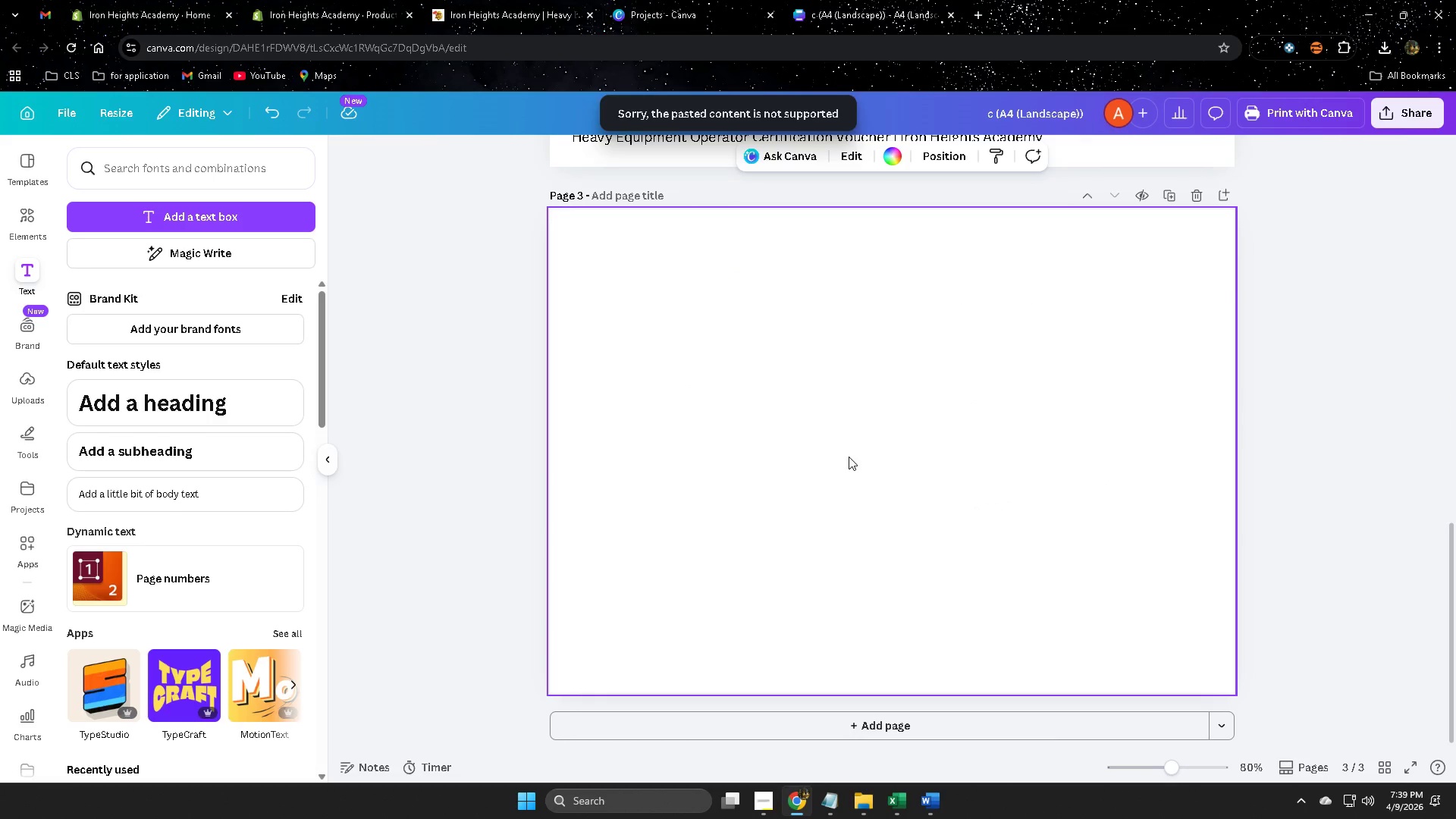 
key(Control+V)
 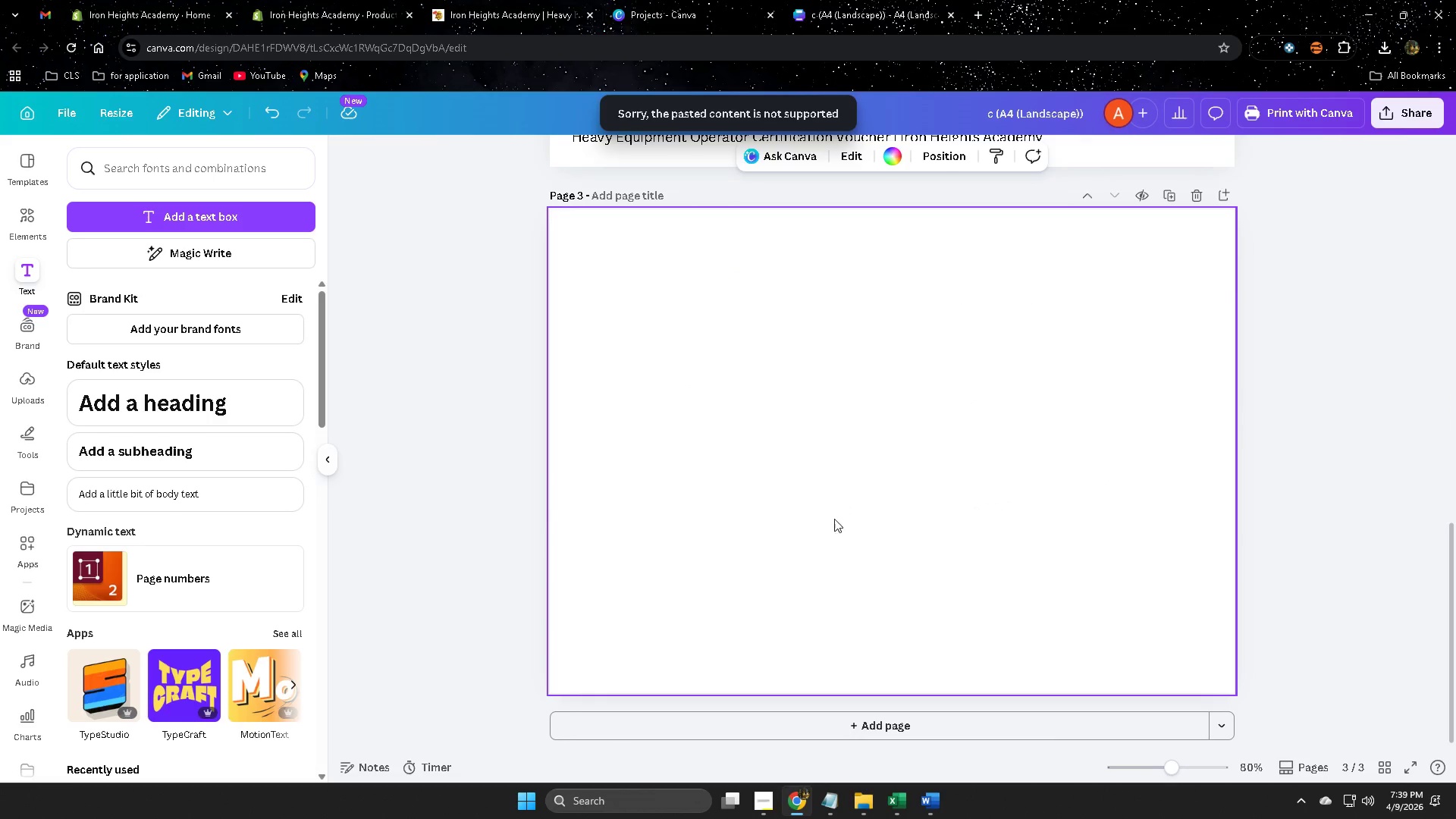 
scroll: coordinate [850, 452], scroll_direction: up, amount: 5.0
 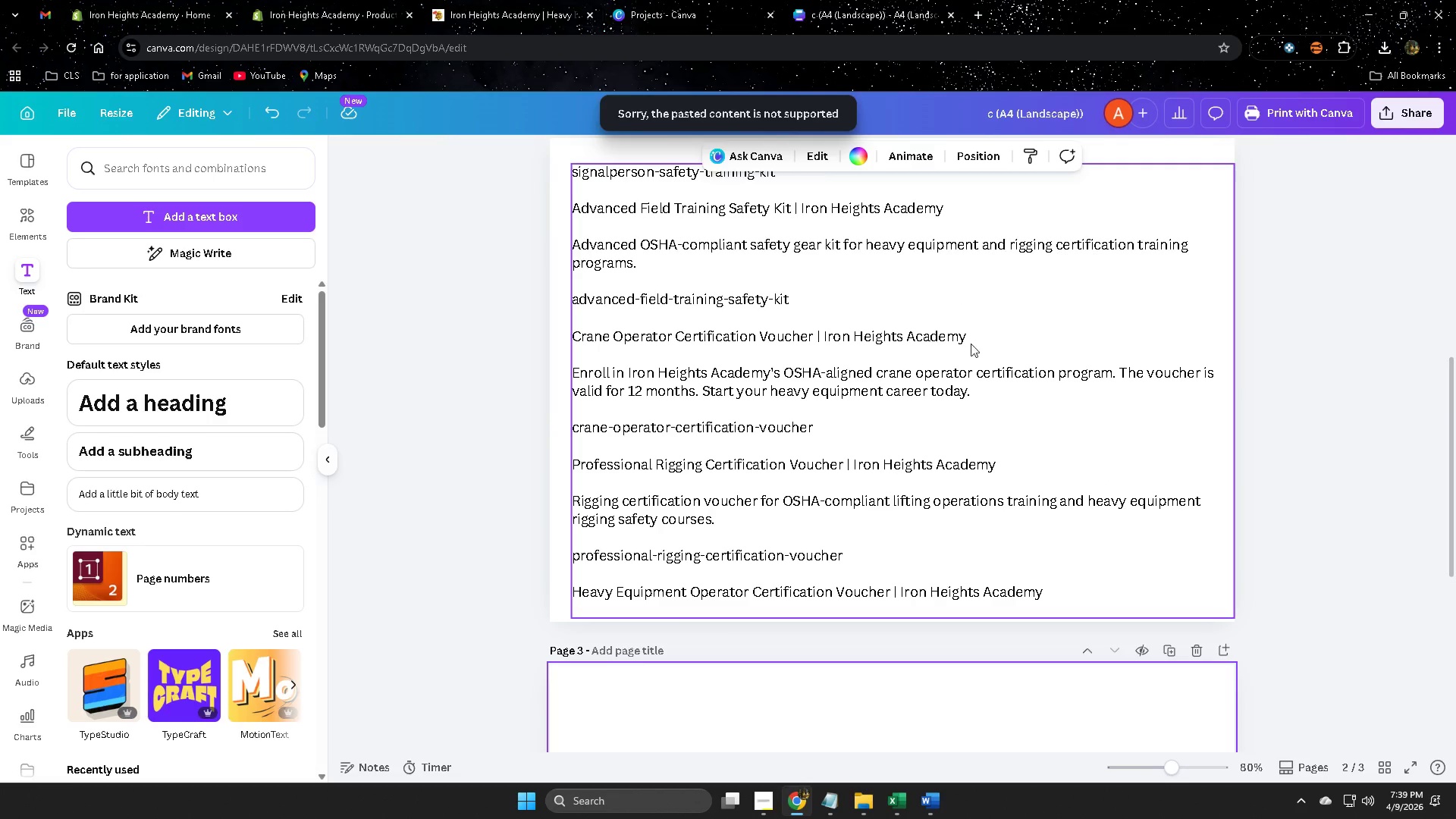 
left_click([971, 327])
 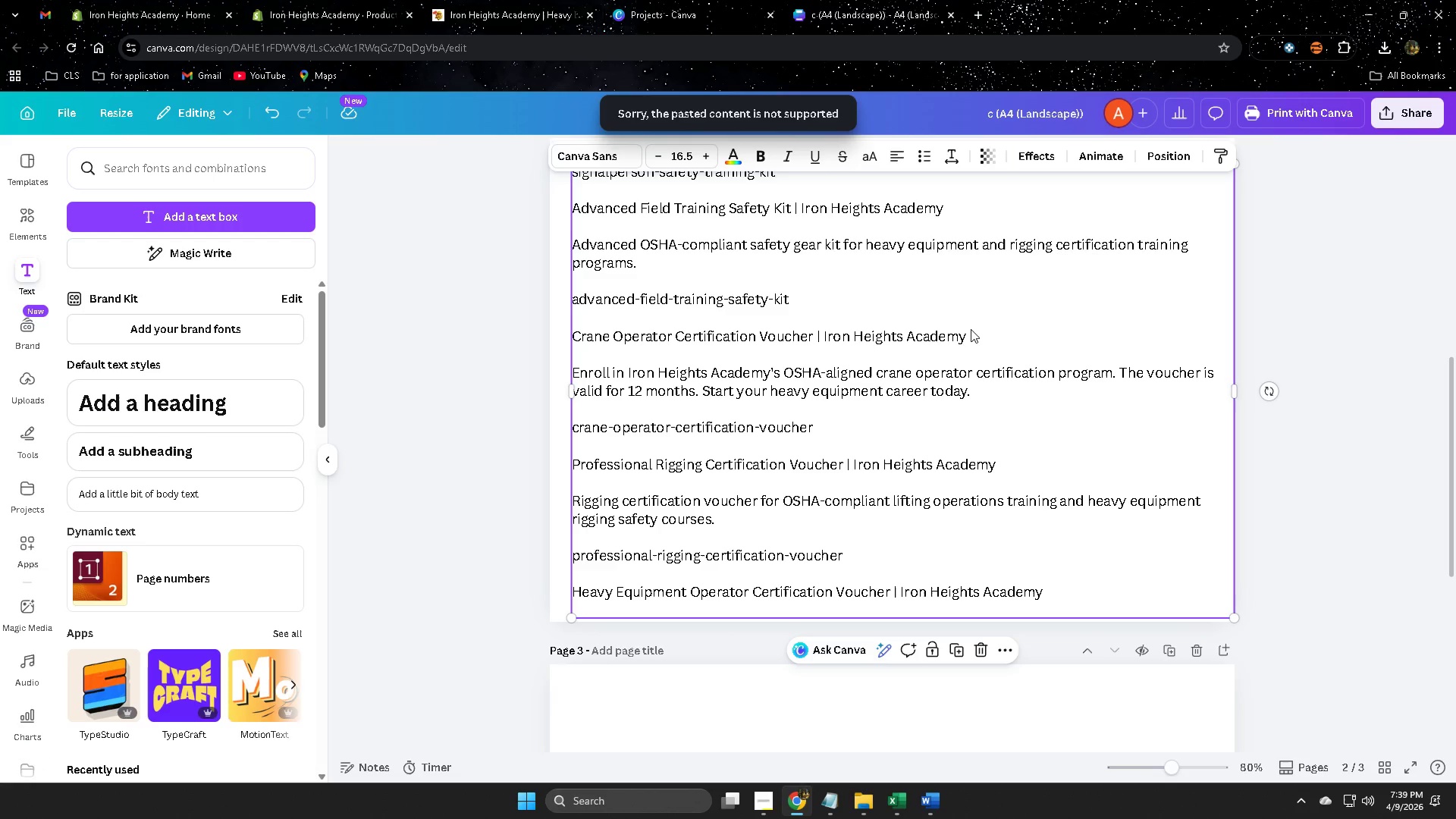 
key(Control+C)
 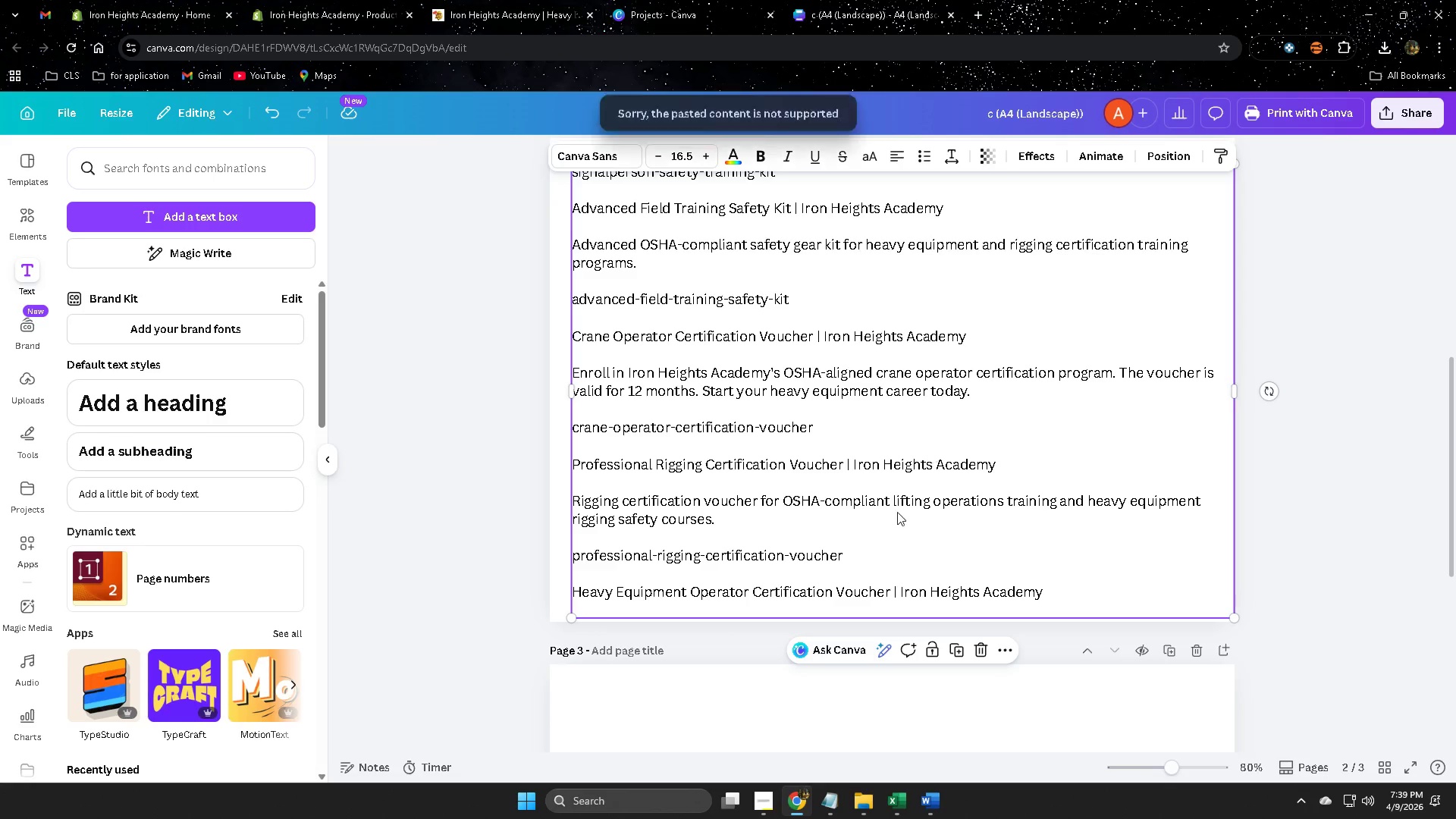 
left_click([816, 563])
 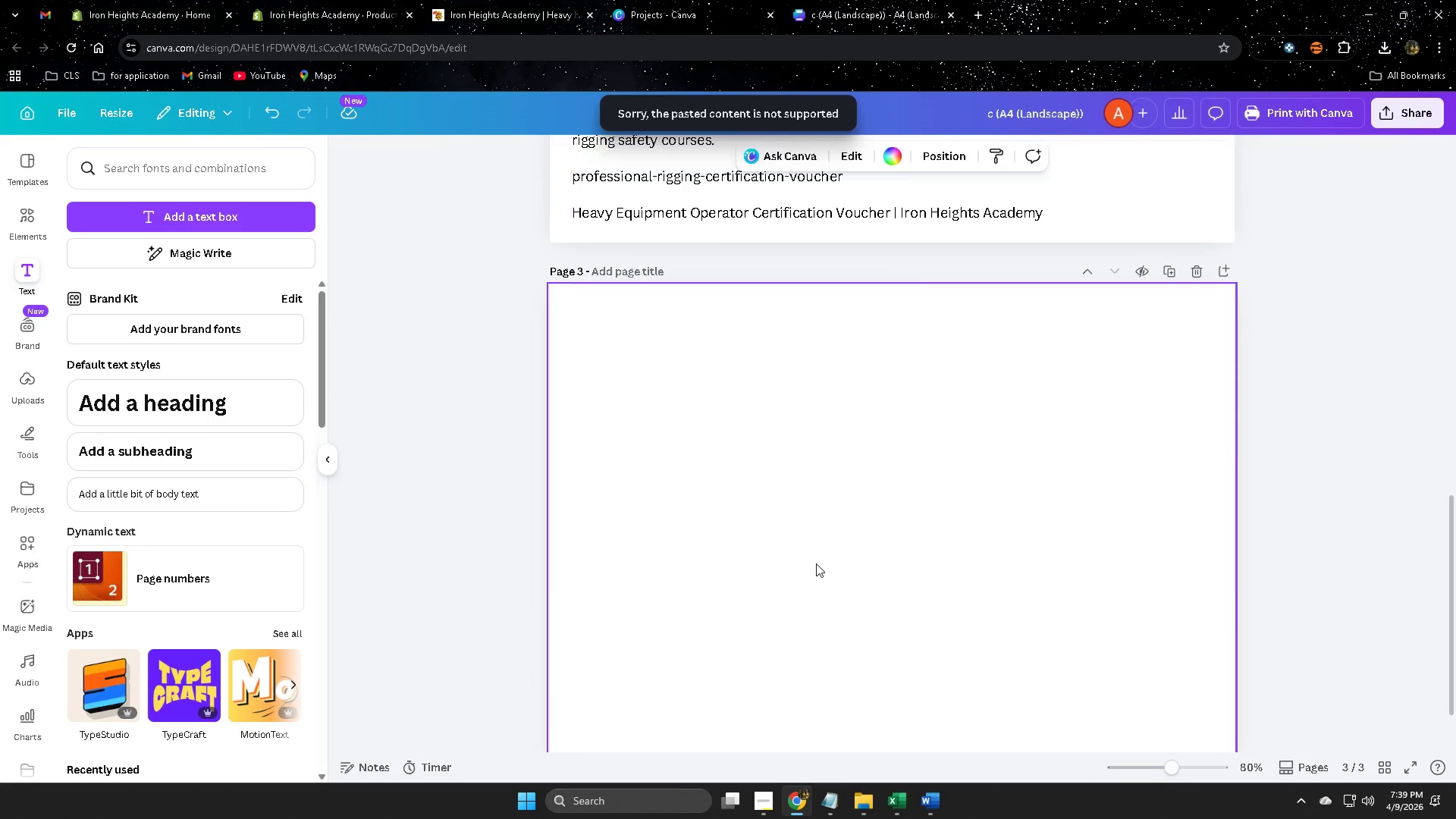 
scroll: coordinate [821, 559], scroll_direction: down, amount: 4.0
 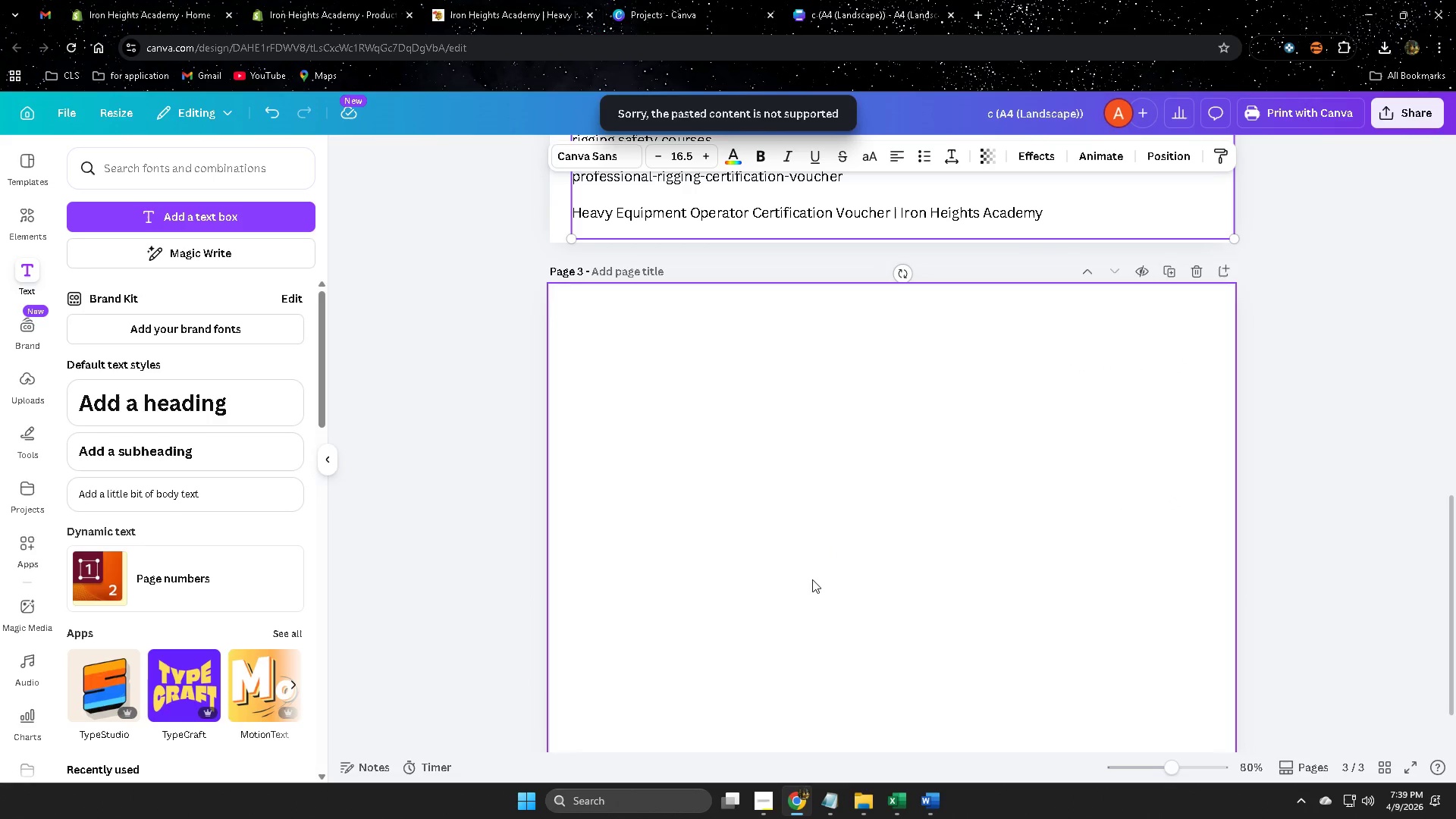 
key(Control+V)
 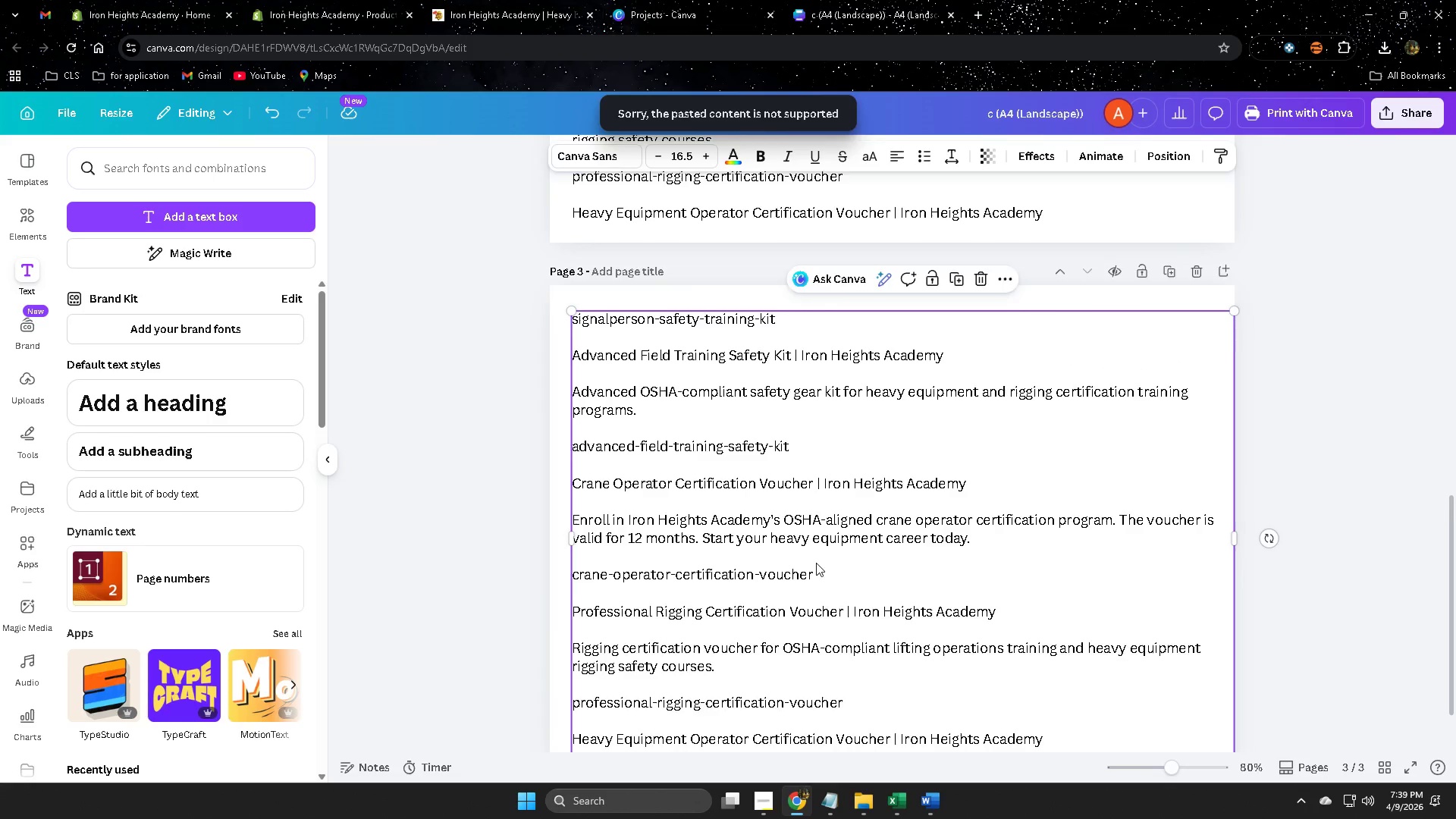 
scroll: coordinate [816, 563], scroll_direction: down, amount: 3.0
 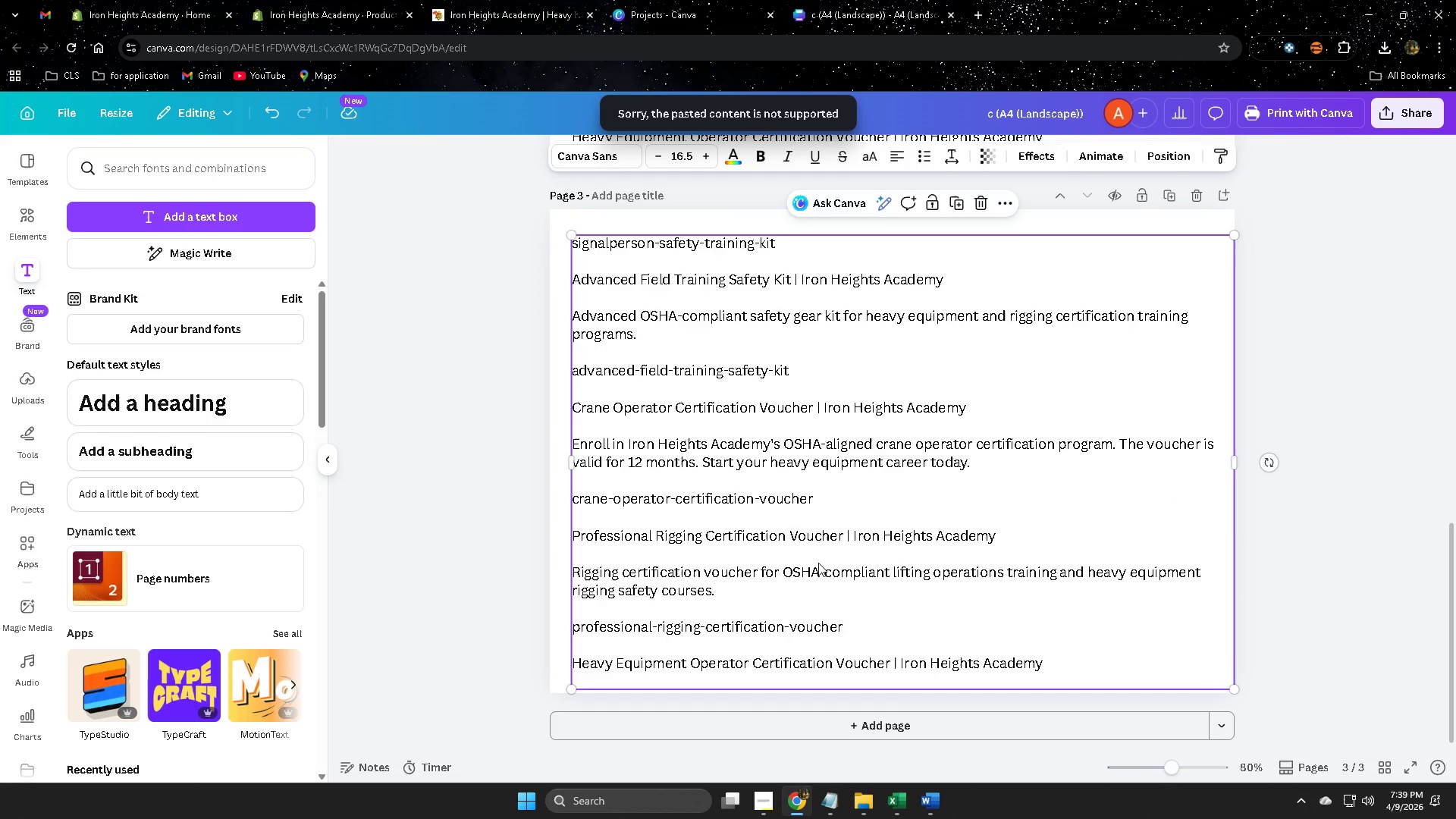 
double_click([818, 563])
 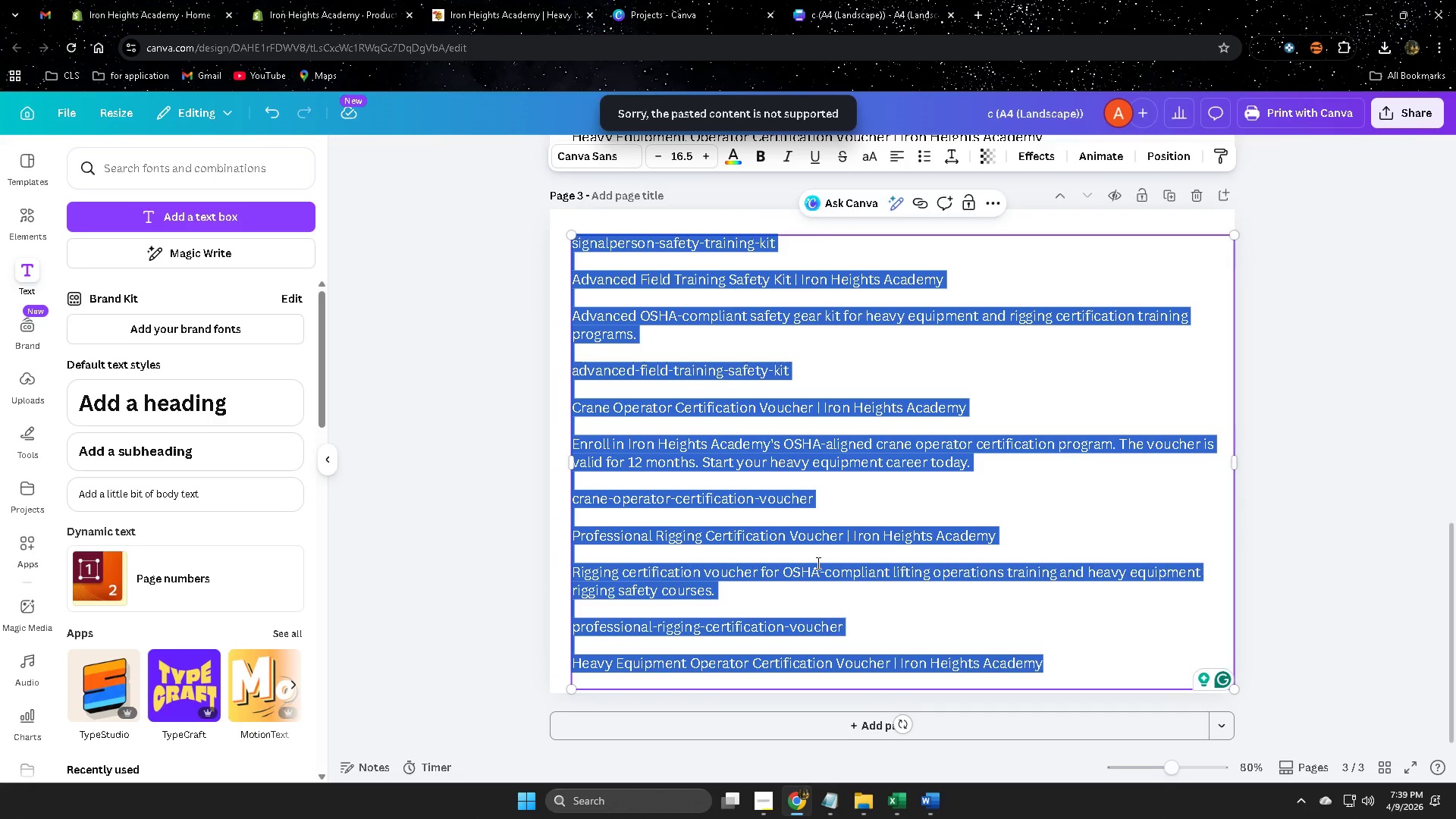 
key(Delete)
 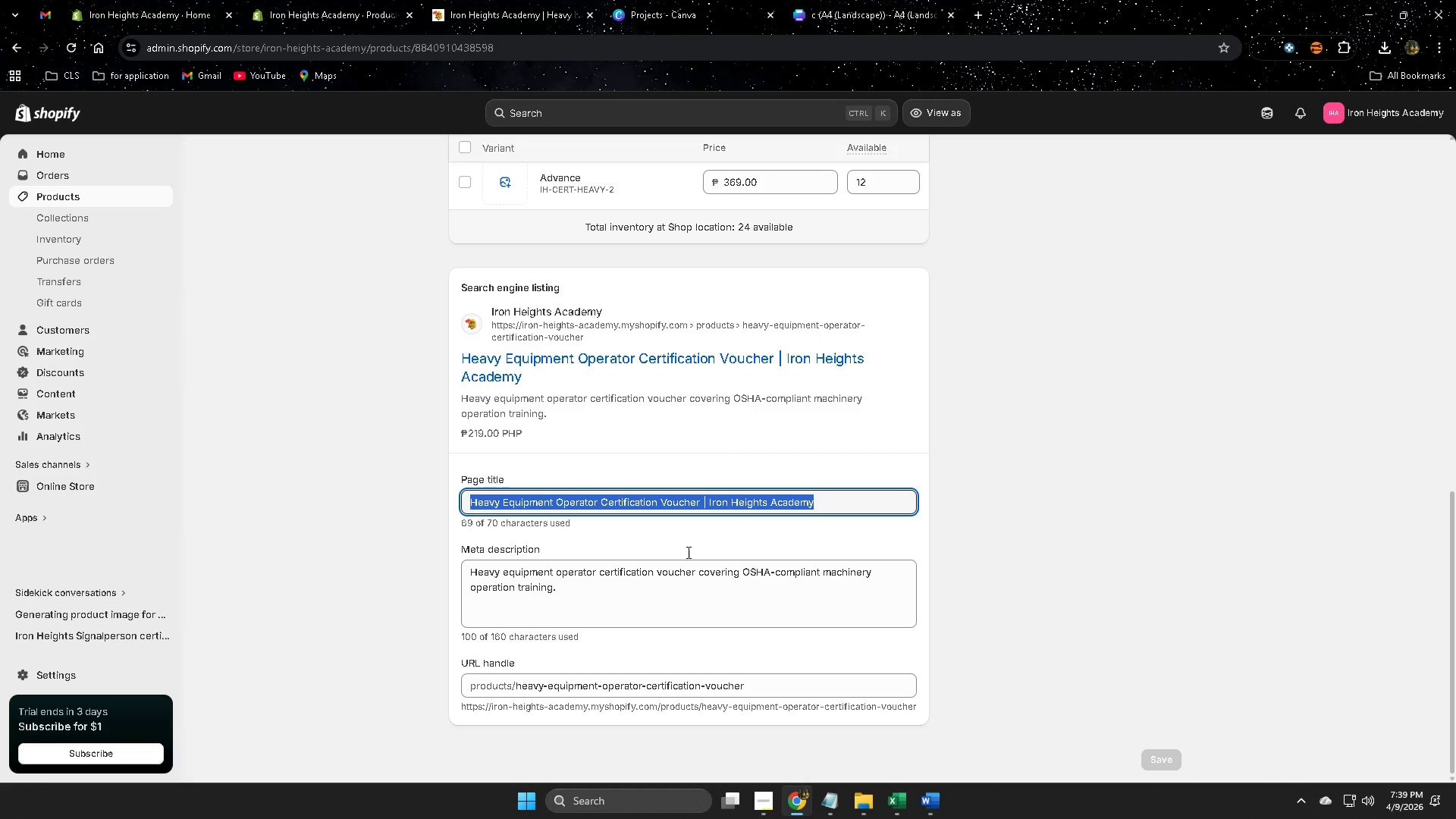 
double_click([570, 585])
 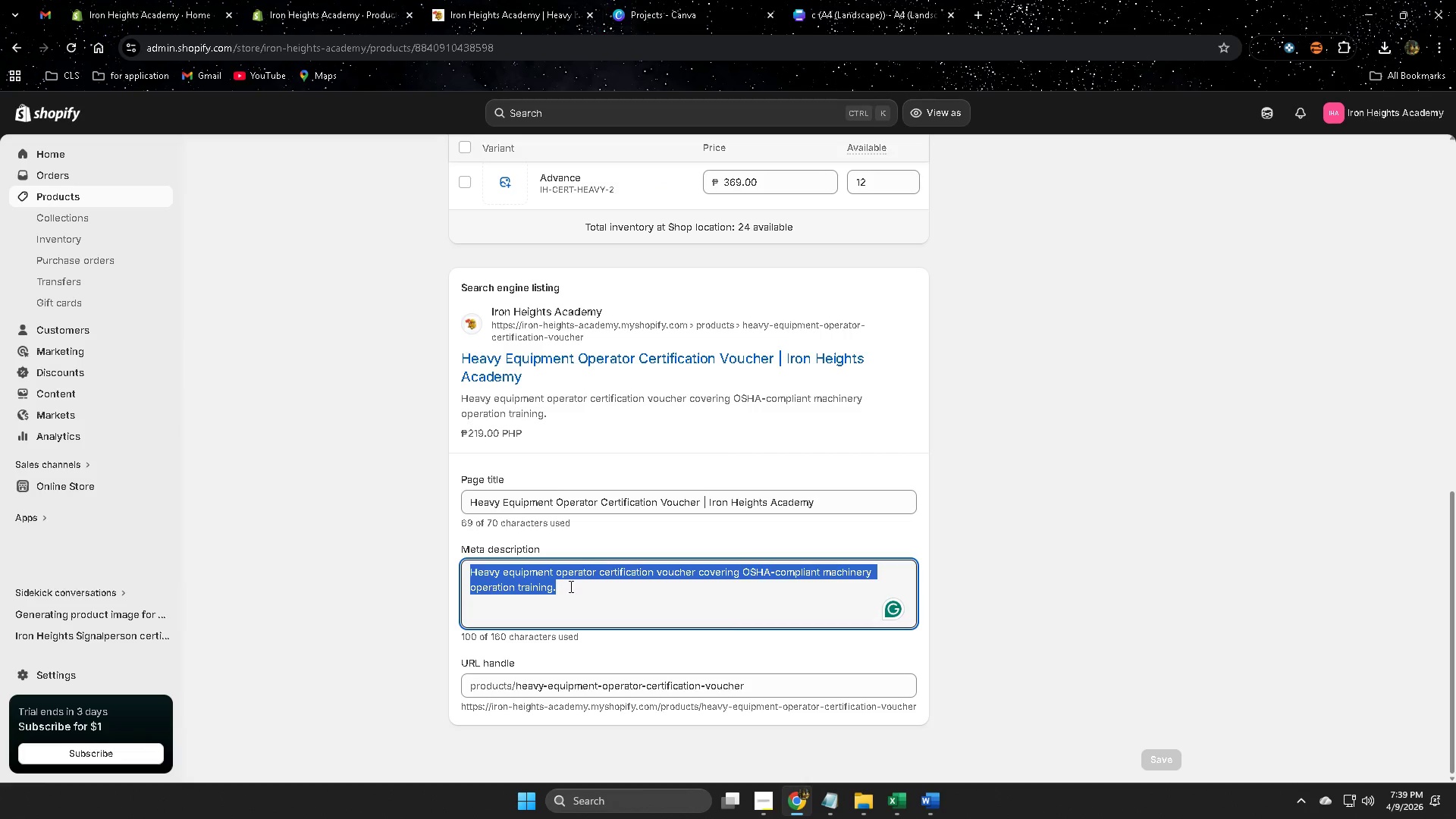 
key(Control+ControlLeft)
 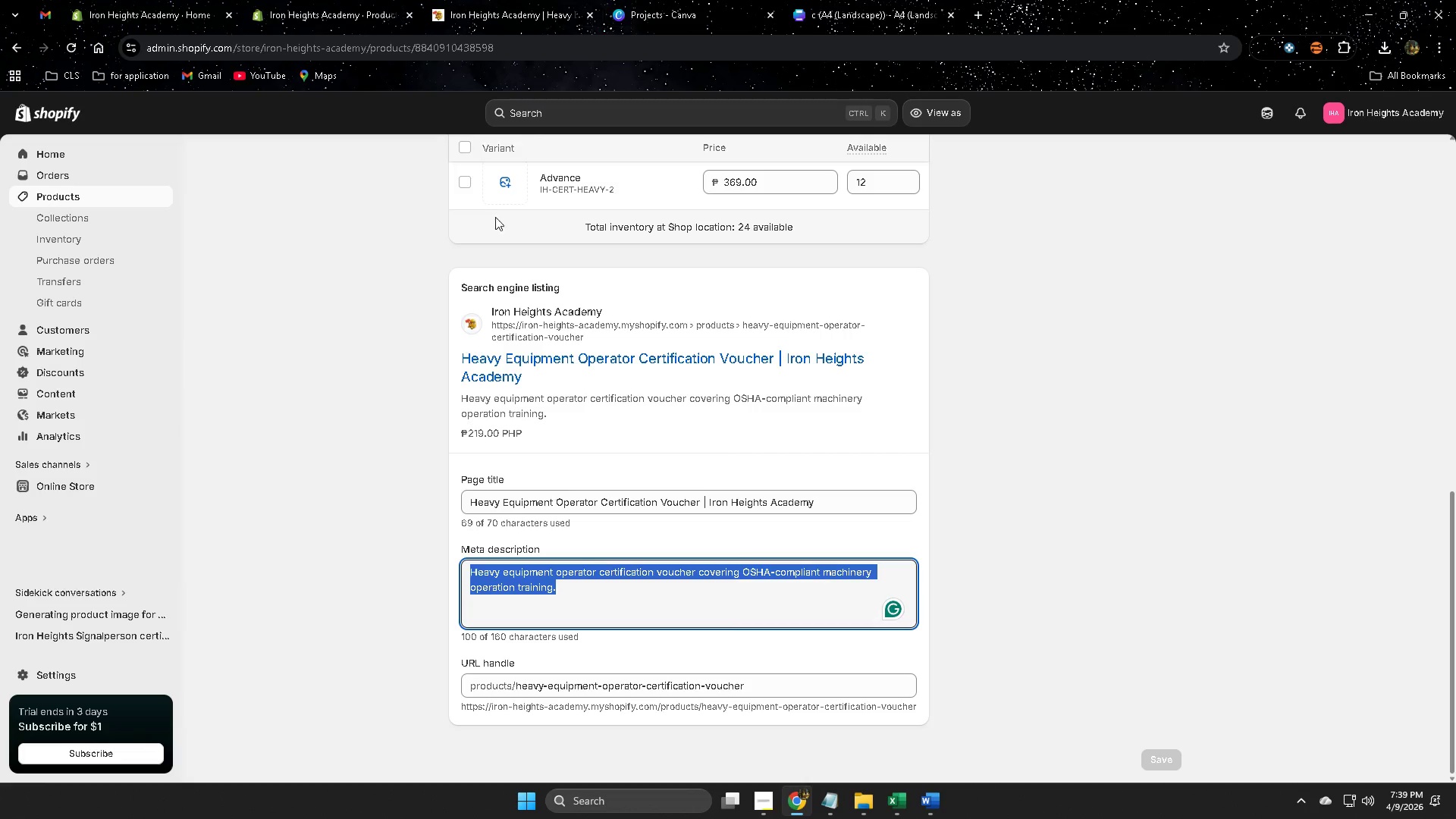 
key(Control+C)
 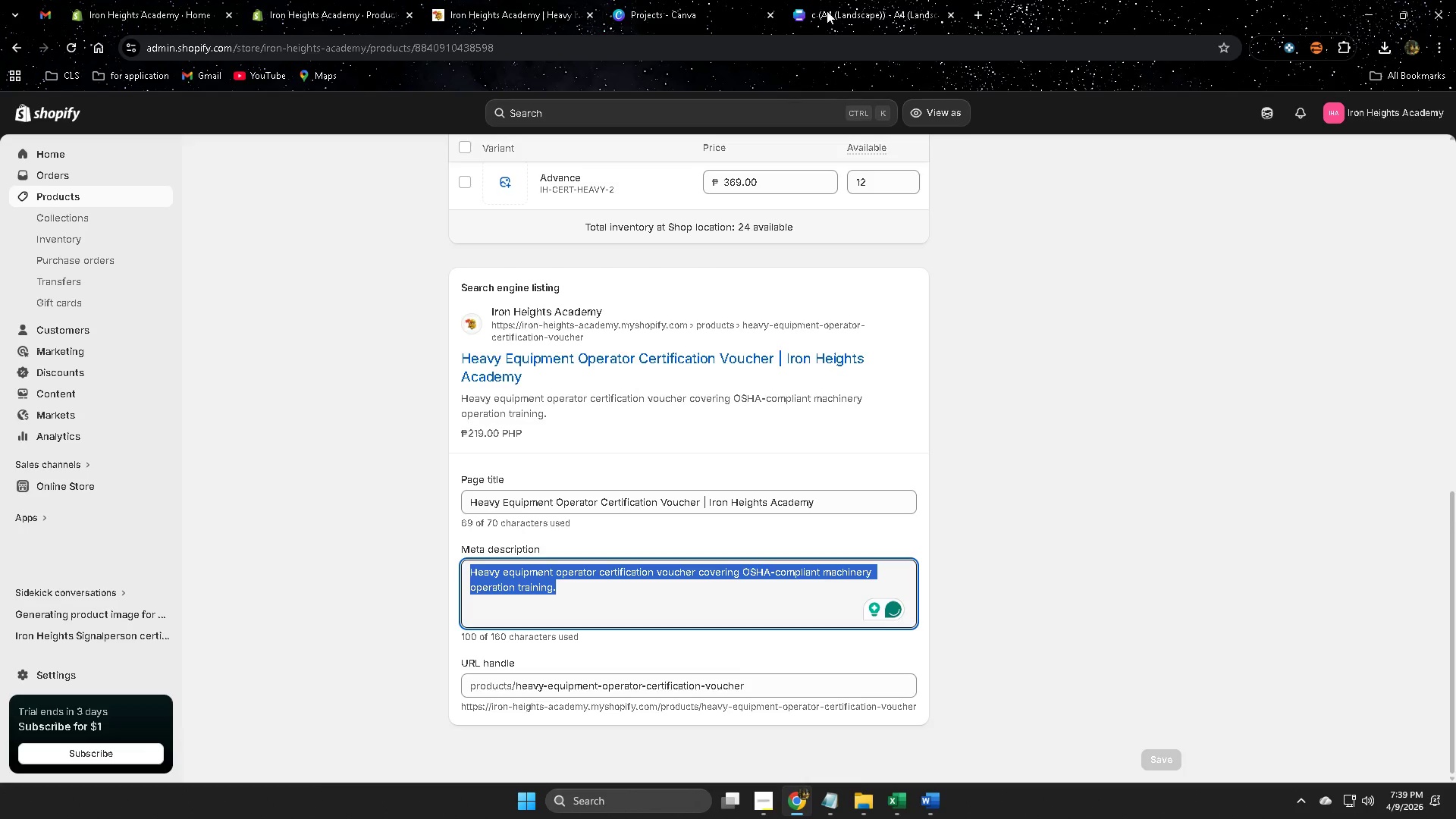 
key(Control+V)
 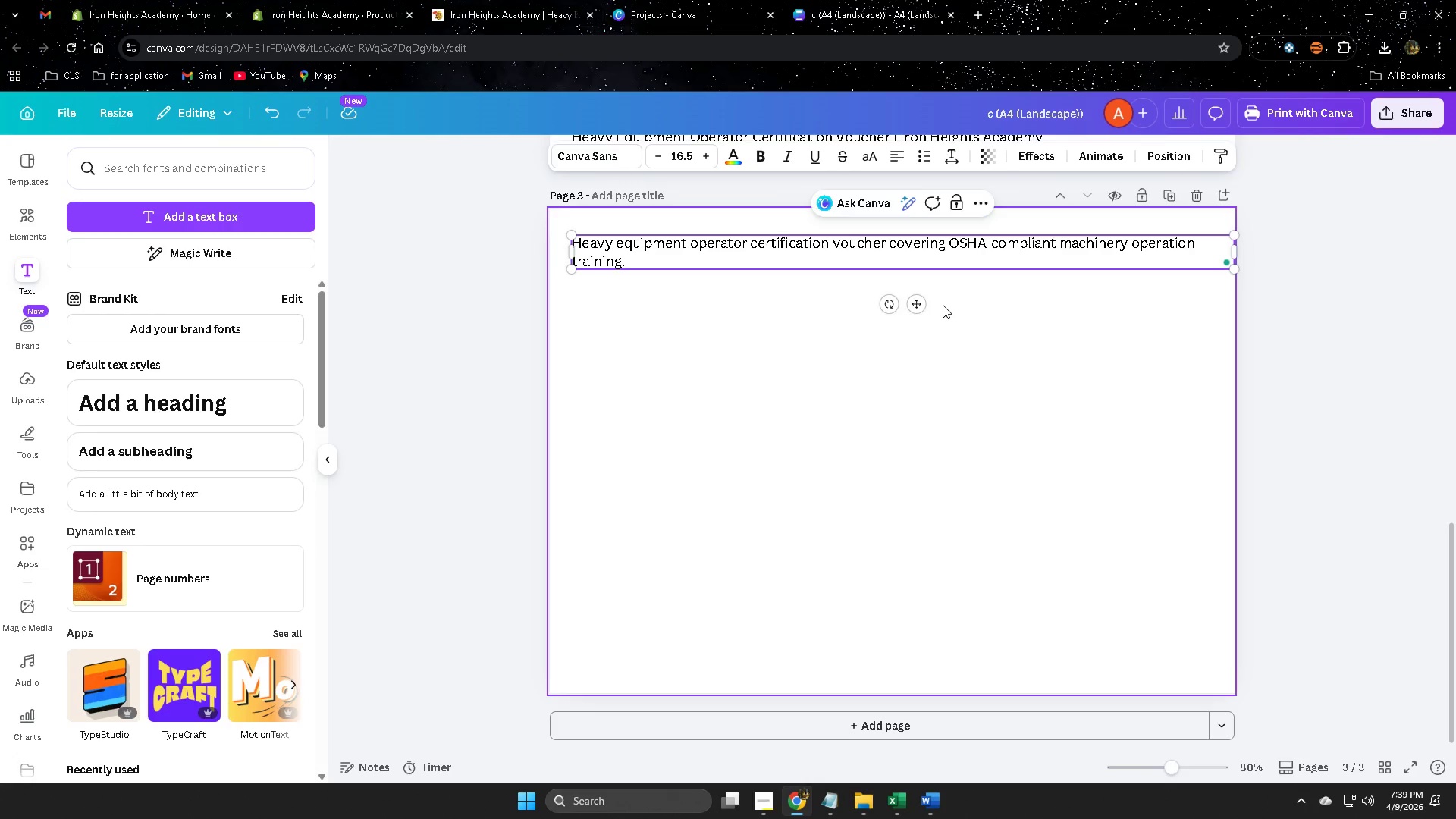 
key(Enter)
 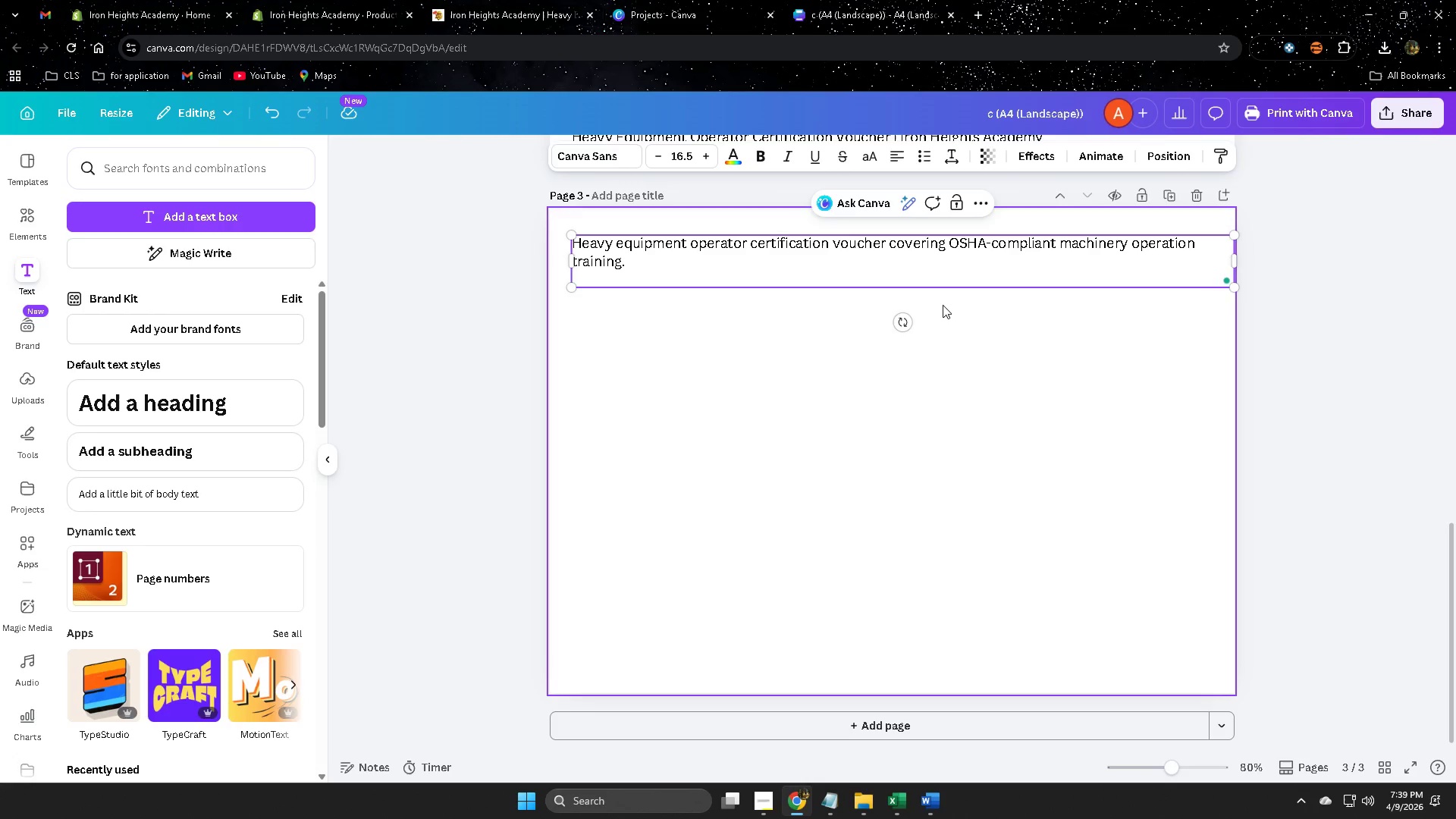 
key(Enter)
 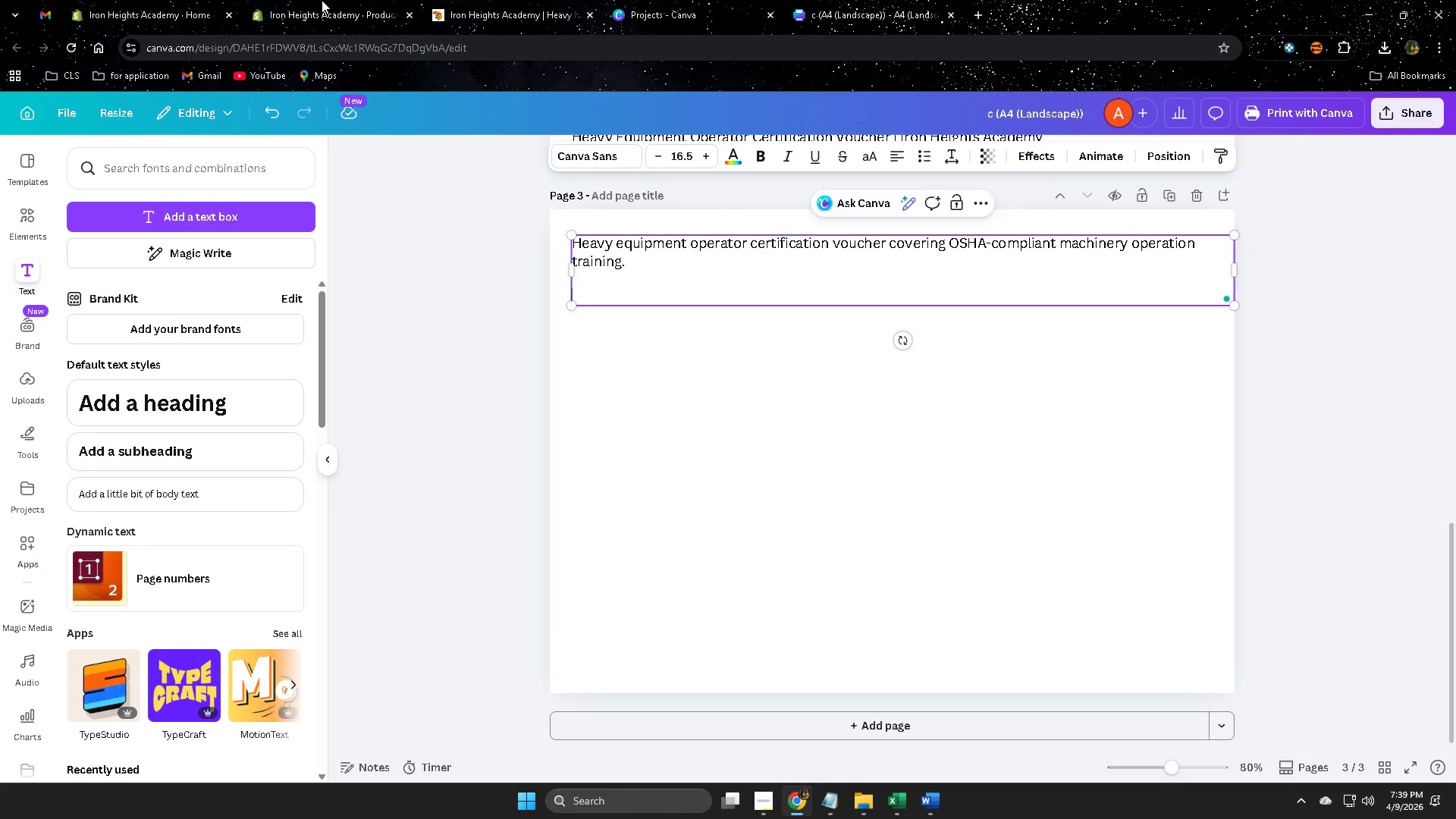 
left_click([318, 0])
 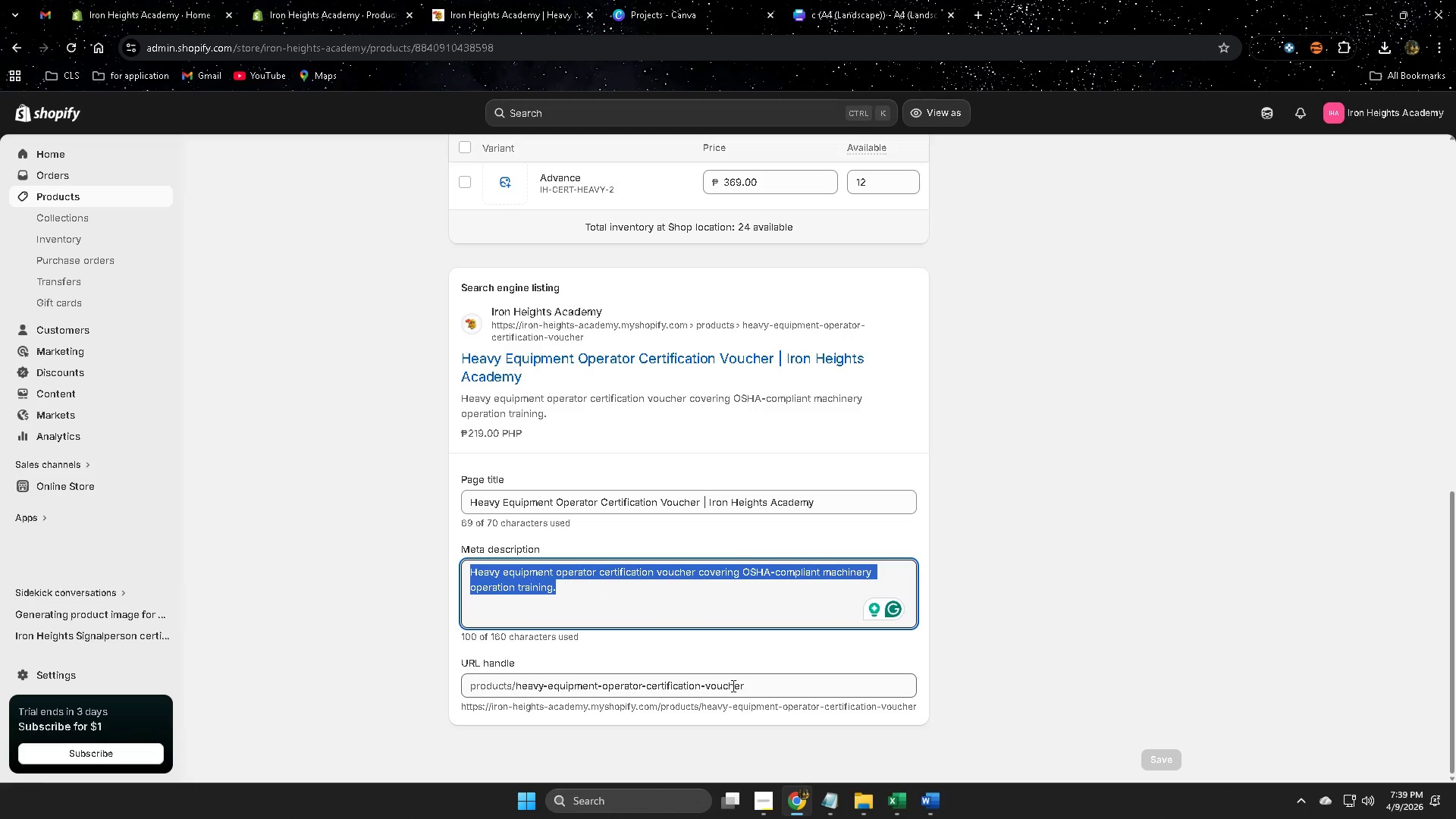 
double_click([761, 686])
 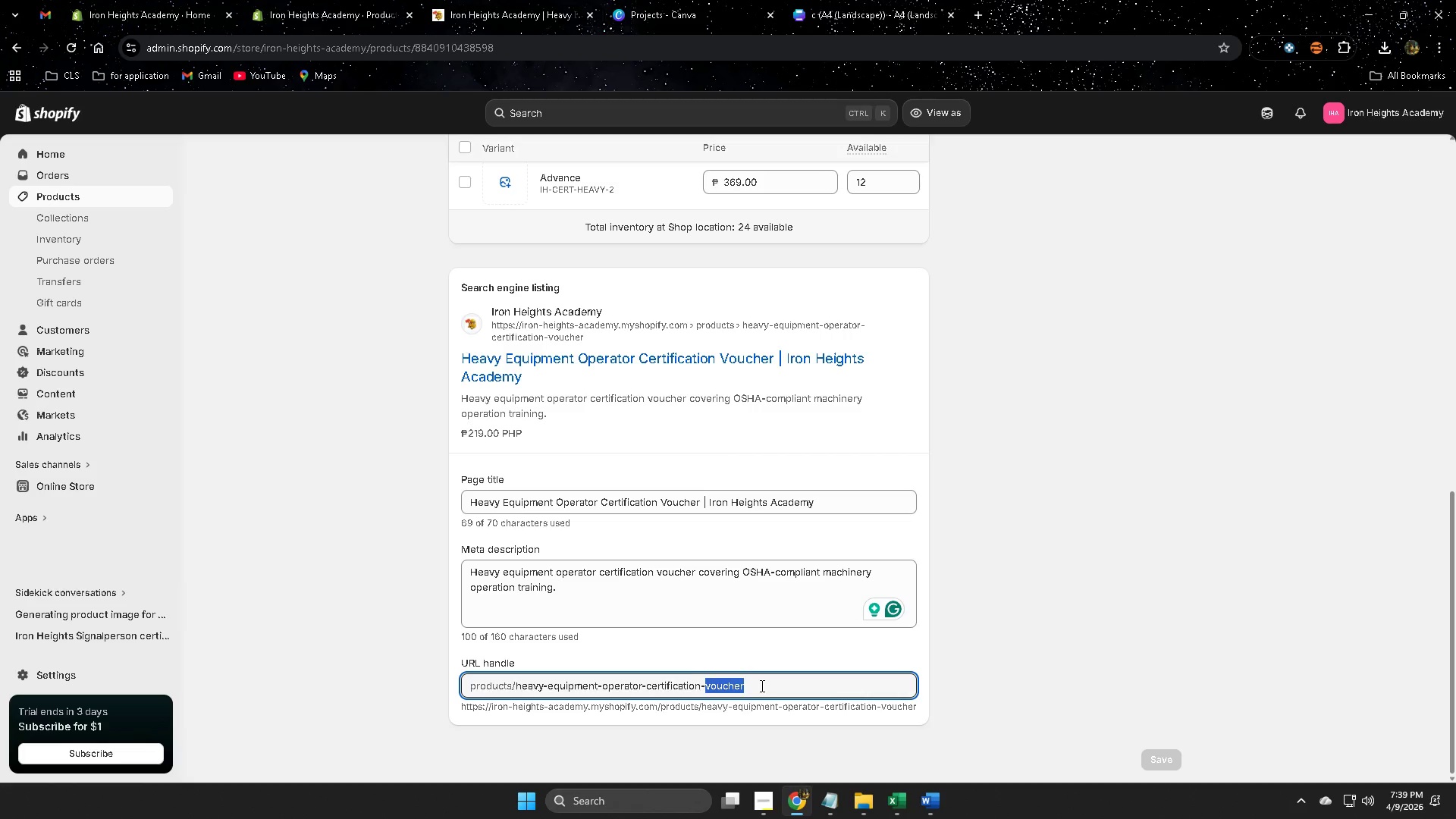 
triple_click([761, 686])
 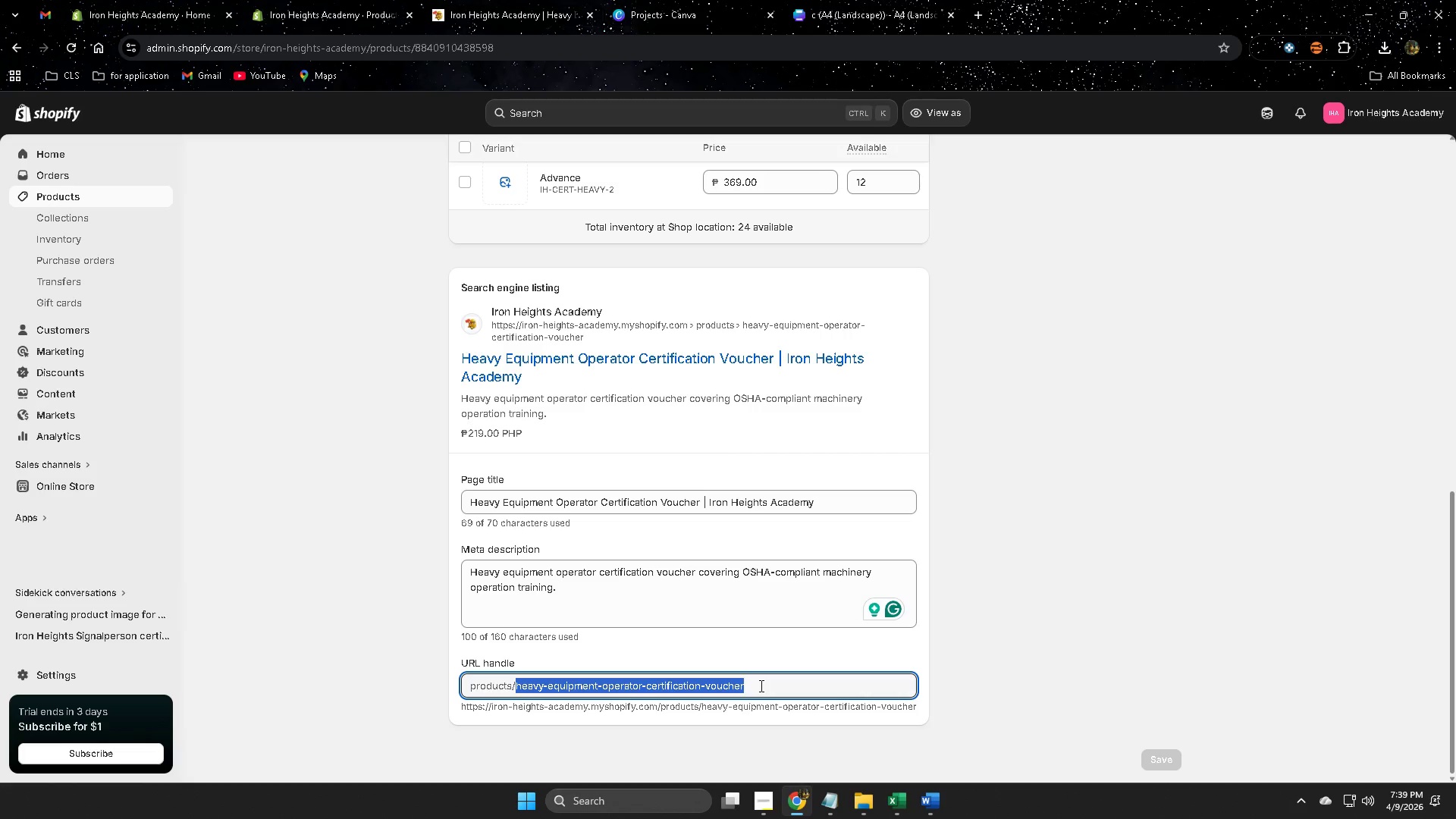 
key(Control+ControlLeft)
 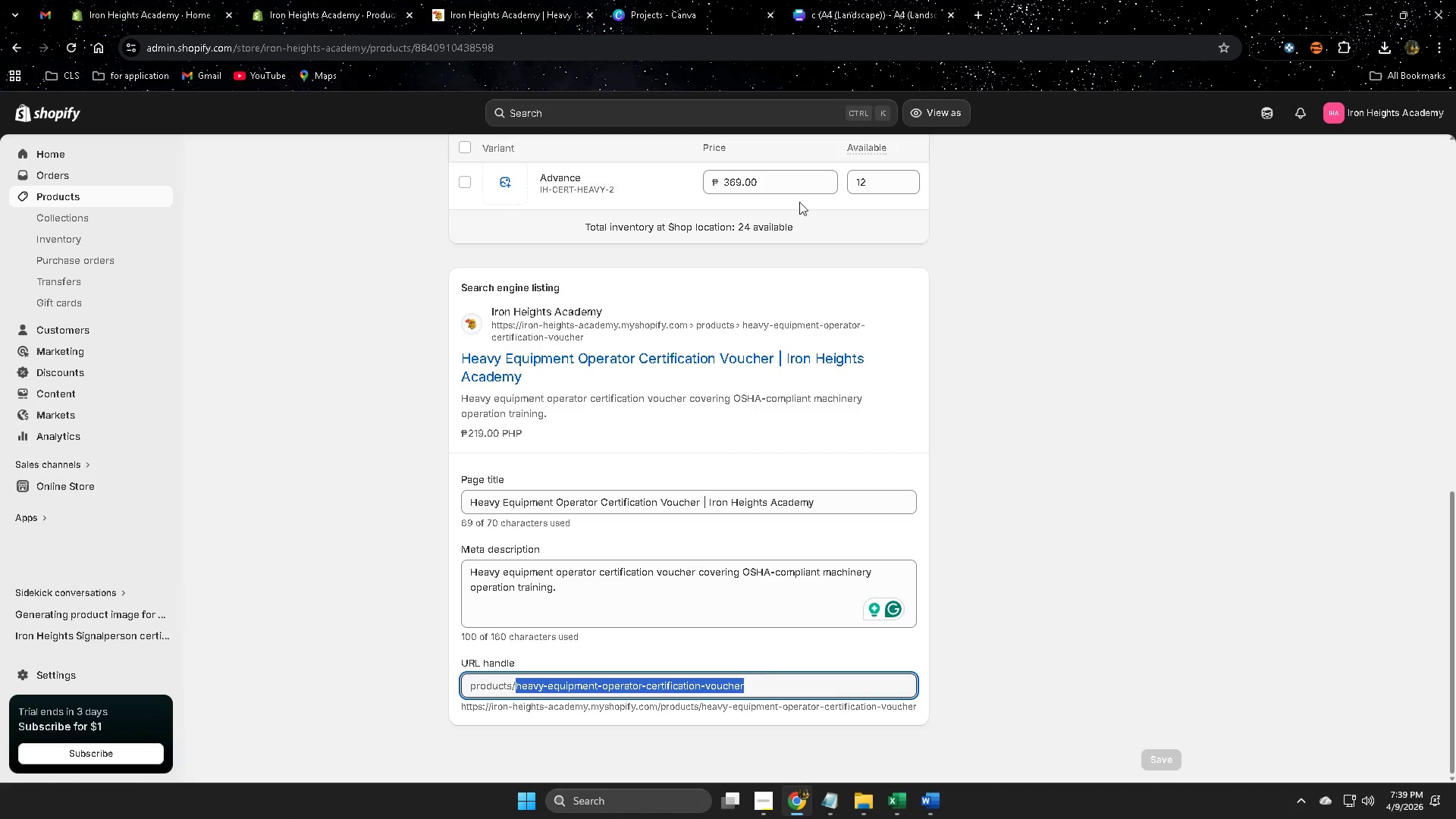 
key(Control+C)
 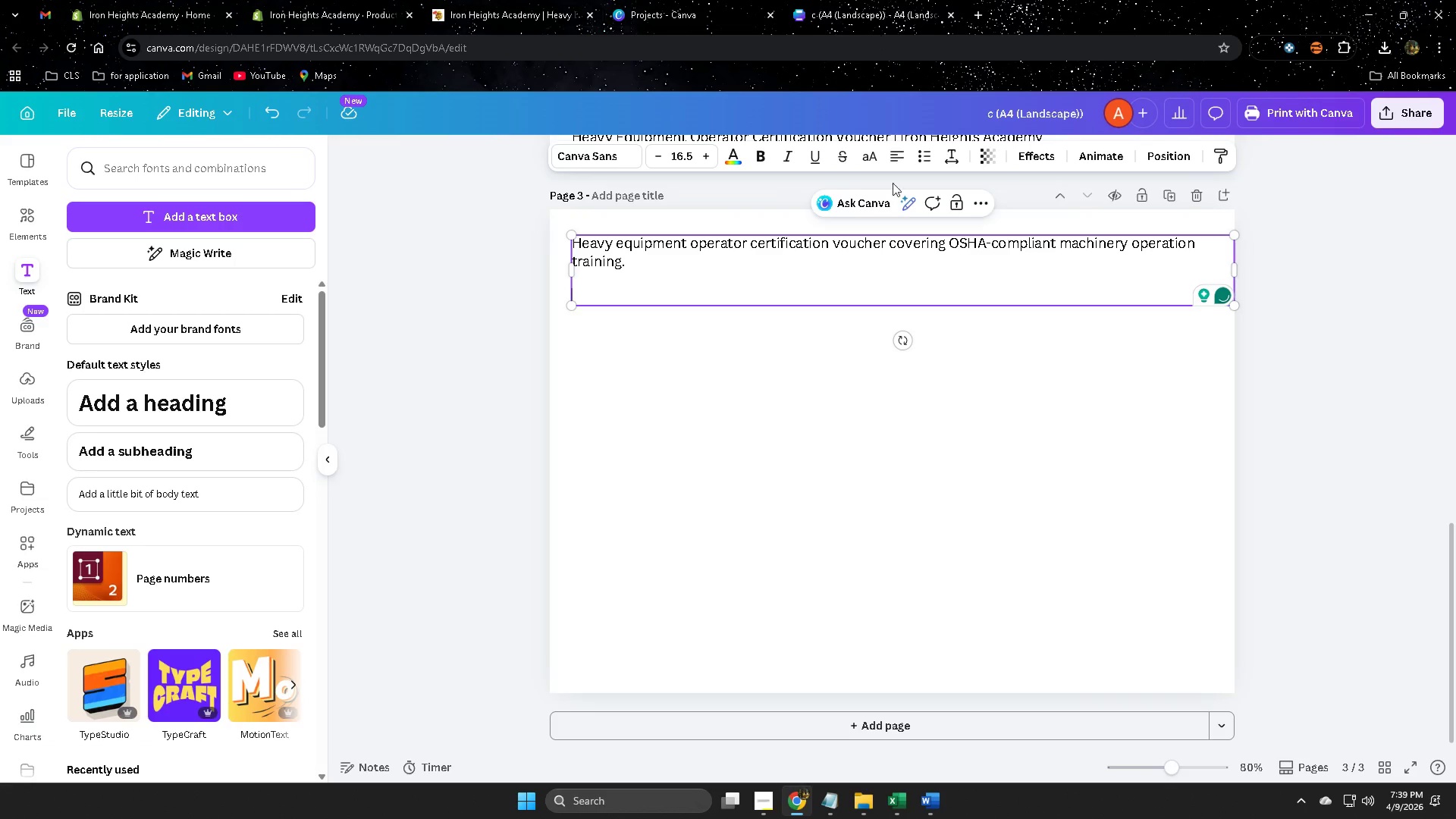 
key(Control+V)
 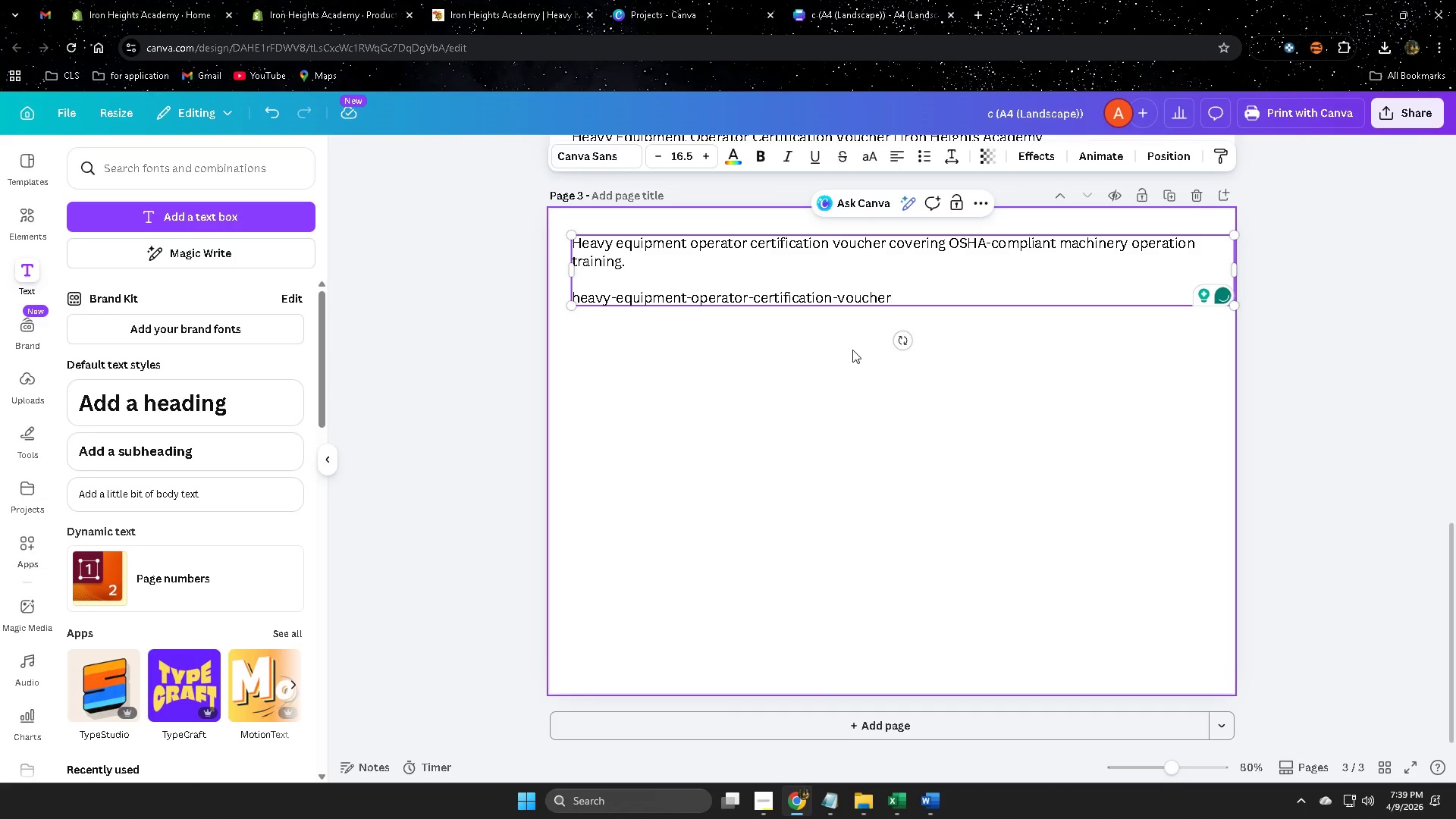 
key(Enter)
 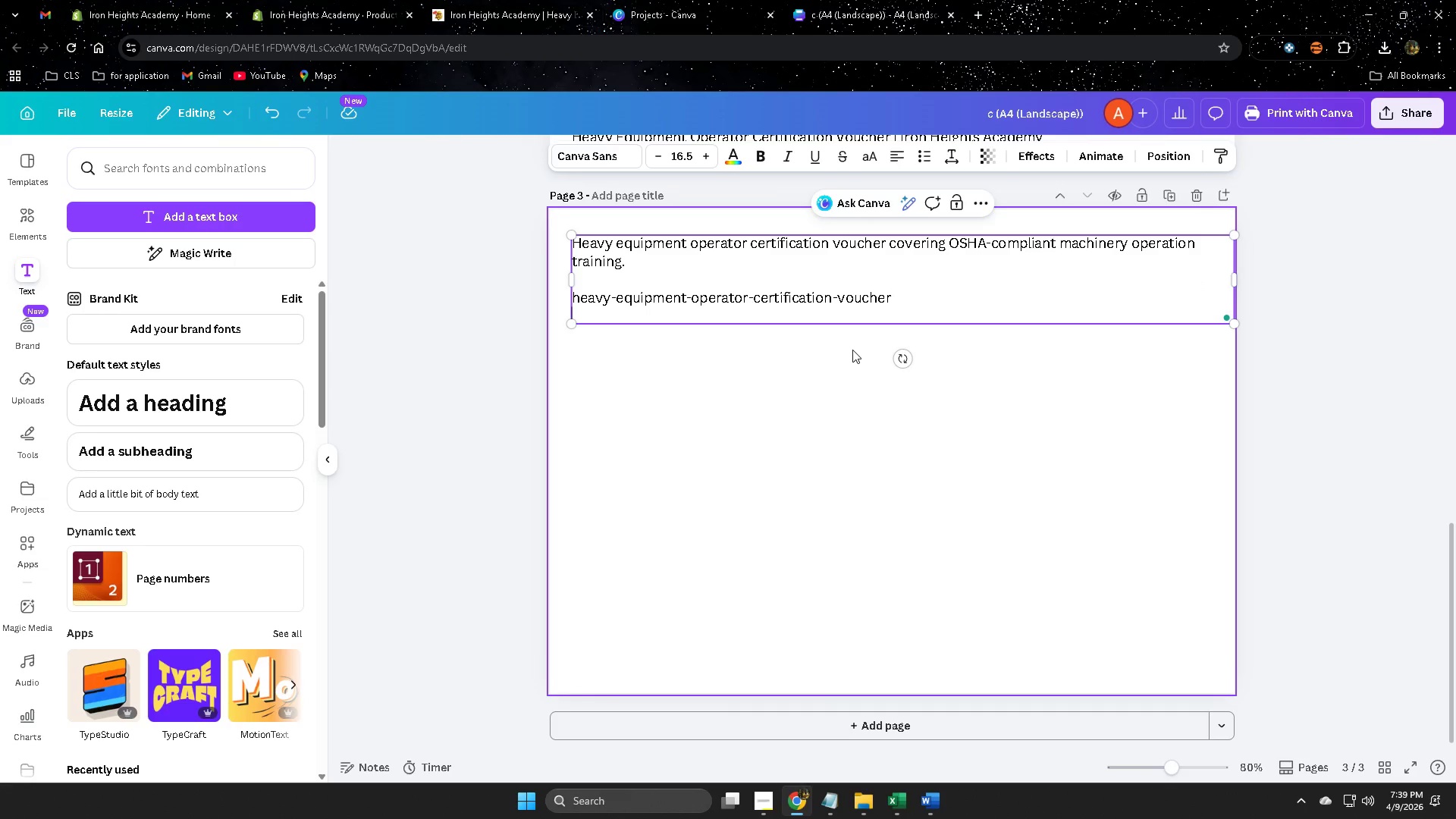 
key(Enter)
 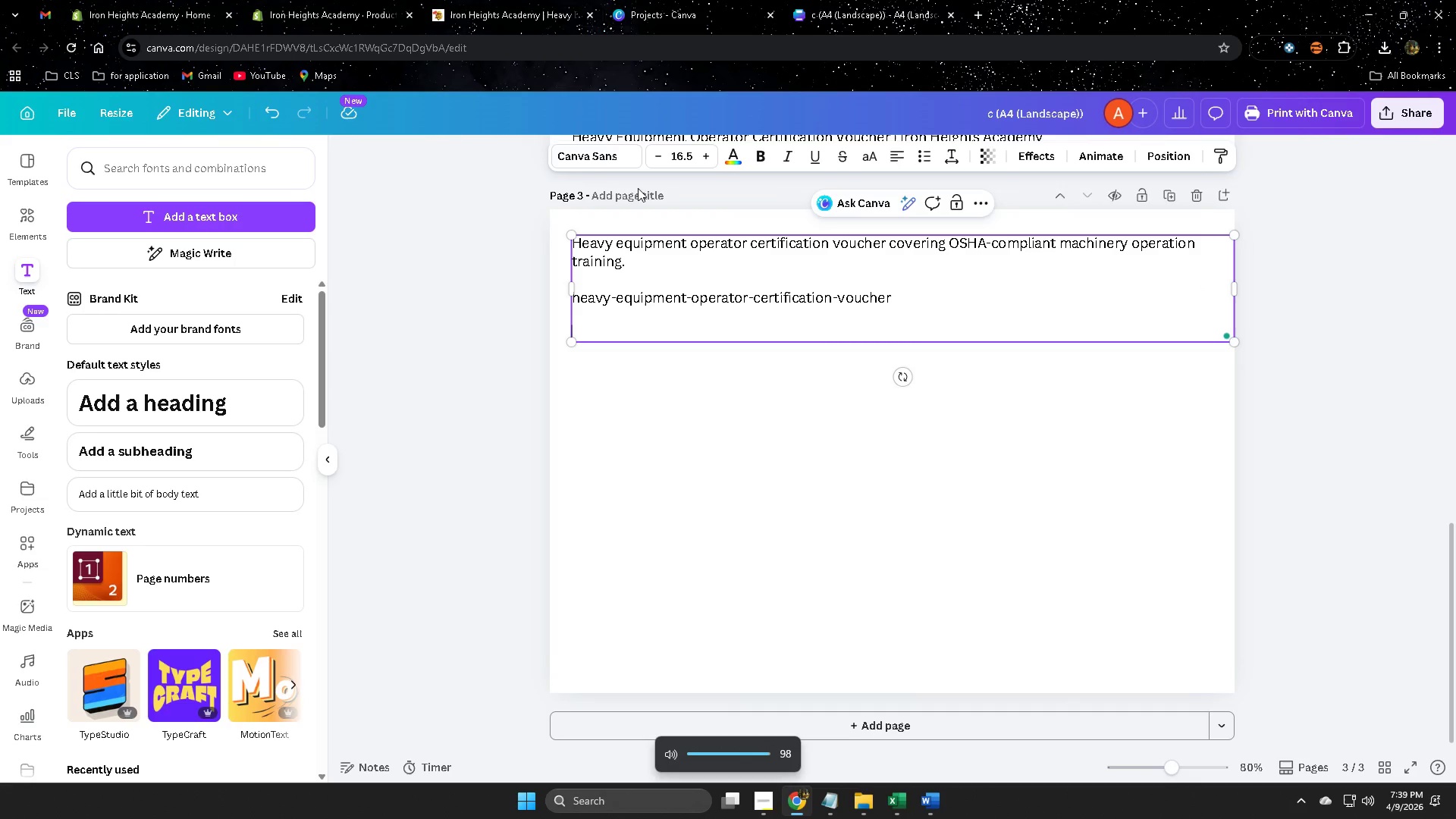 
key(VolumeUp)
 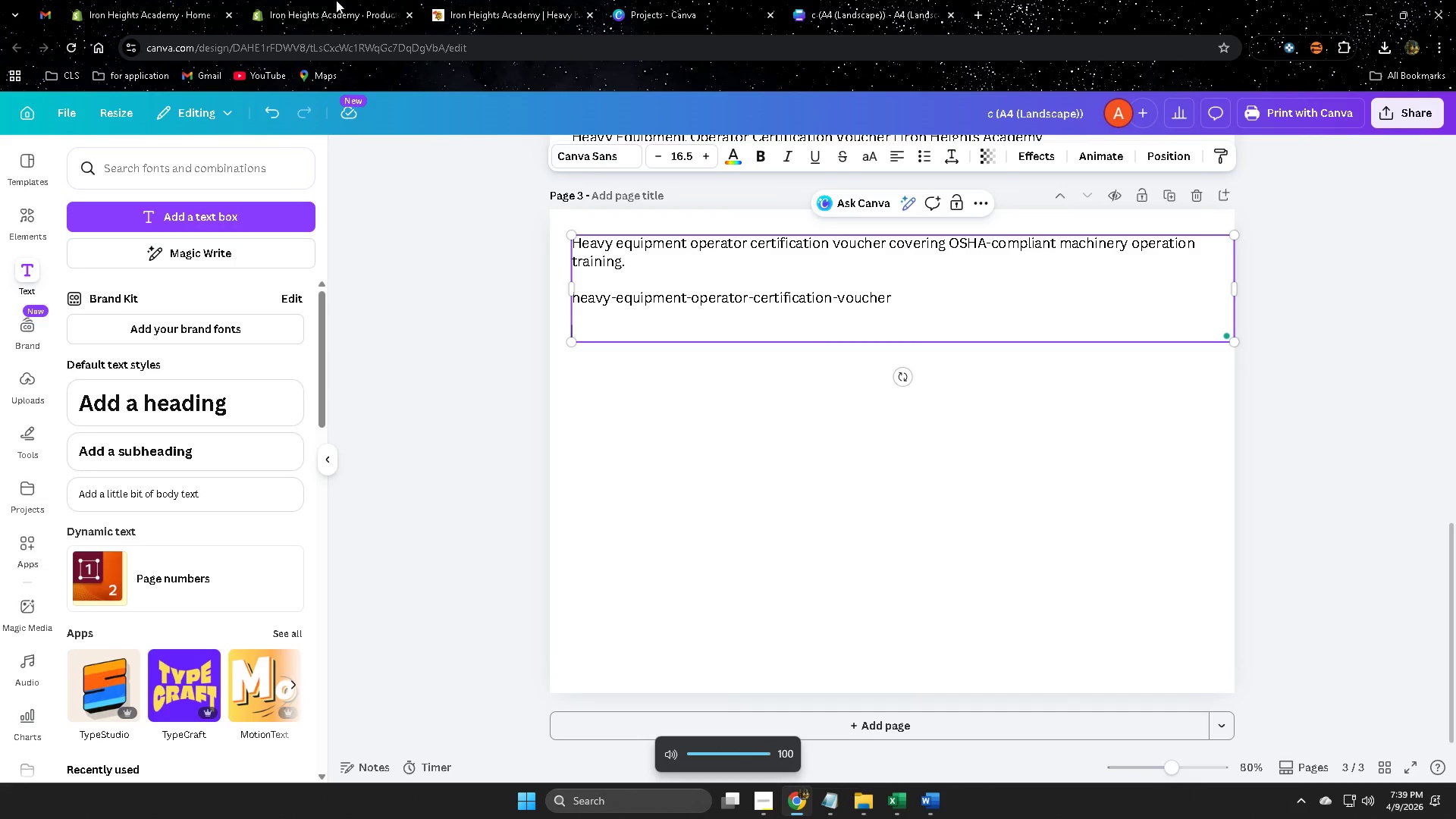 
hold_key(key=VolumeDown, duration=3.3)
 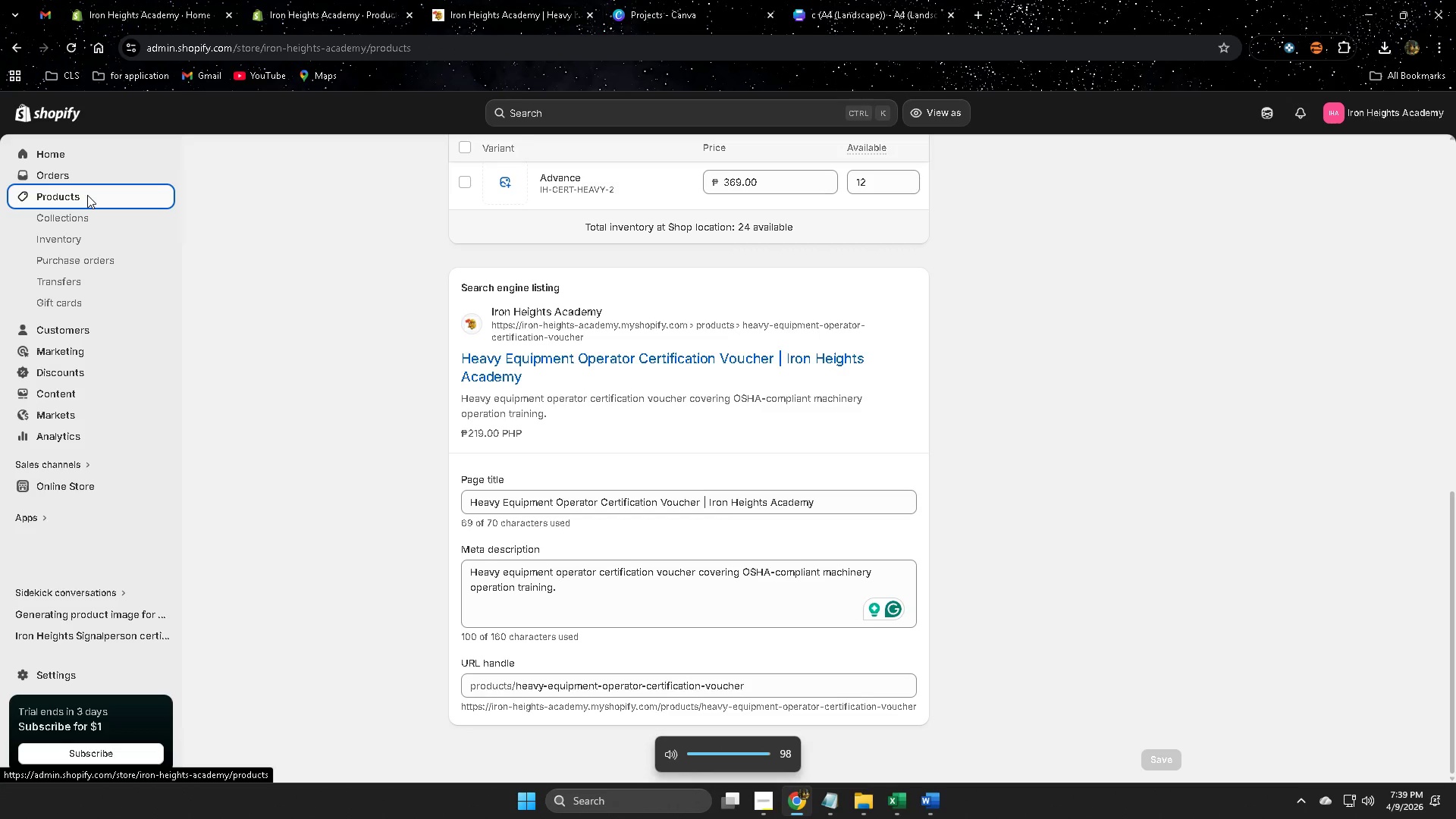 
key(VolumeUp)
 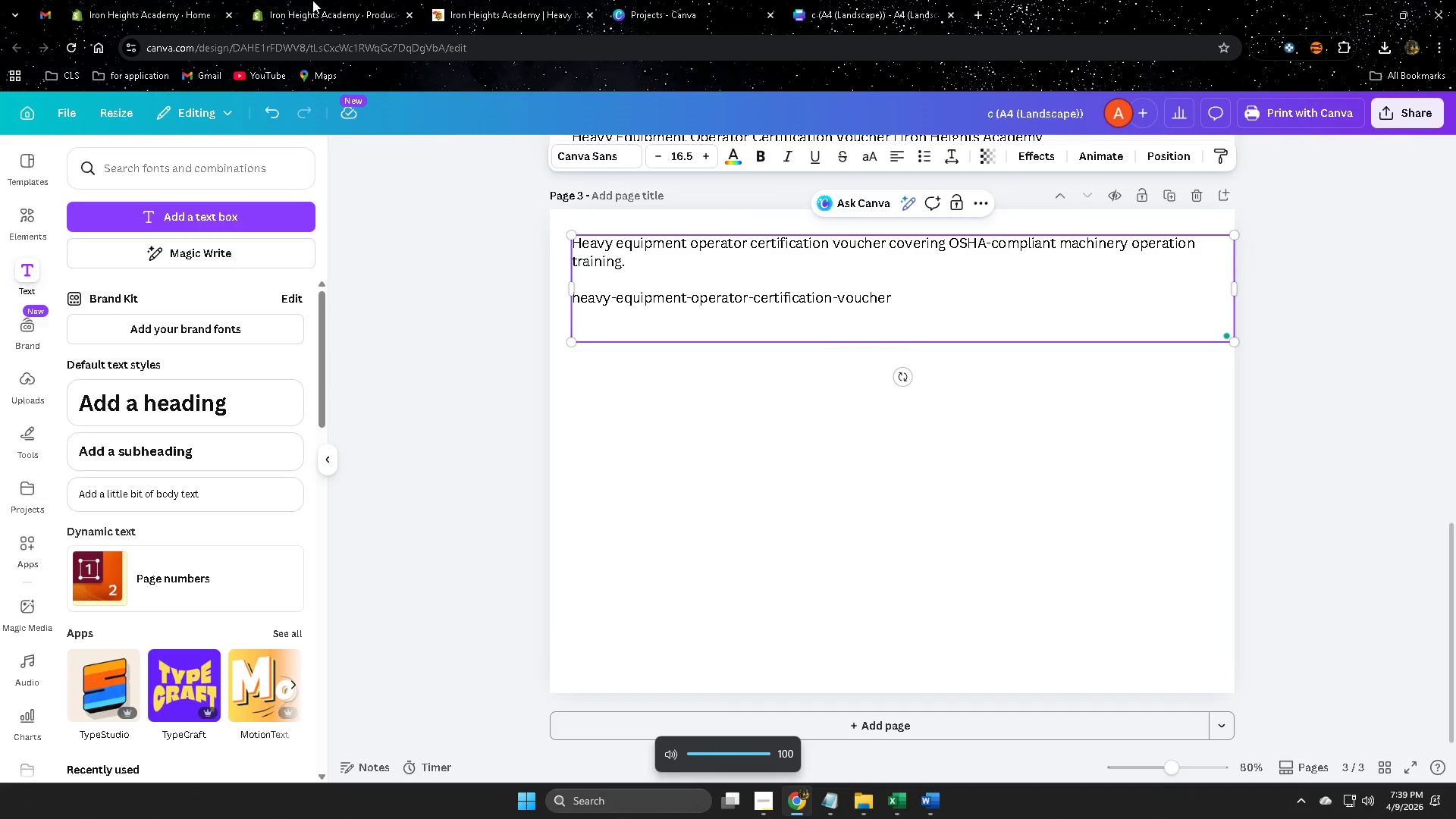 
left_click([312, 0])
 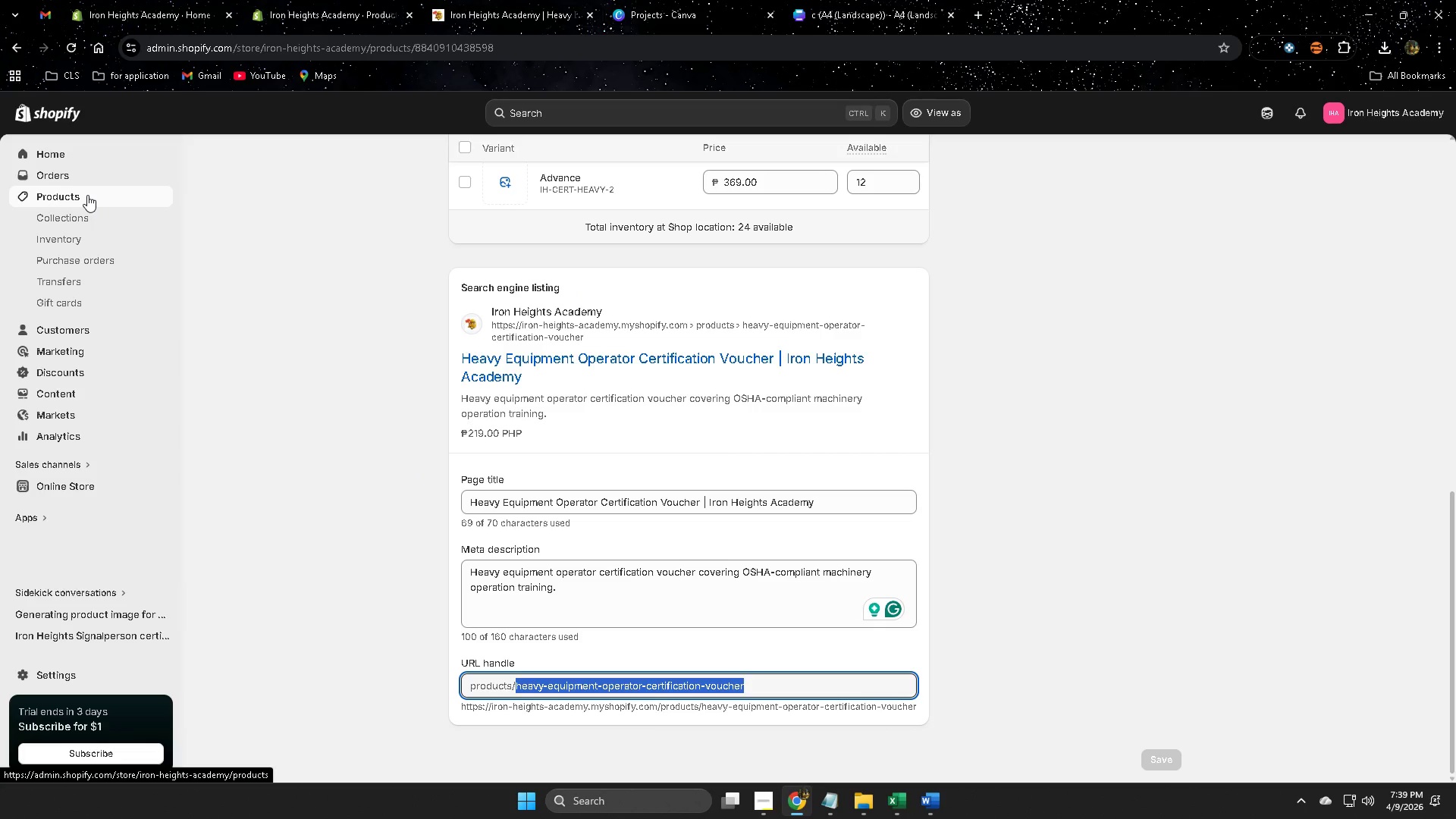 
left_click([87, 195])
 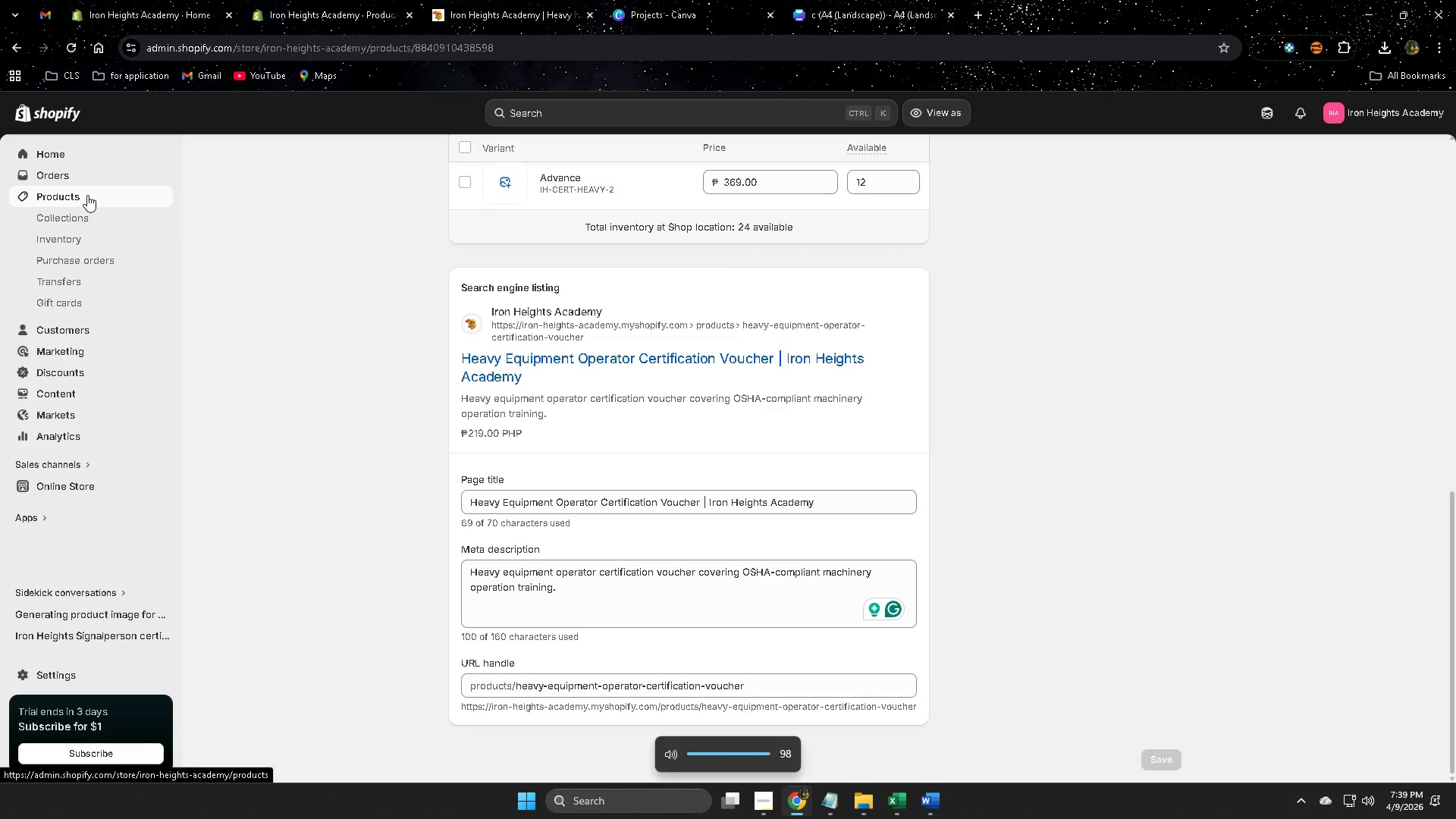 
hold_key(key=VolumeDown, duration=5.22)
 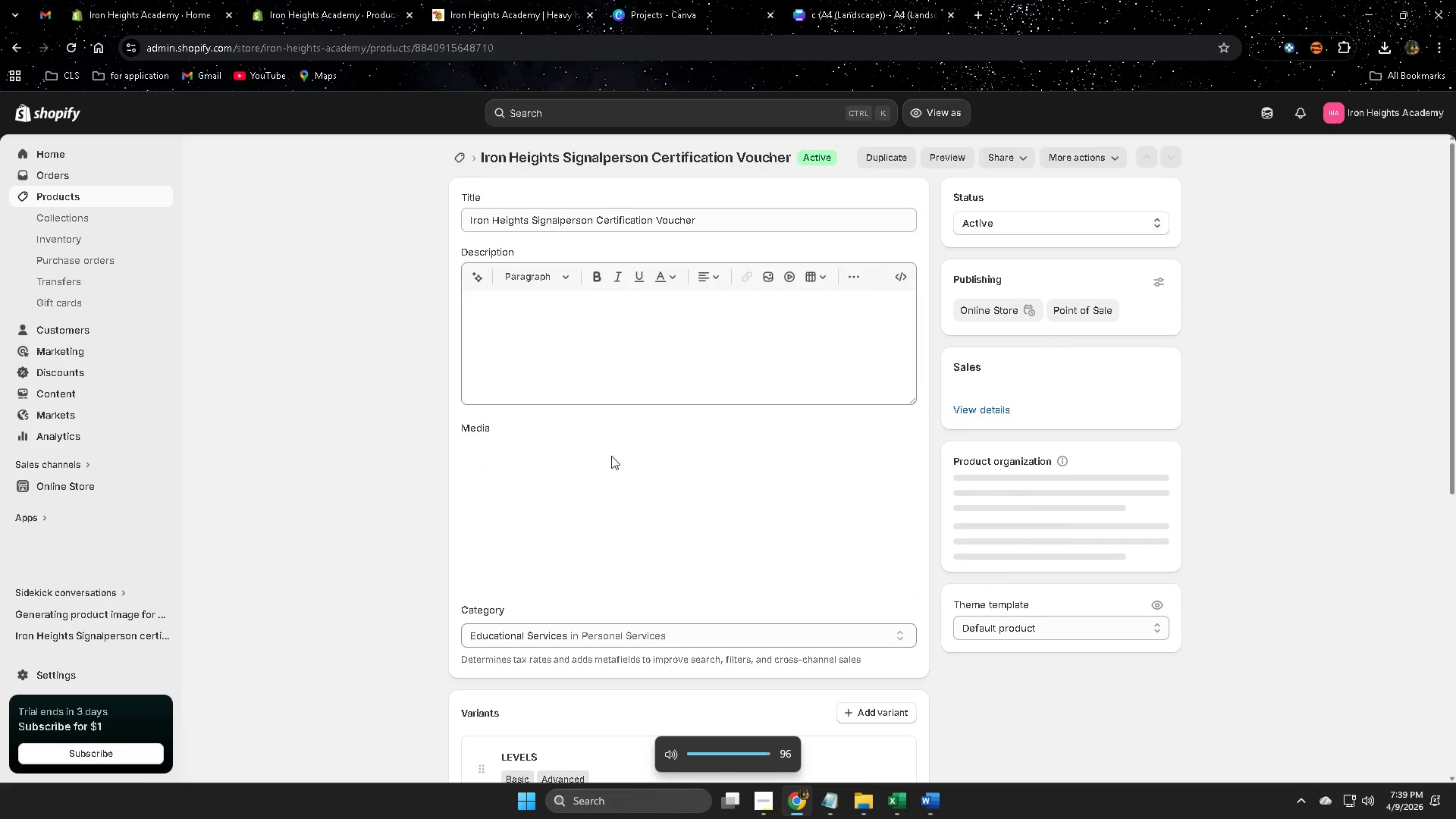 
left_click([550, 293])
 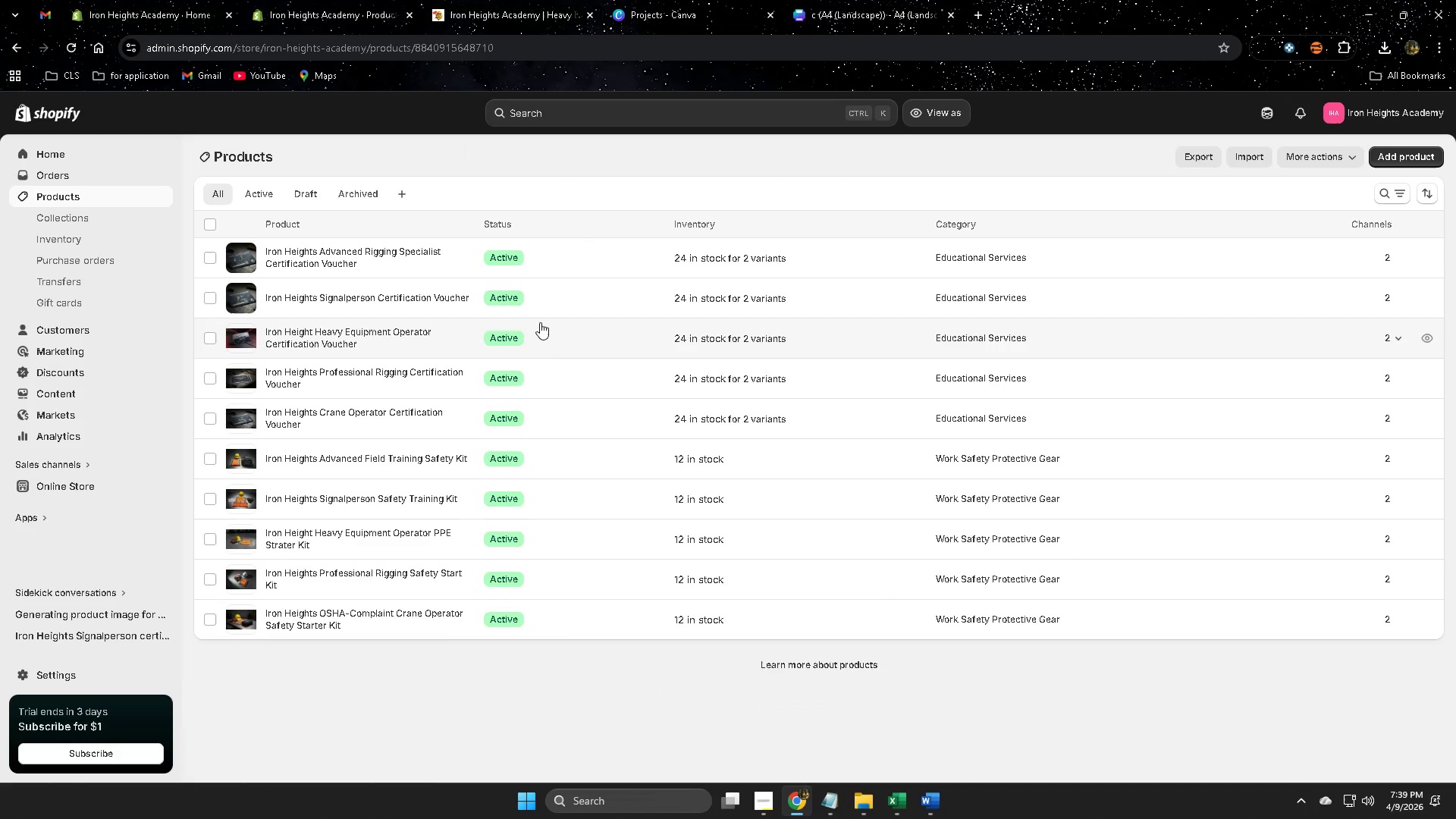 
hold_key(key=VolumeDown, duration=14.53)
 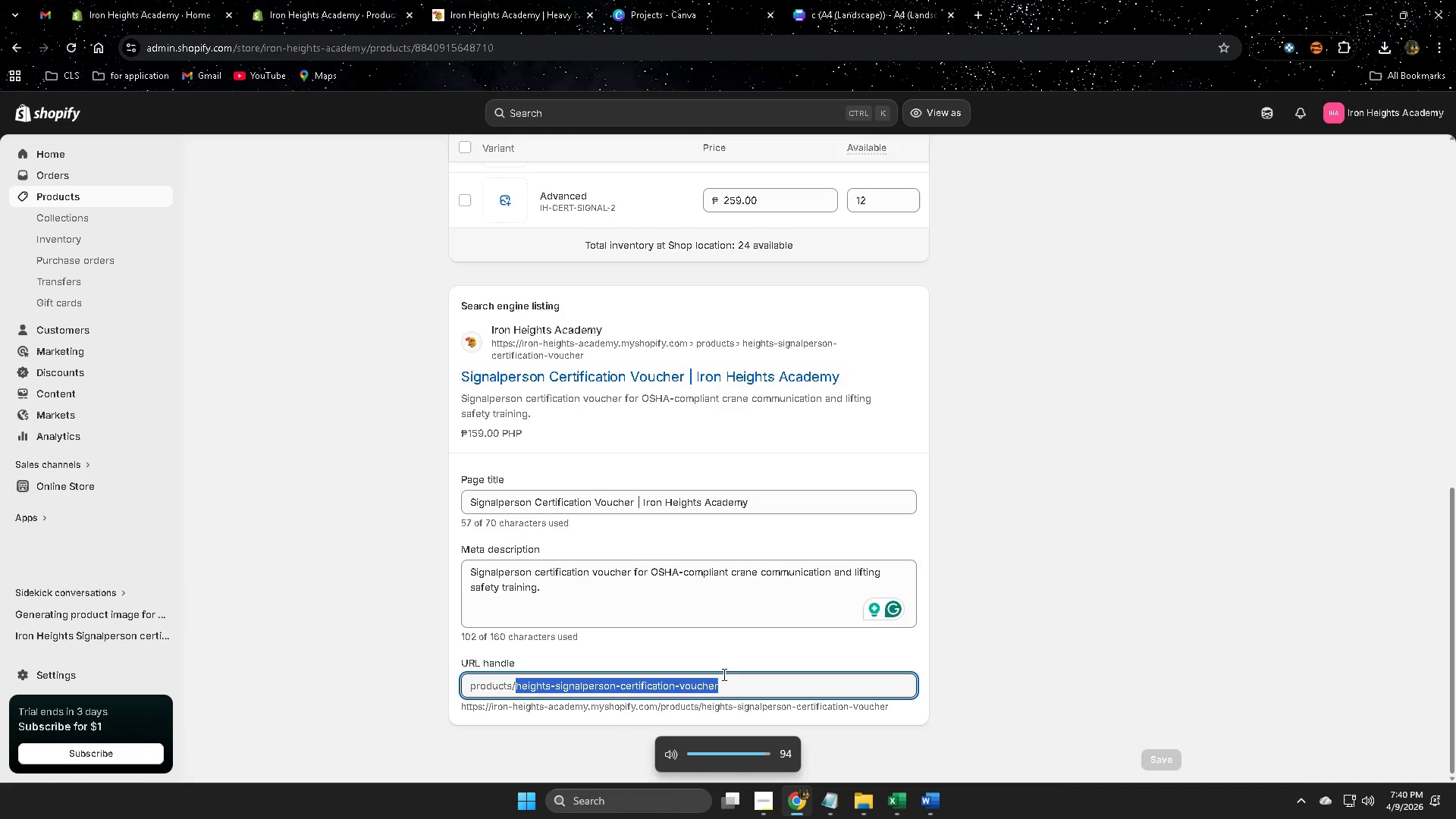 
scroll: coordinate [954, 600], scroll_direction: down, amount: 16.0
 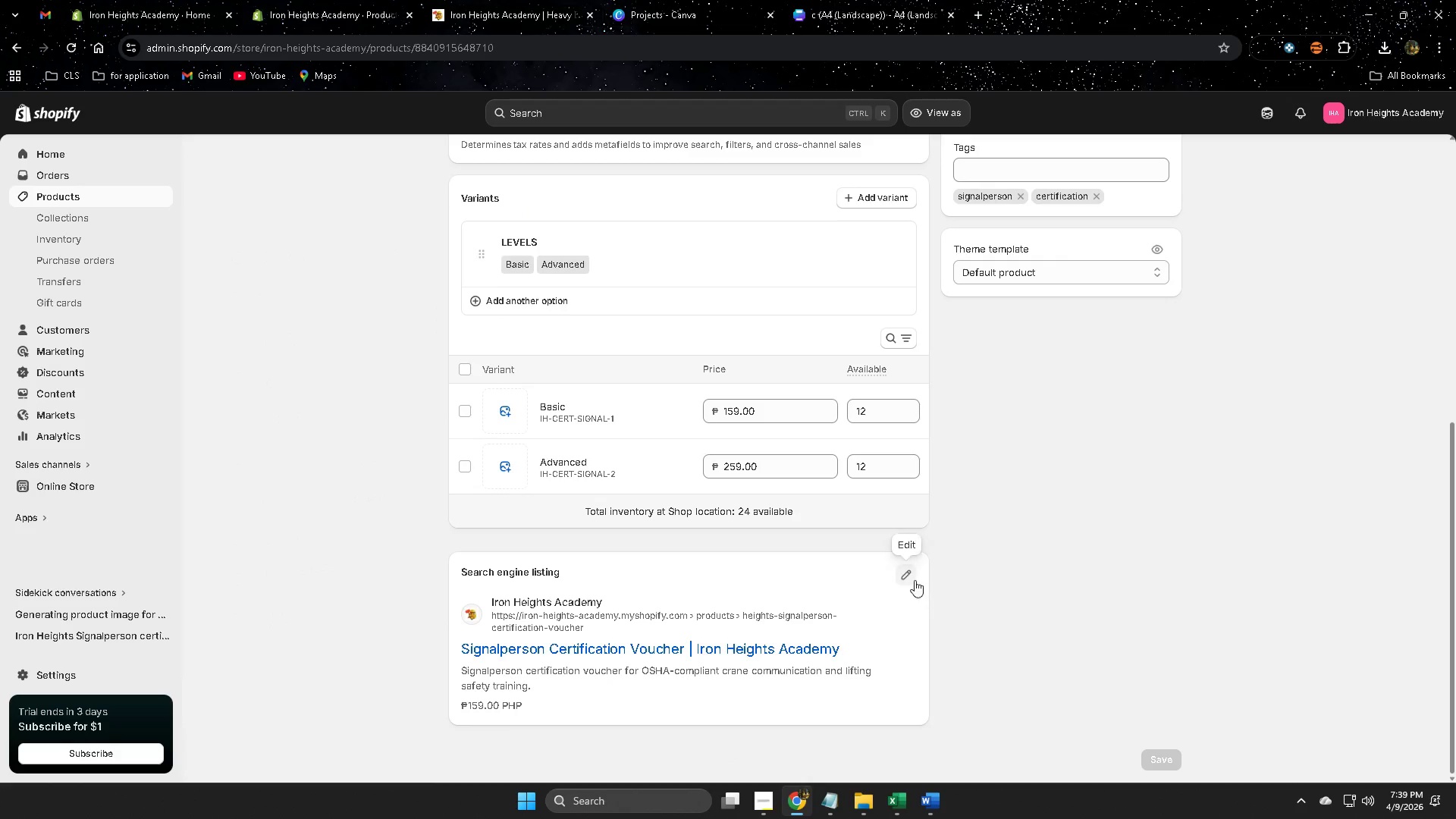 
left_click([905, 573])
 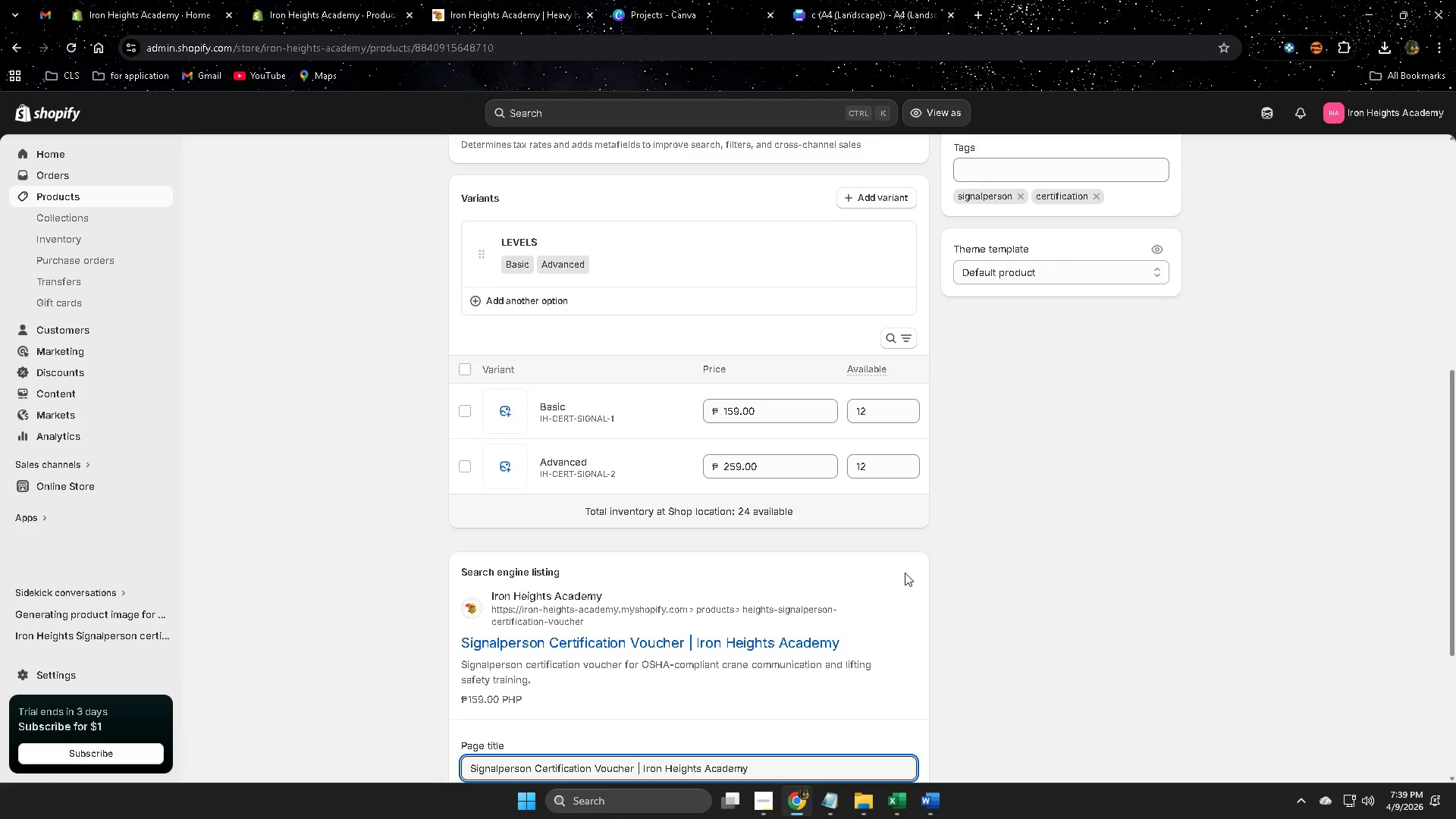 
scroll: coordinate [891, 572], scroll_direction: down, amount: 4.0
 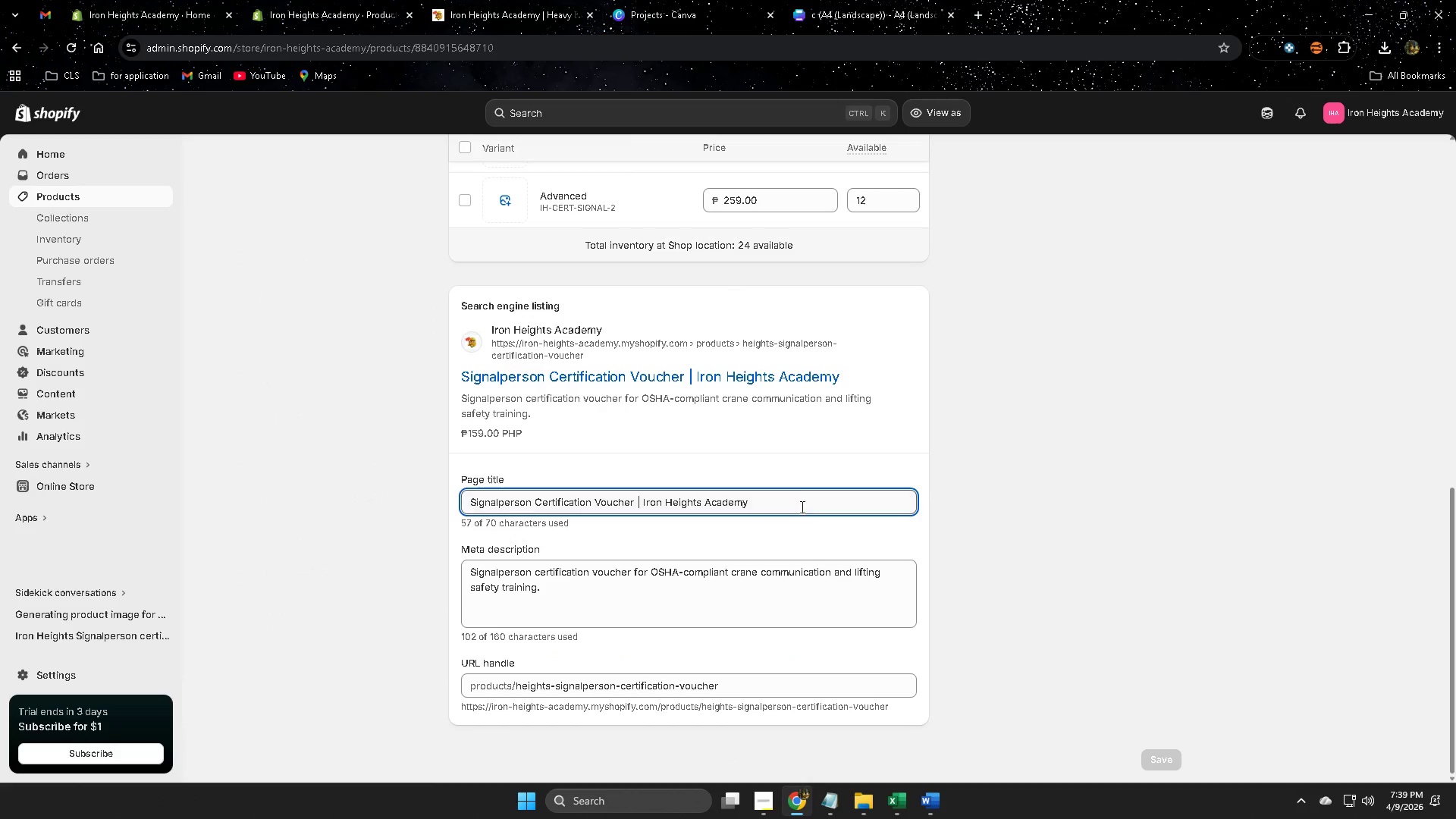 
double_click([796, 502])
 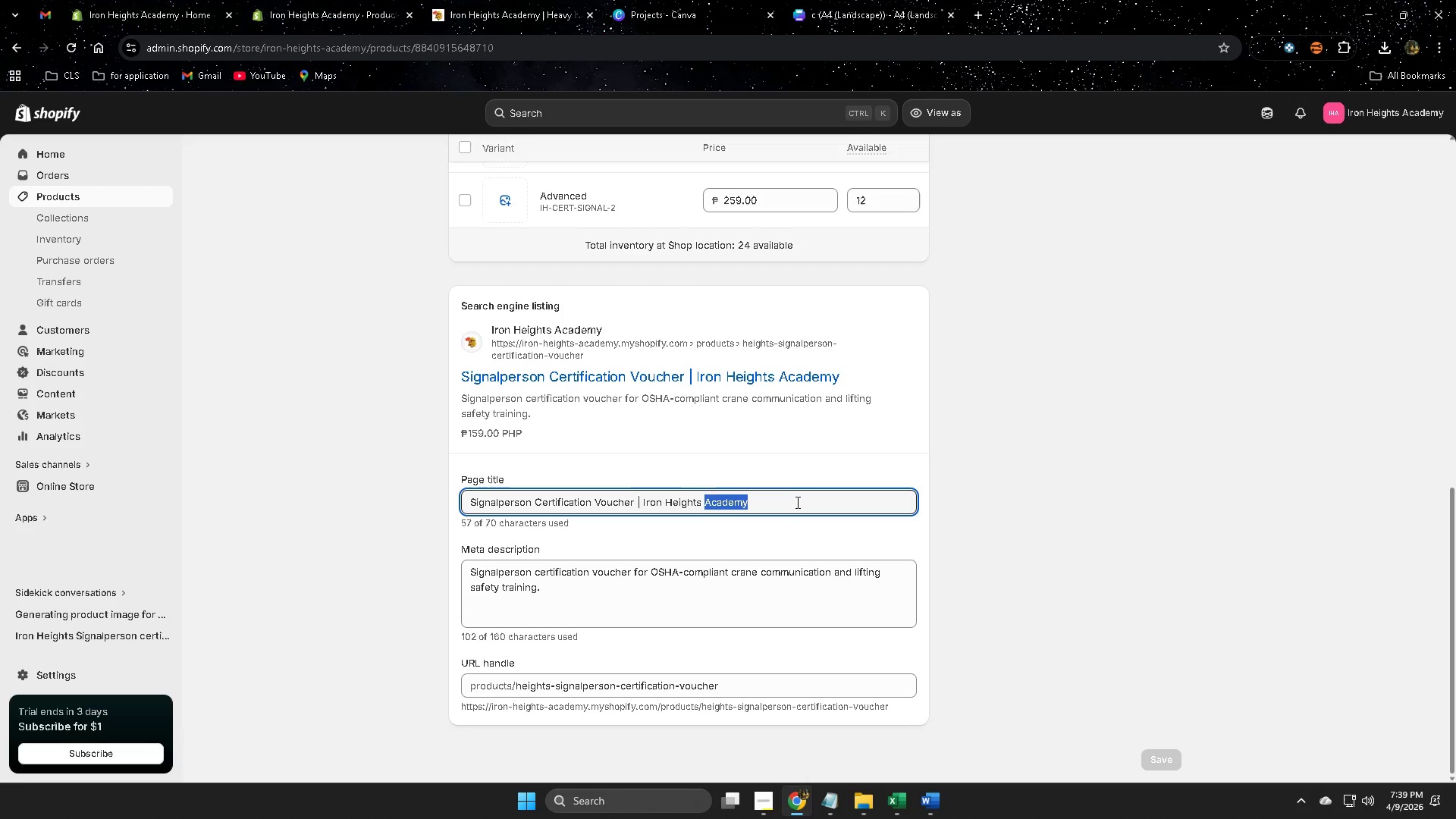 
triple_click([796, 502])
 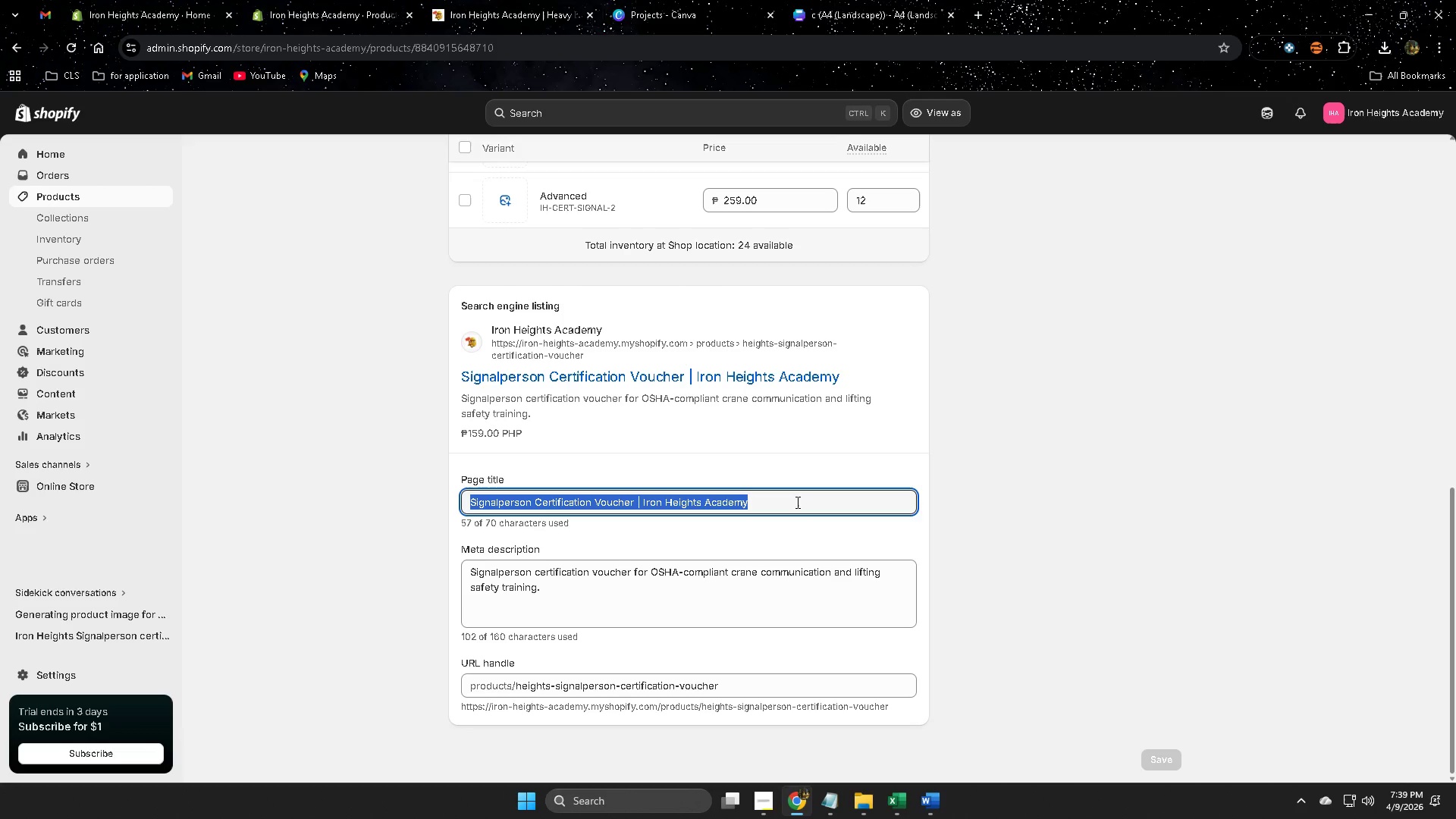 
key(Control+C)
 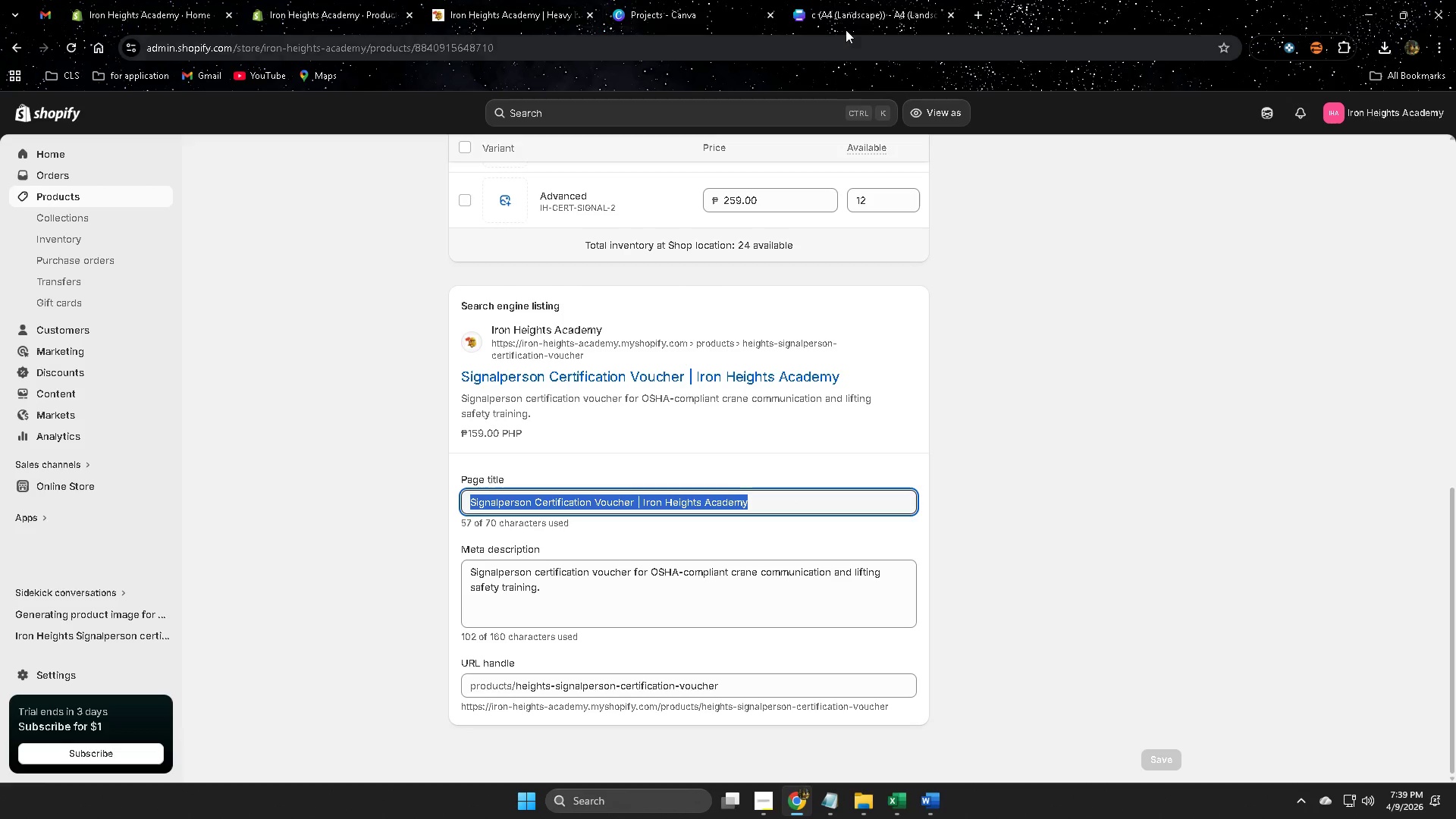 
left_click([845, 17])
 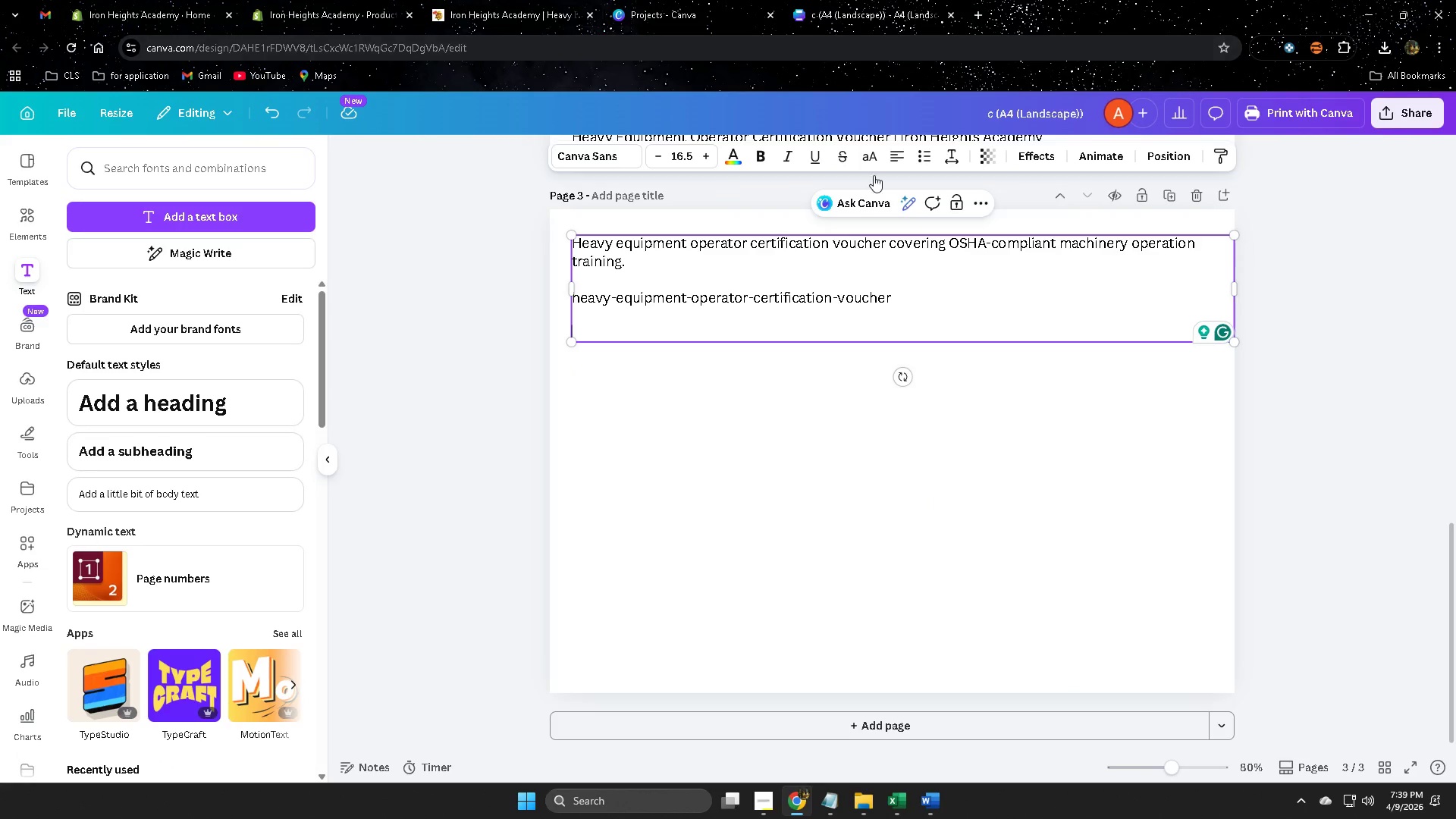 
key(Control+V)
 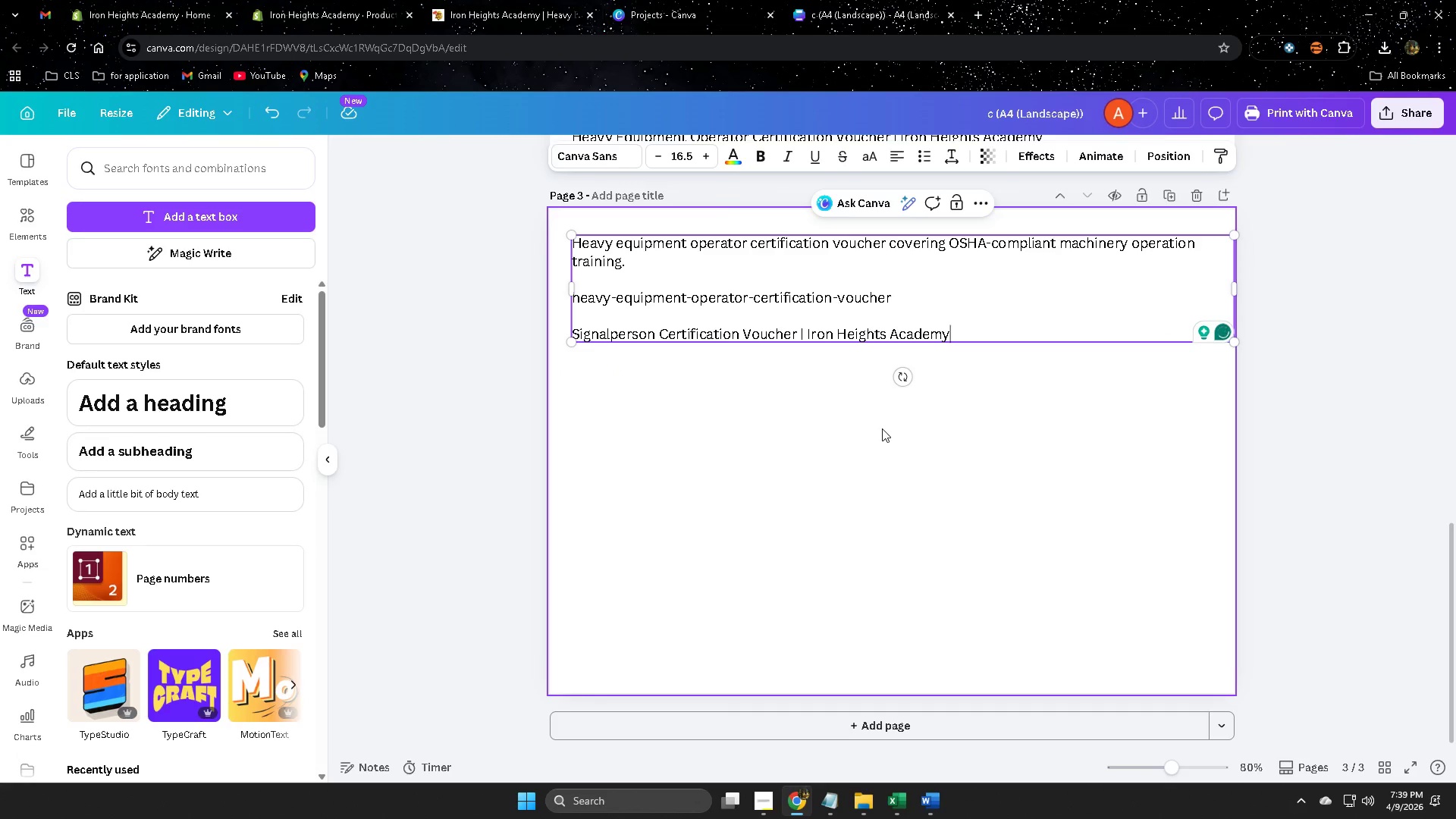 
key(Enter)
 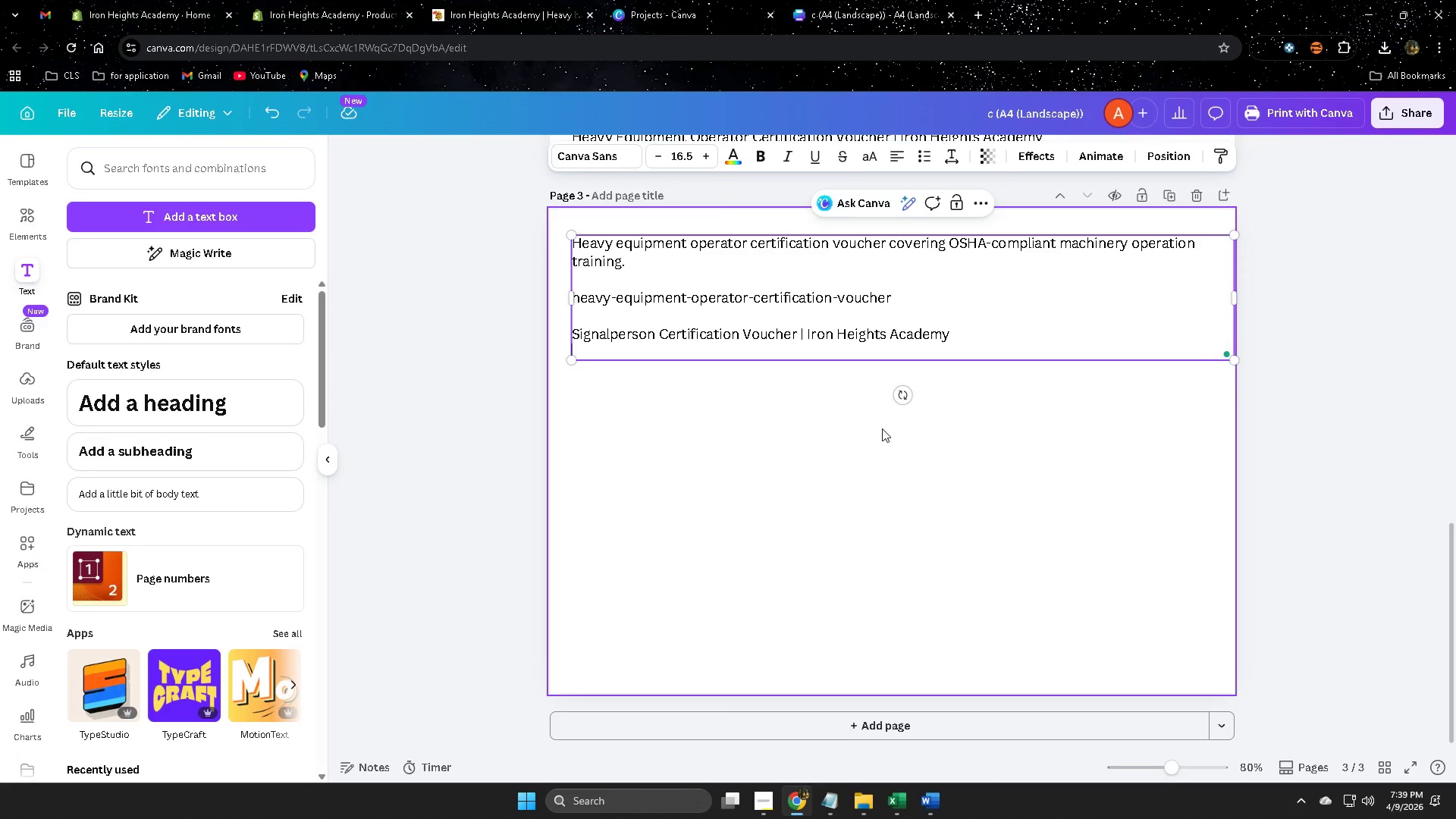 
key(Enter)
 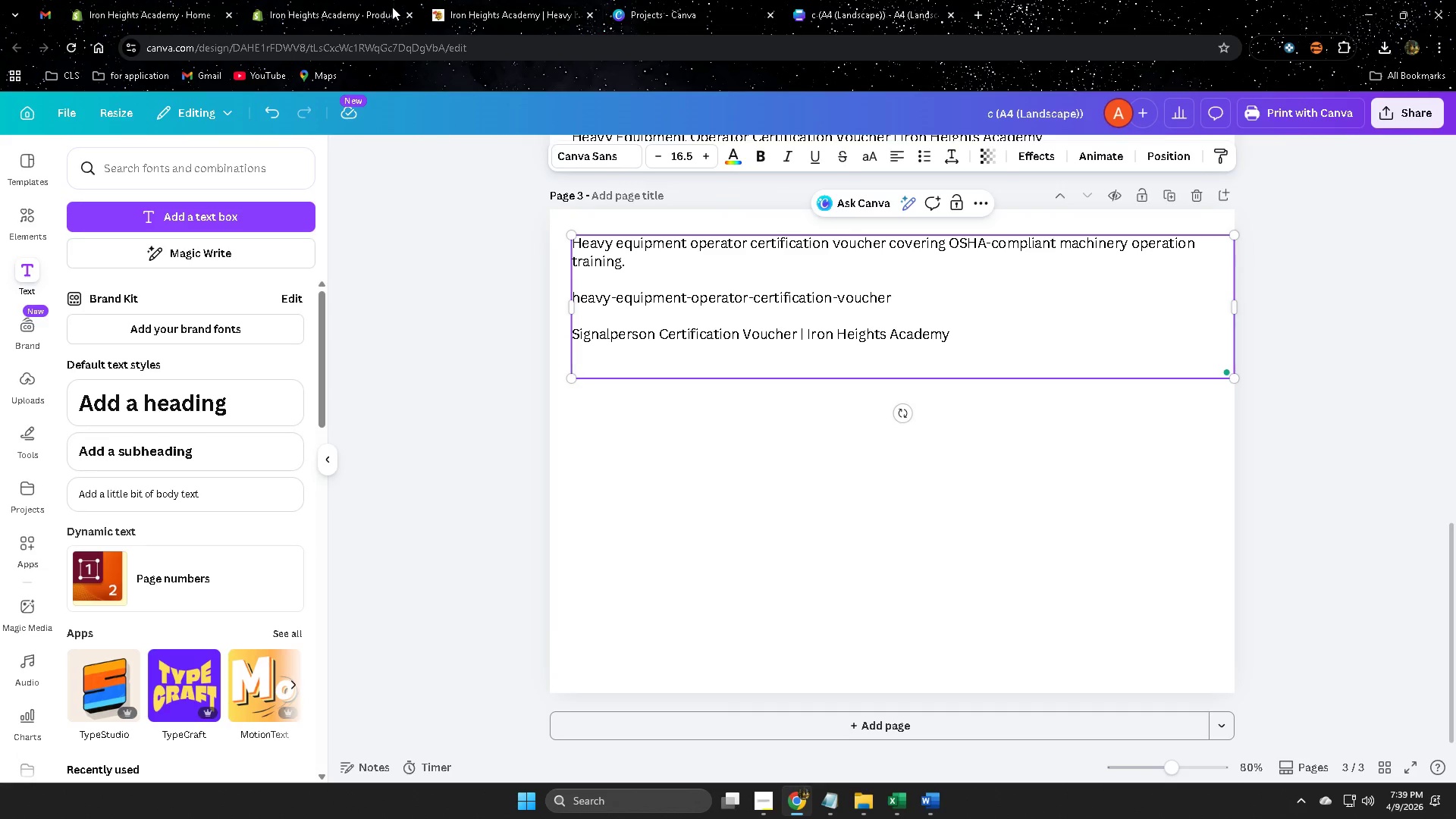 
left_click([355, 13])
 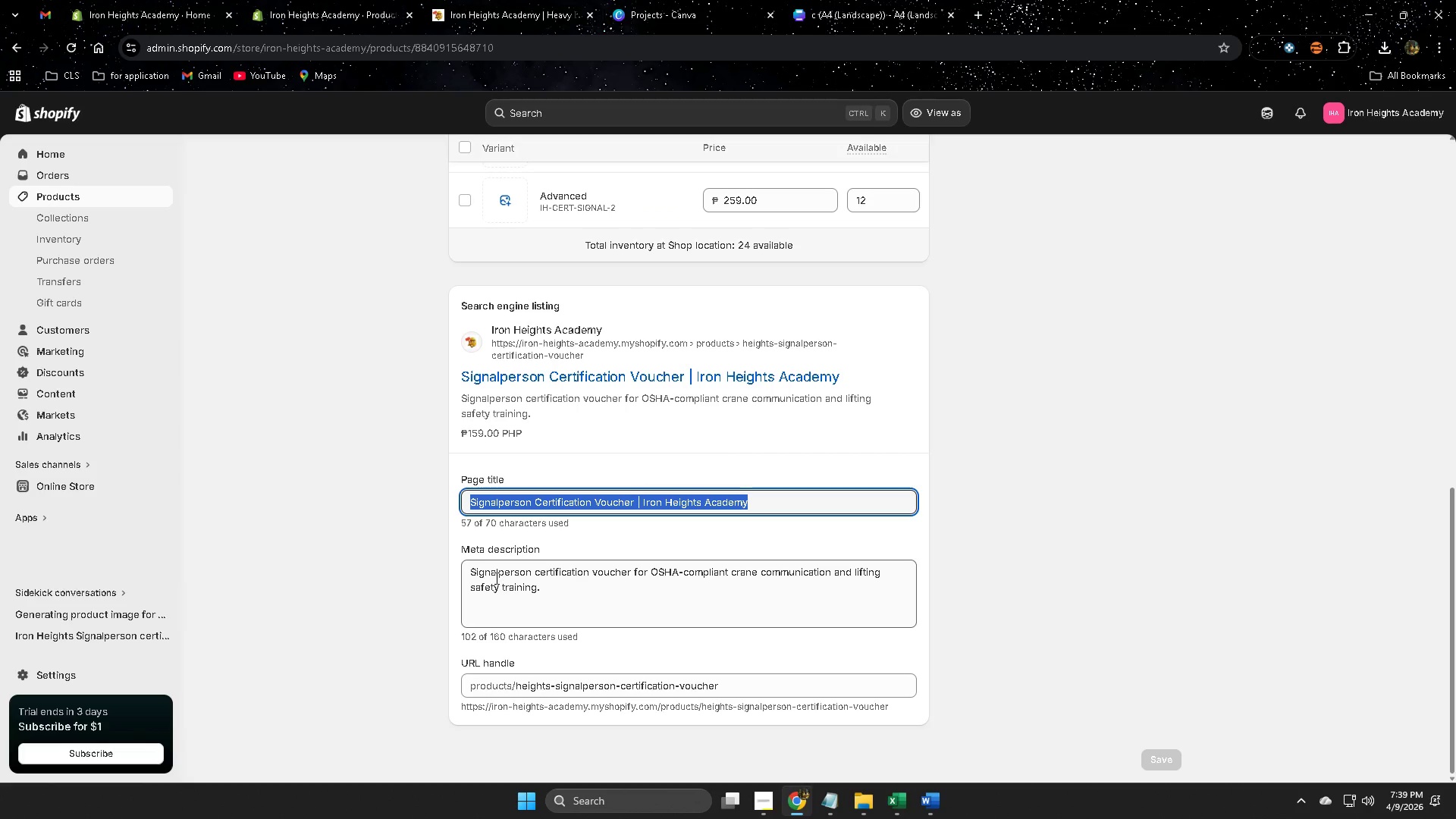 
double_click([495, 576])
 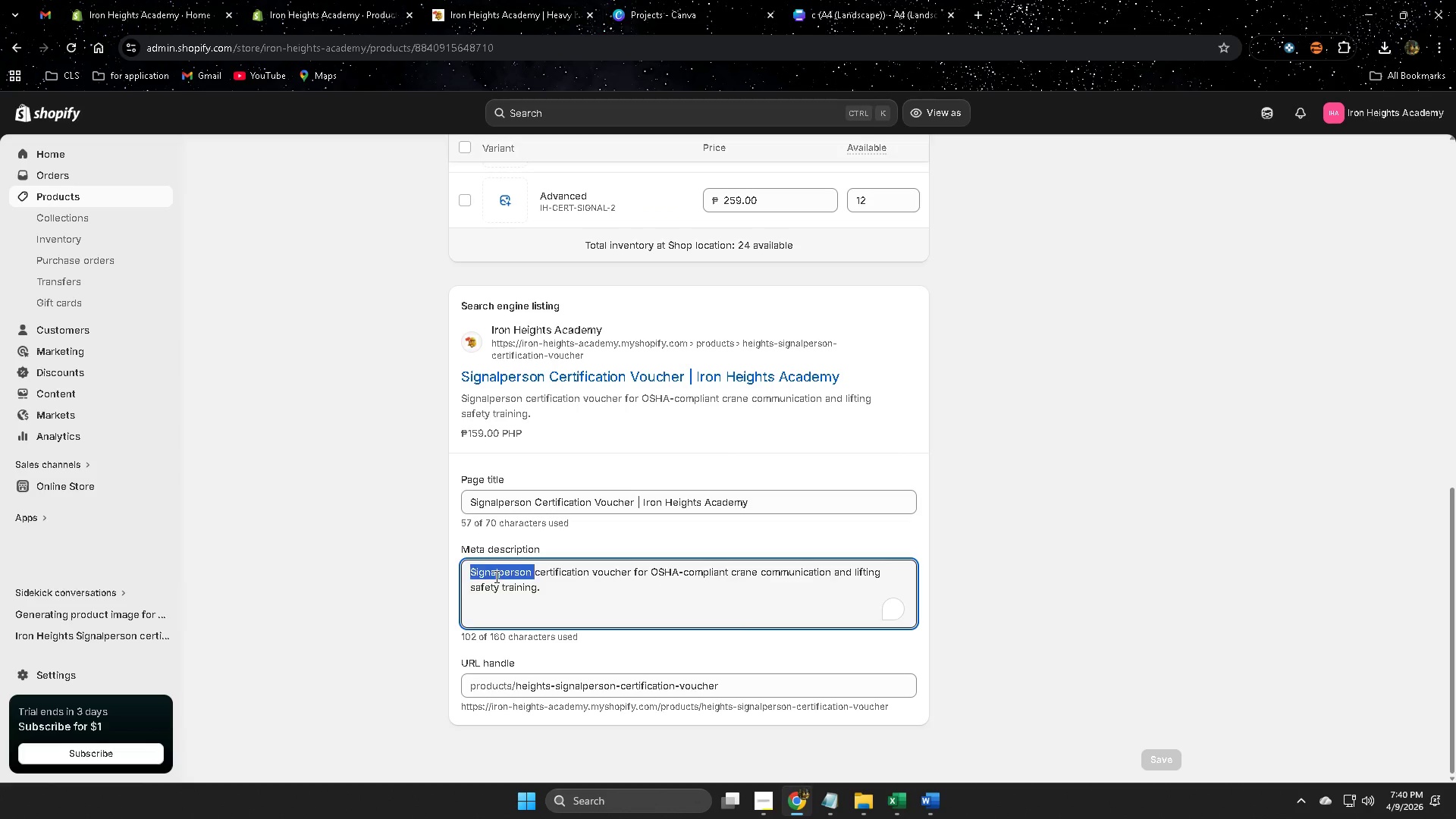 
triple_click([495, 576])
 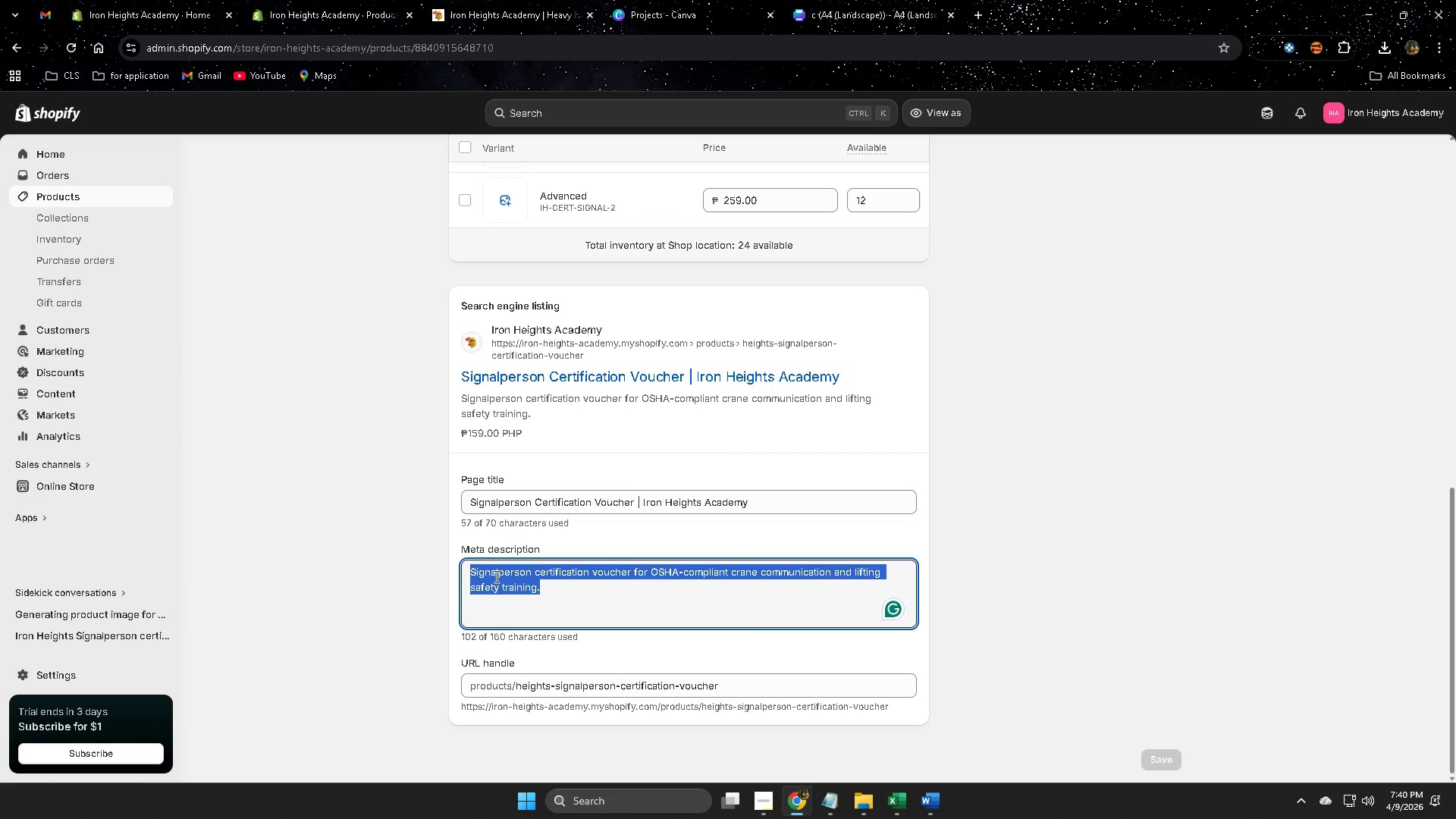 
key(Control+ControlLeft)
 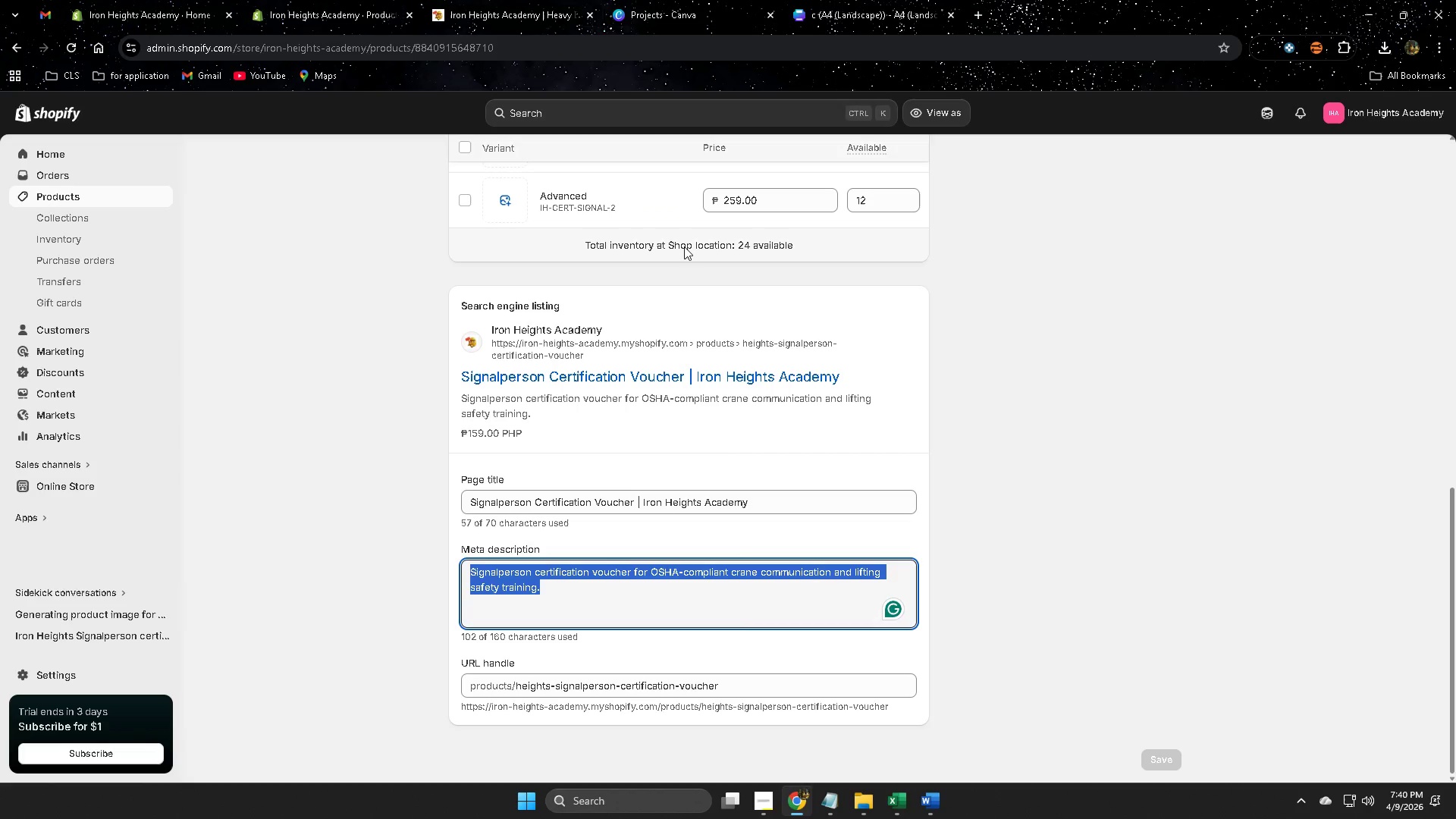 
key(Control+C)
 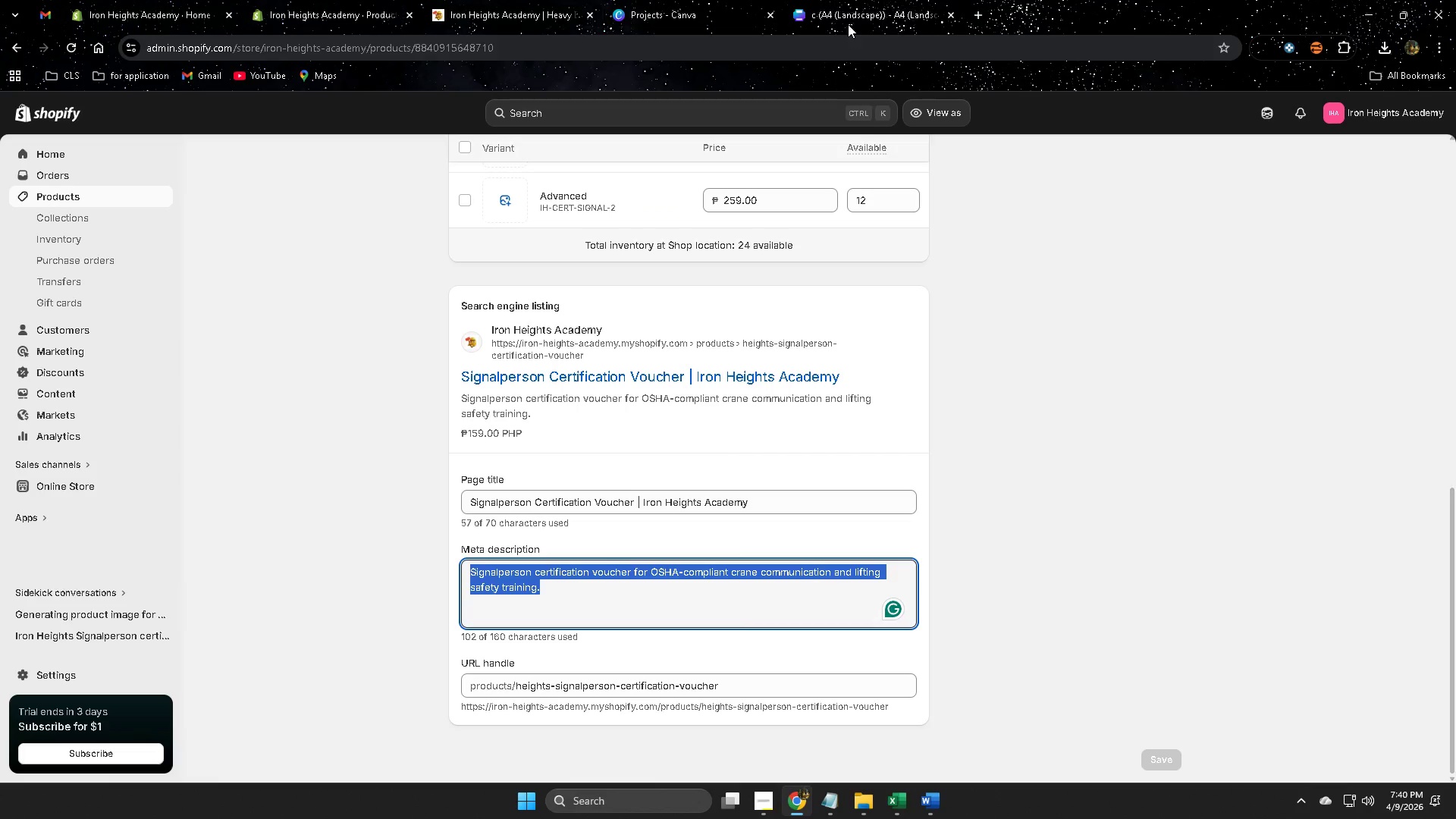 
left_click([855, 3])
 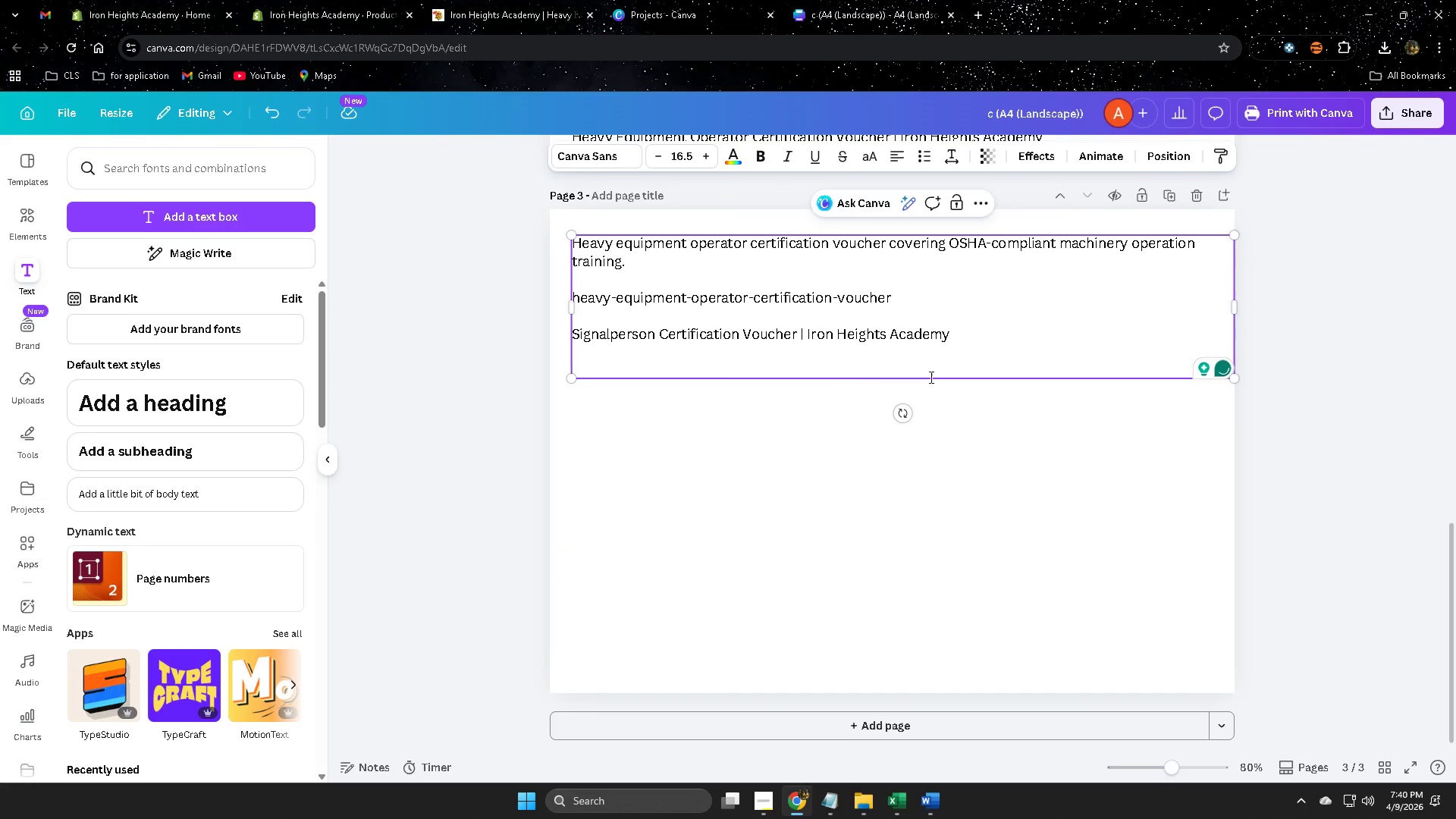 
key(Control+V)
 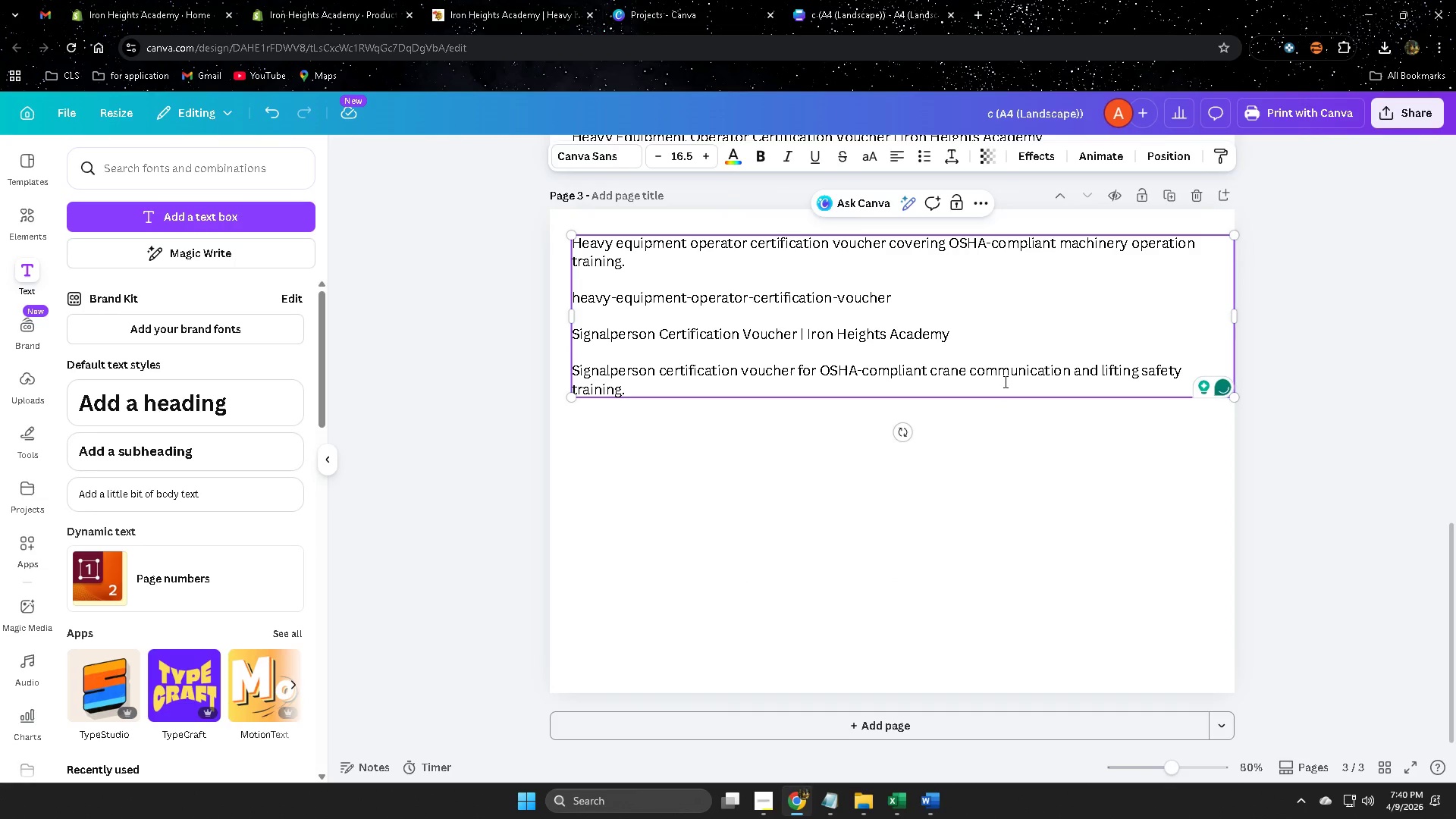 
key(Enter)
 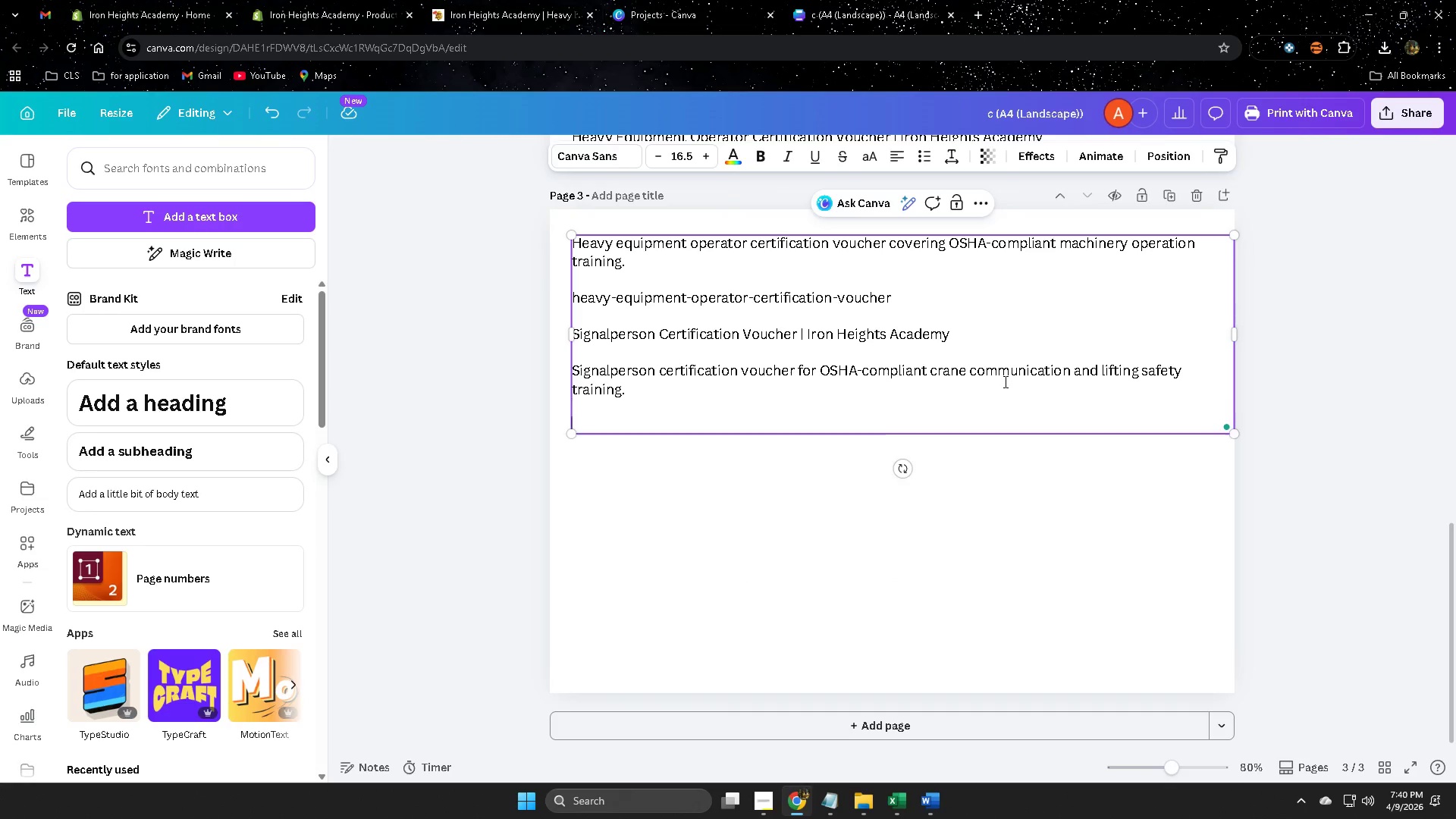 
key(Enter)
 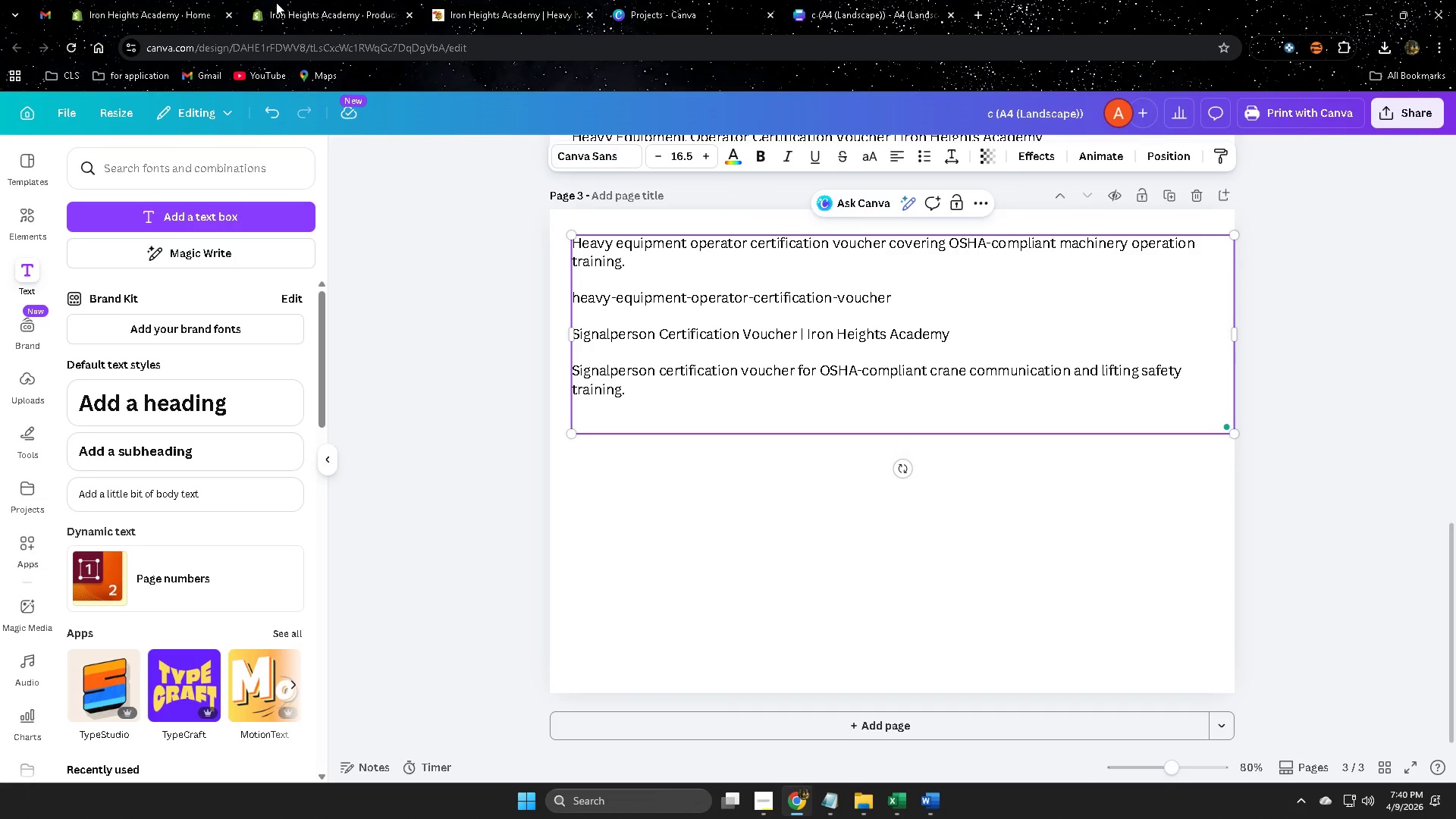 
left_click([283, 4])
 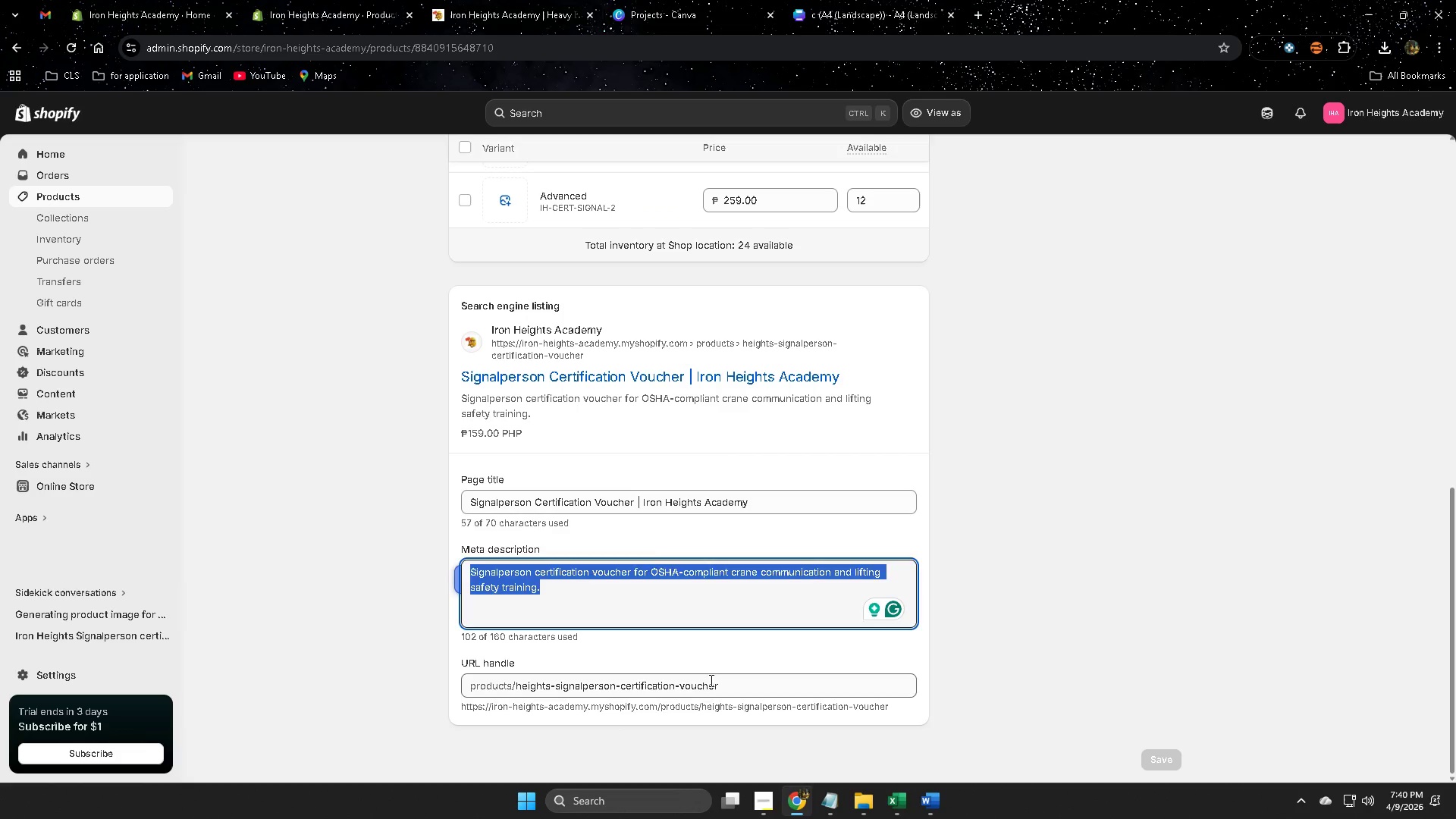 
double_click([725, 685])
 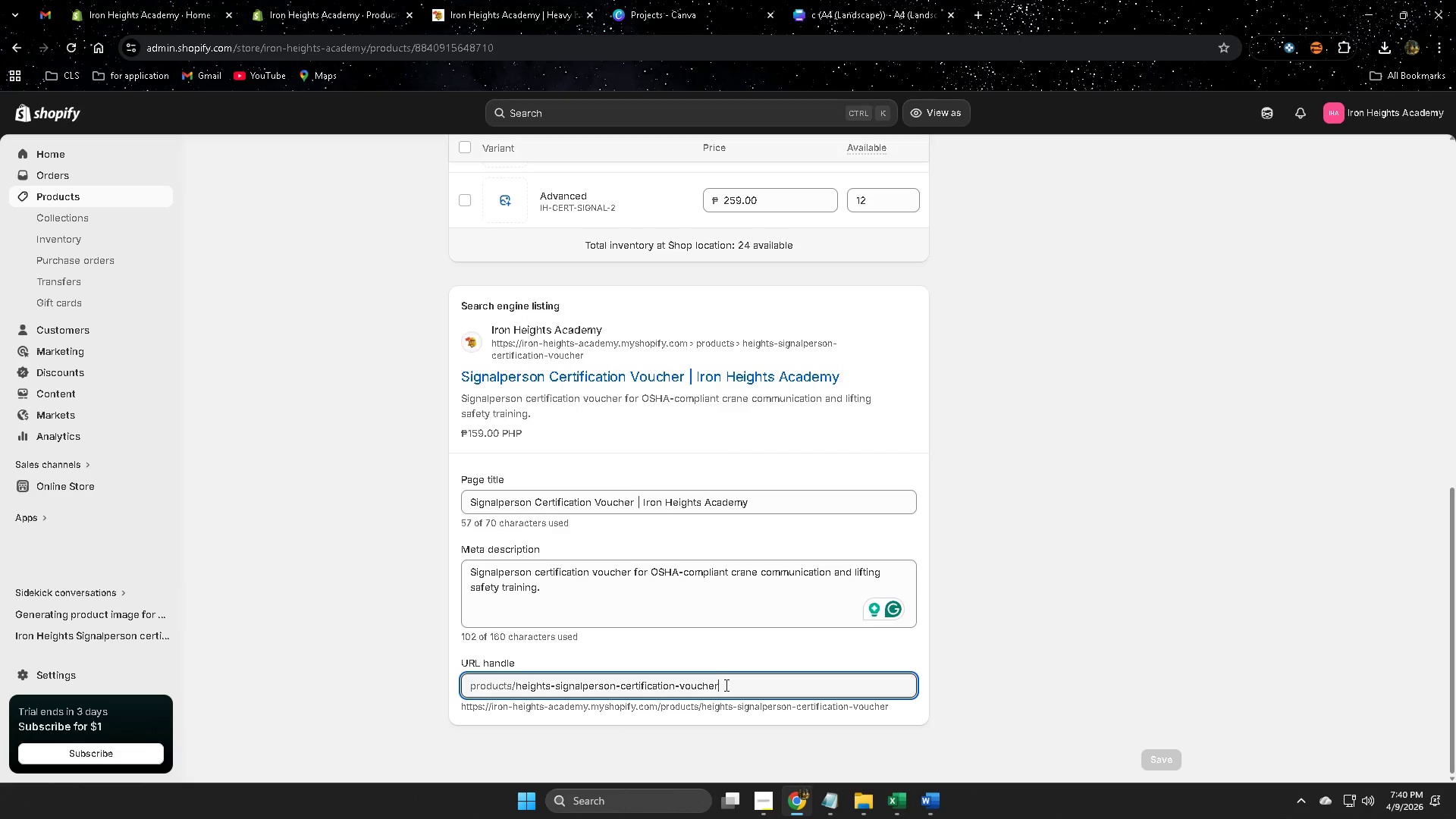 
triple_click([725, 685])
 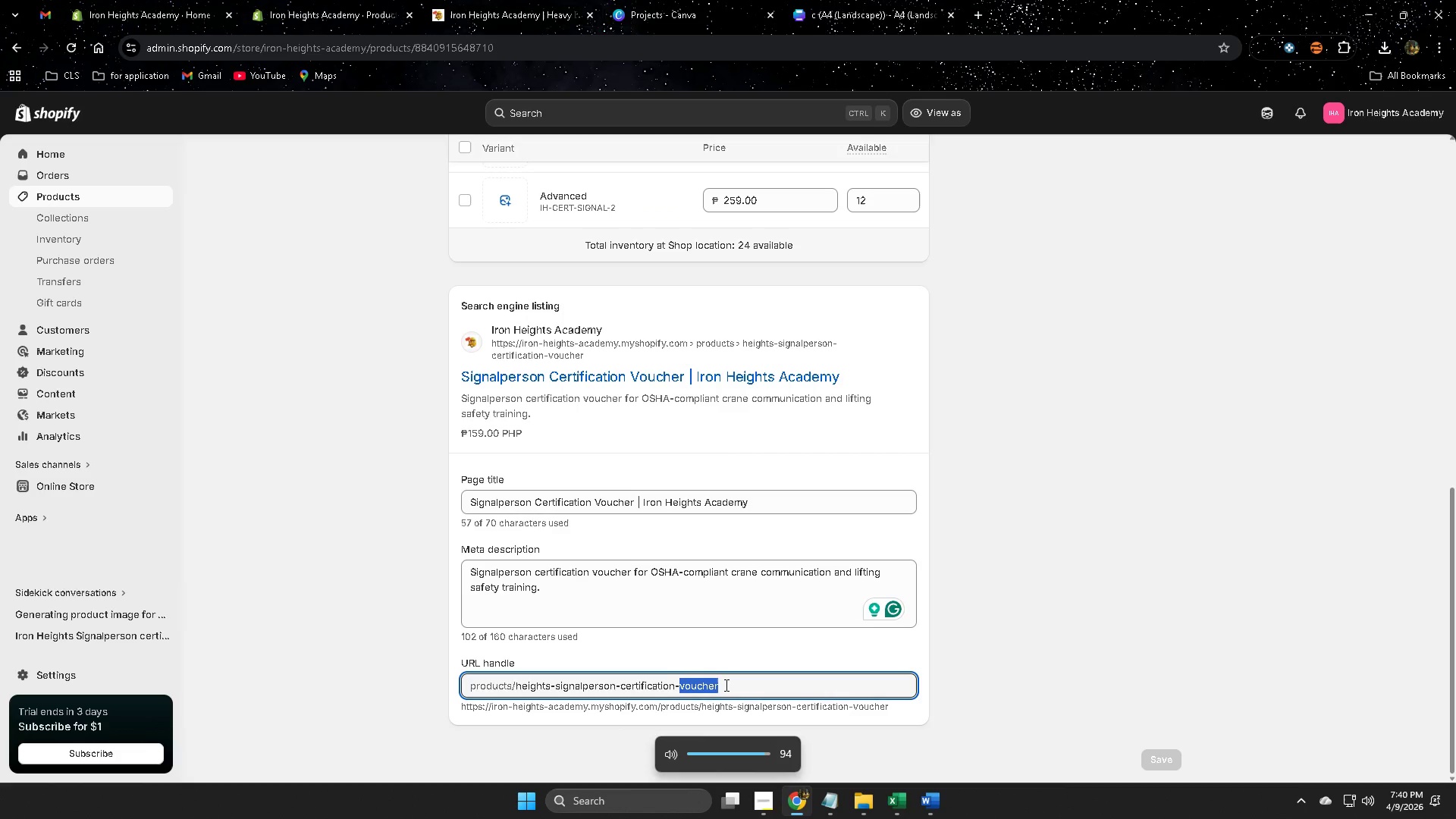 
triple_click([725, 685])
 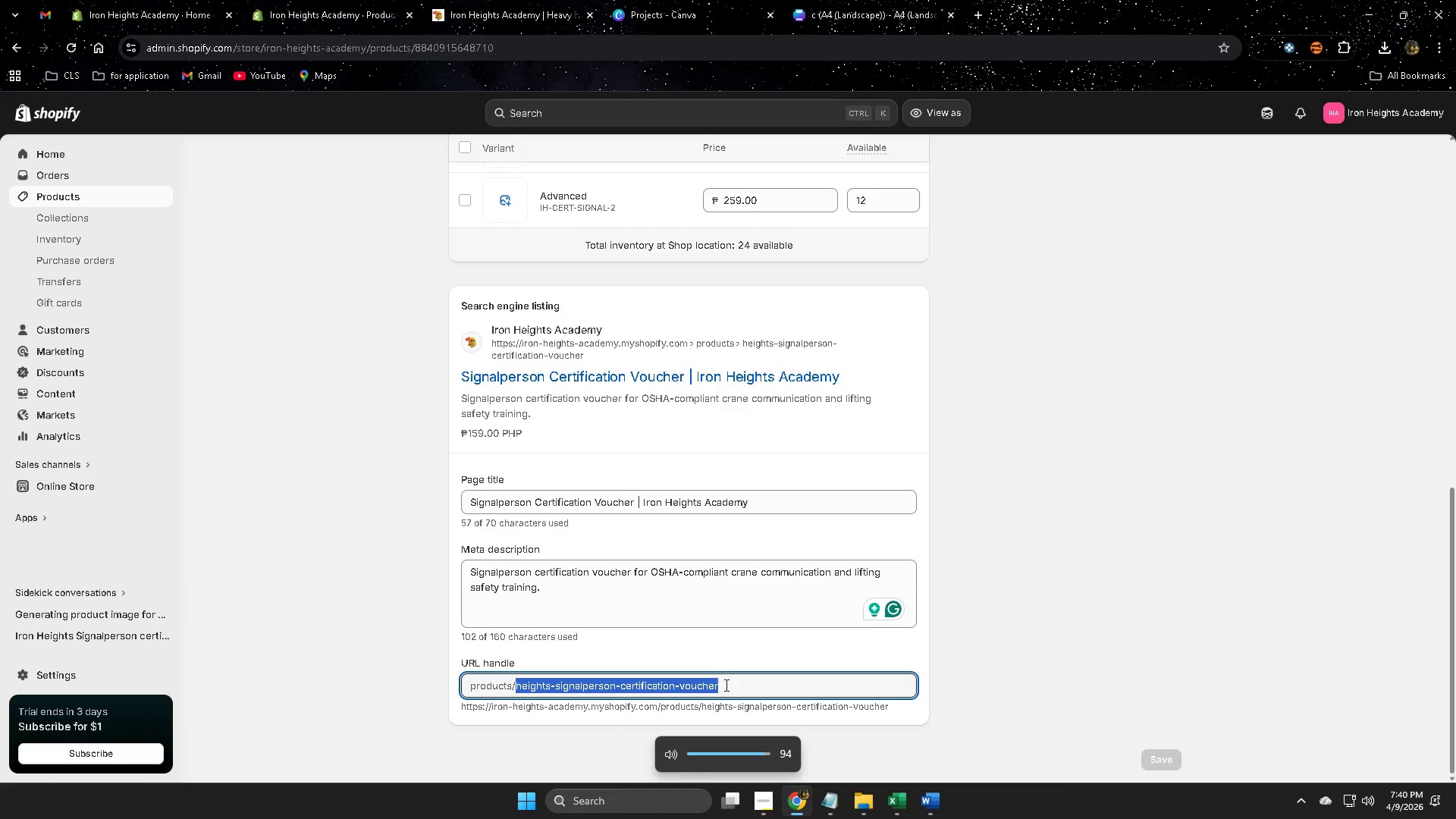 
key(Control+C)
 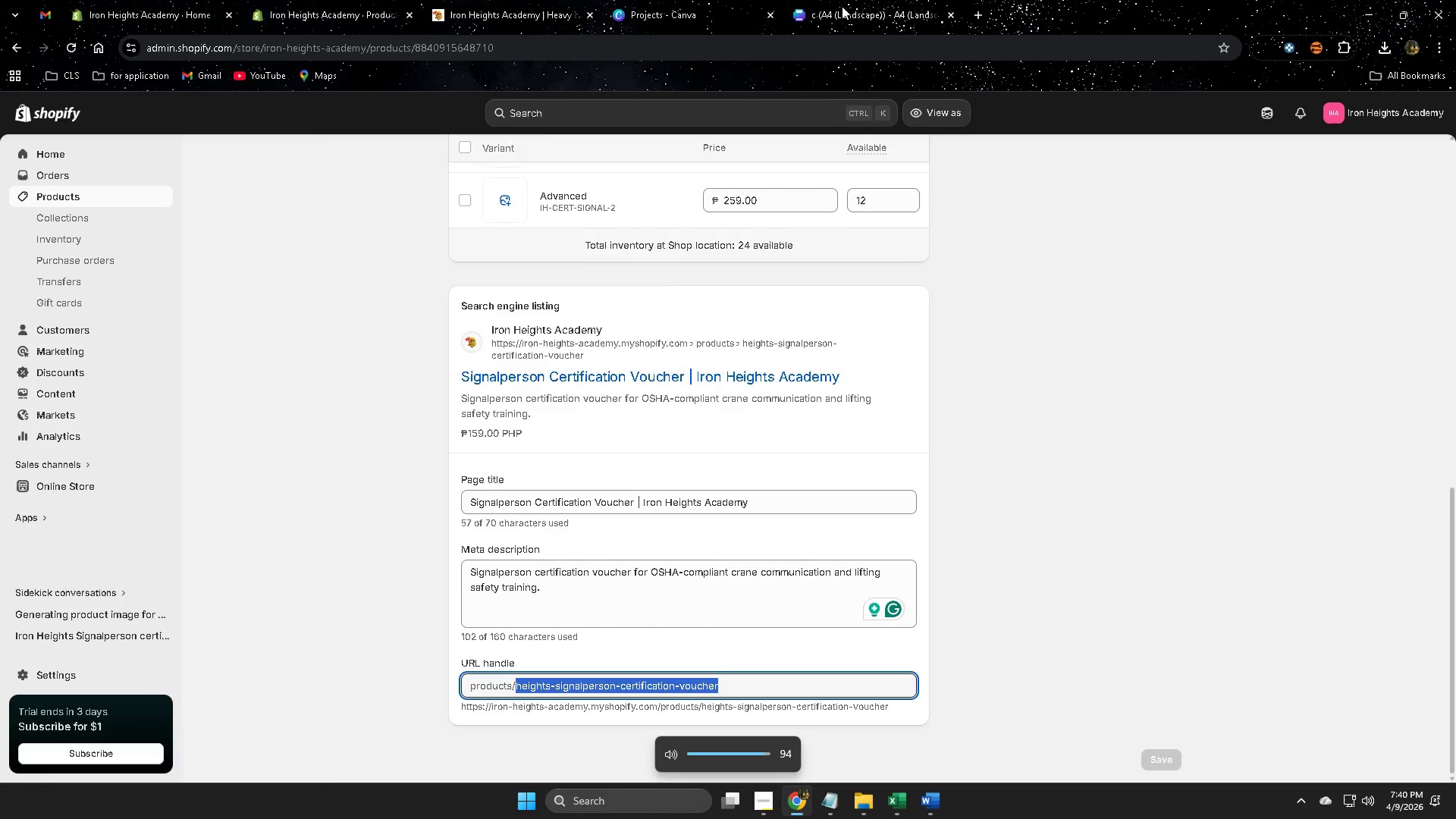 
left_click([845, 0])
 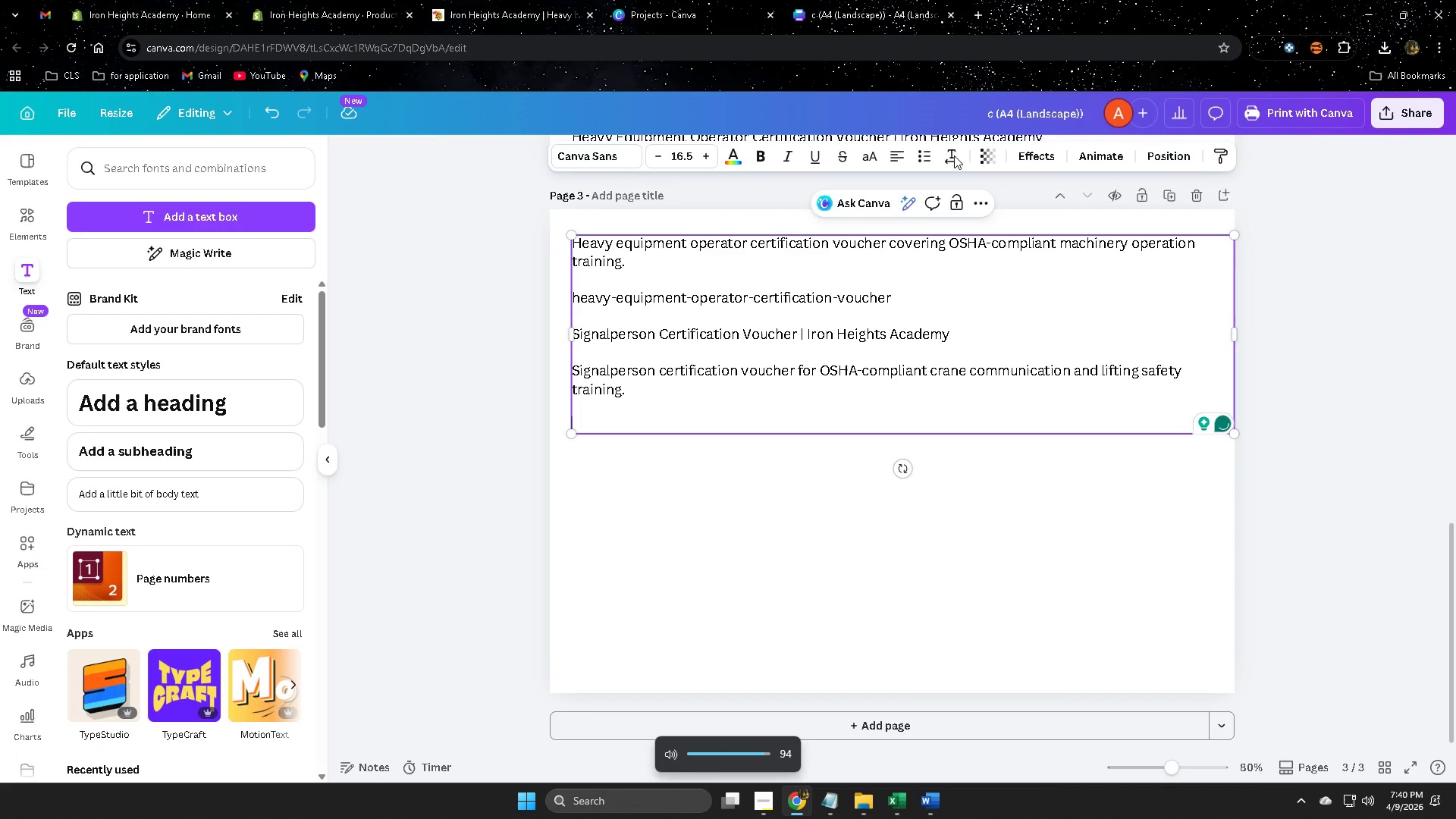 
key(Control+V)
 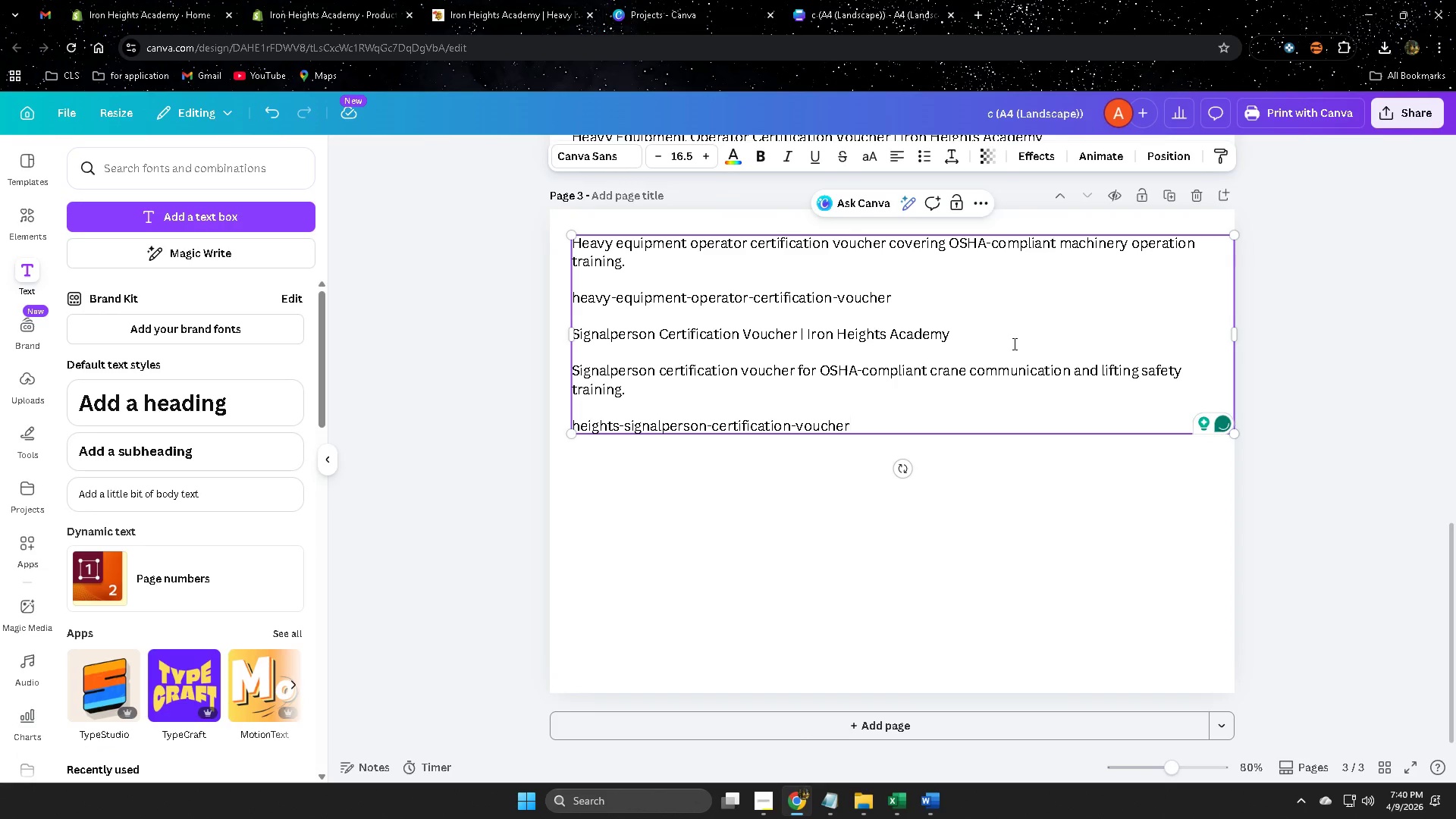 
key(Enter)
 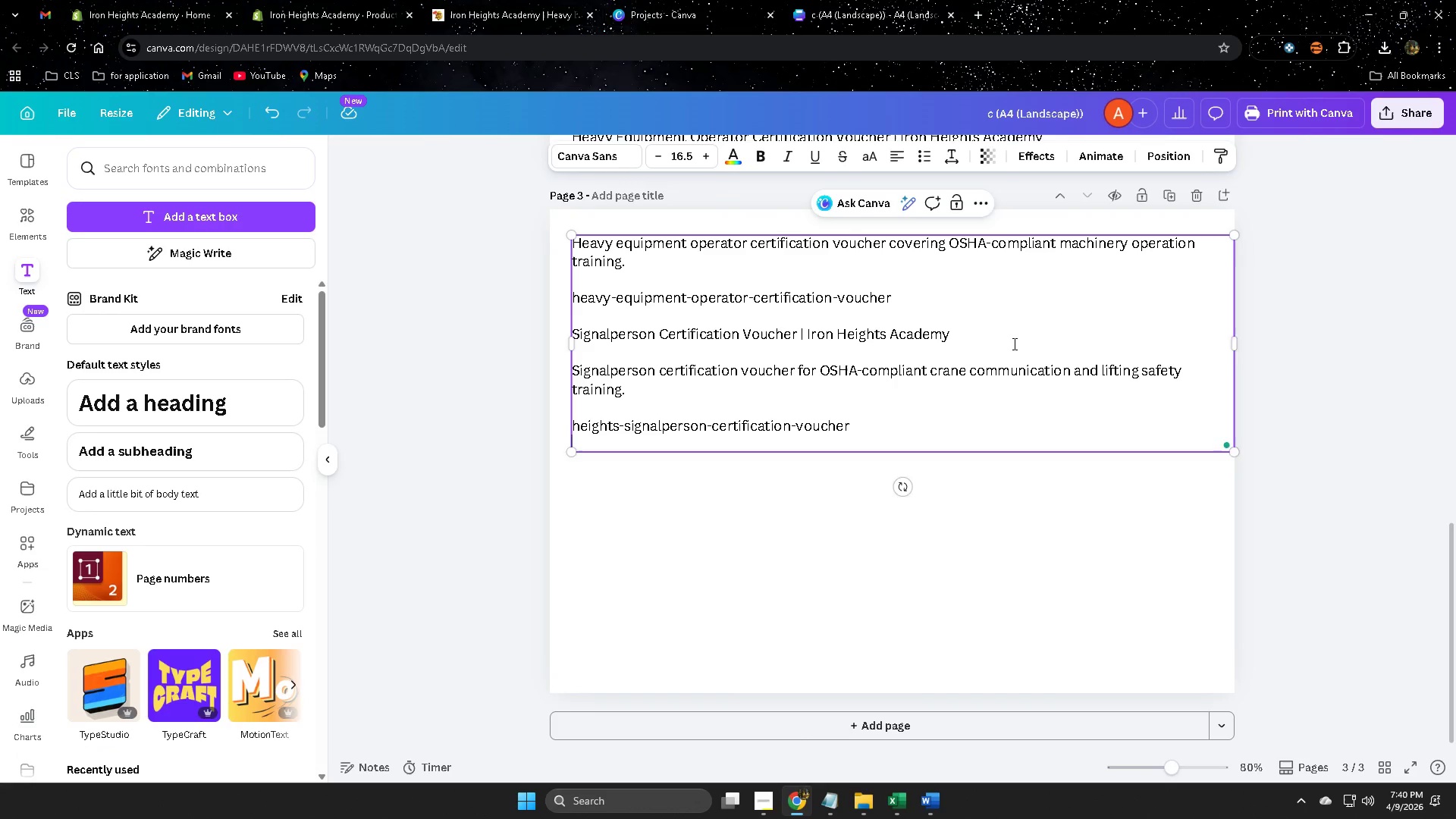 
key(Enter)
 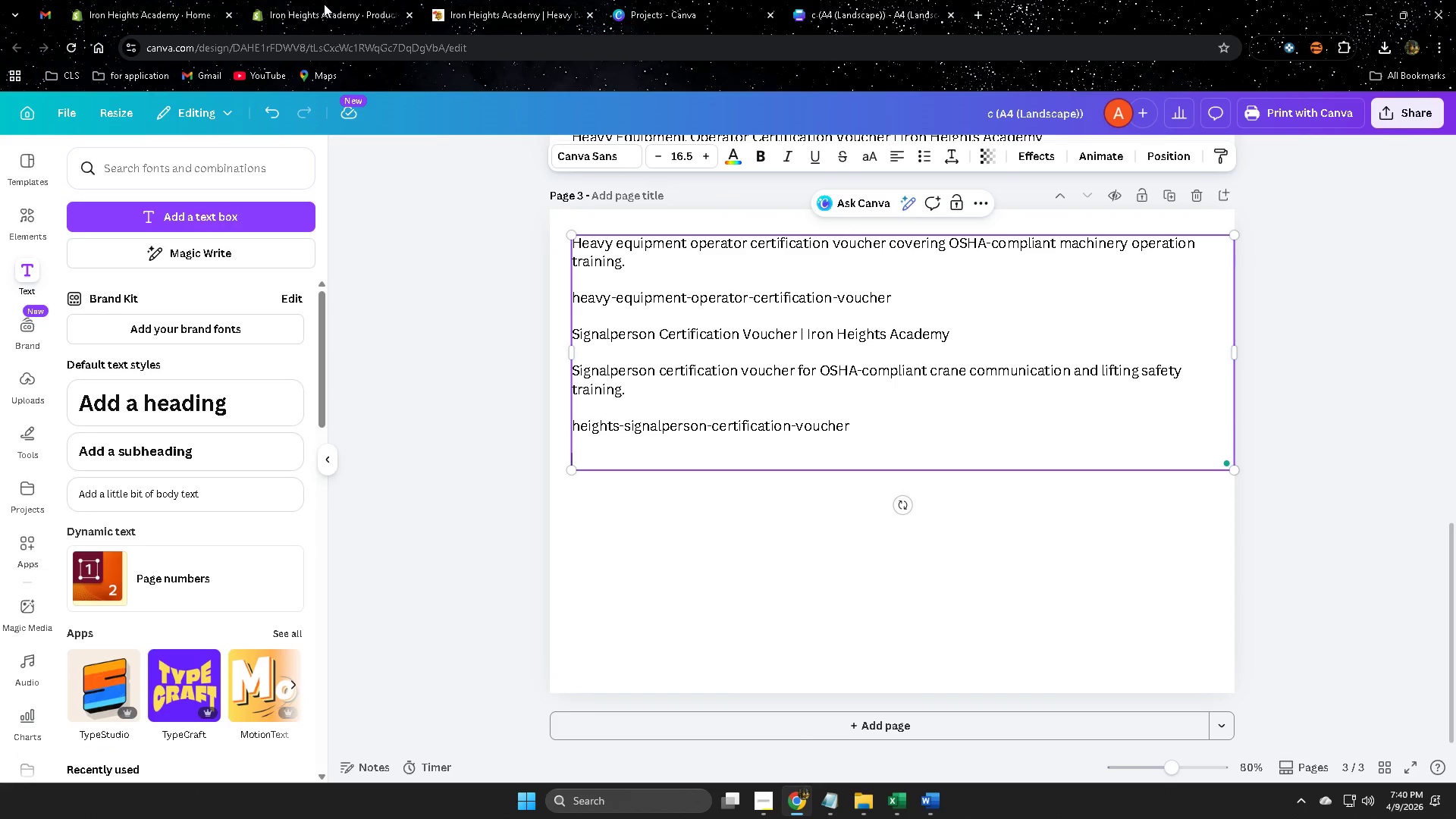 
left_click([323, 6])
 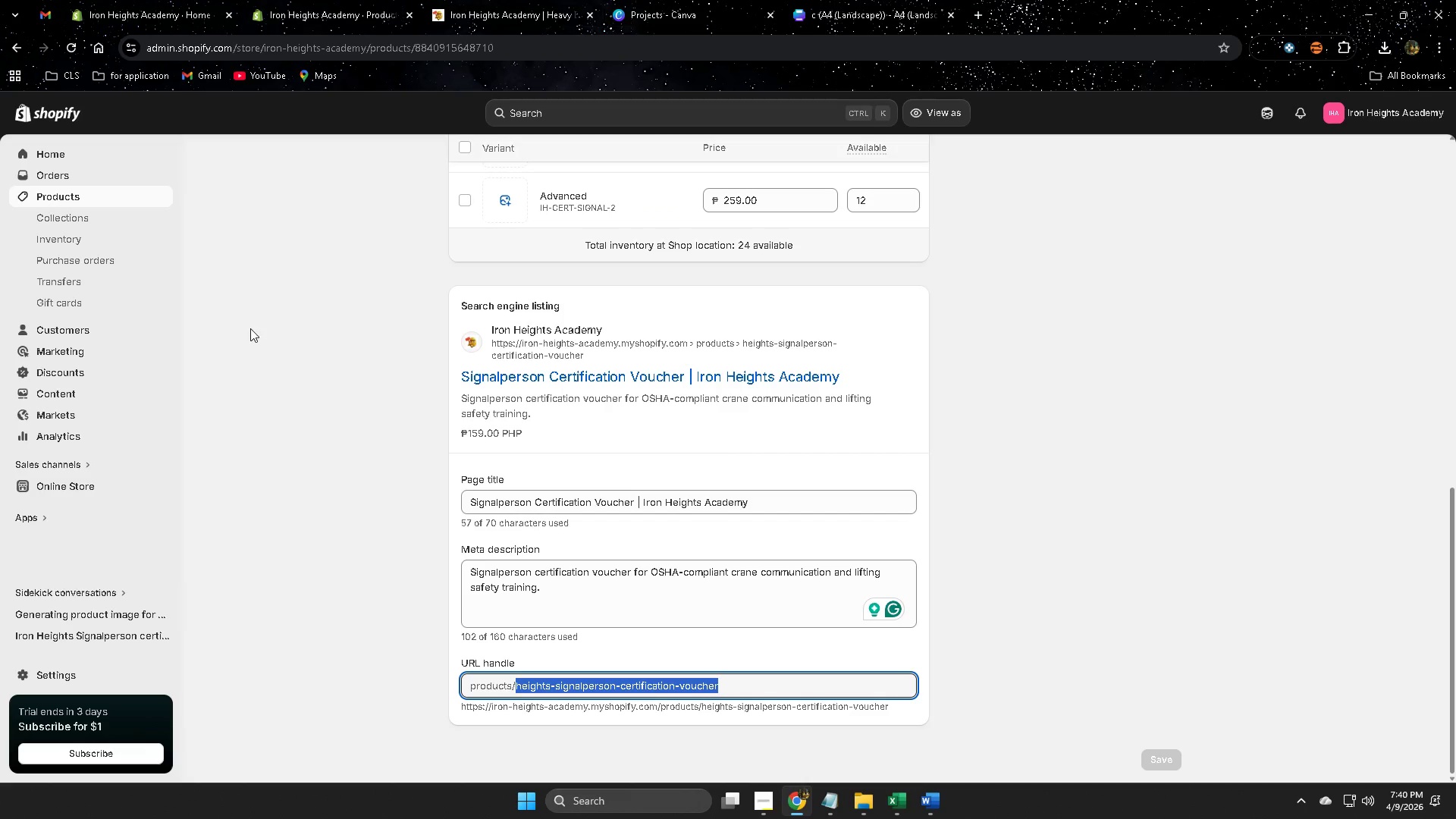 
wait(5.3)
 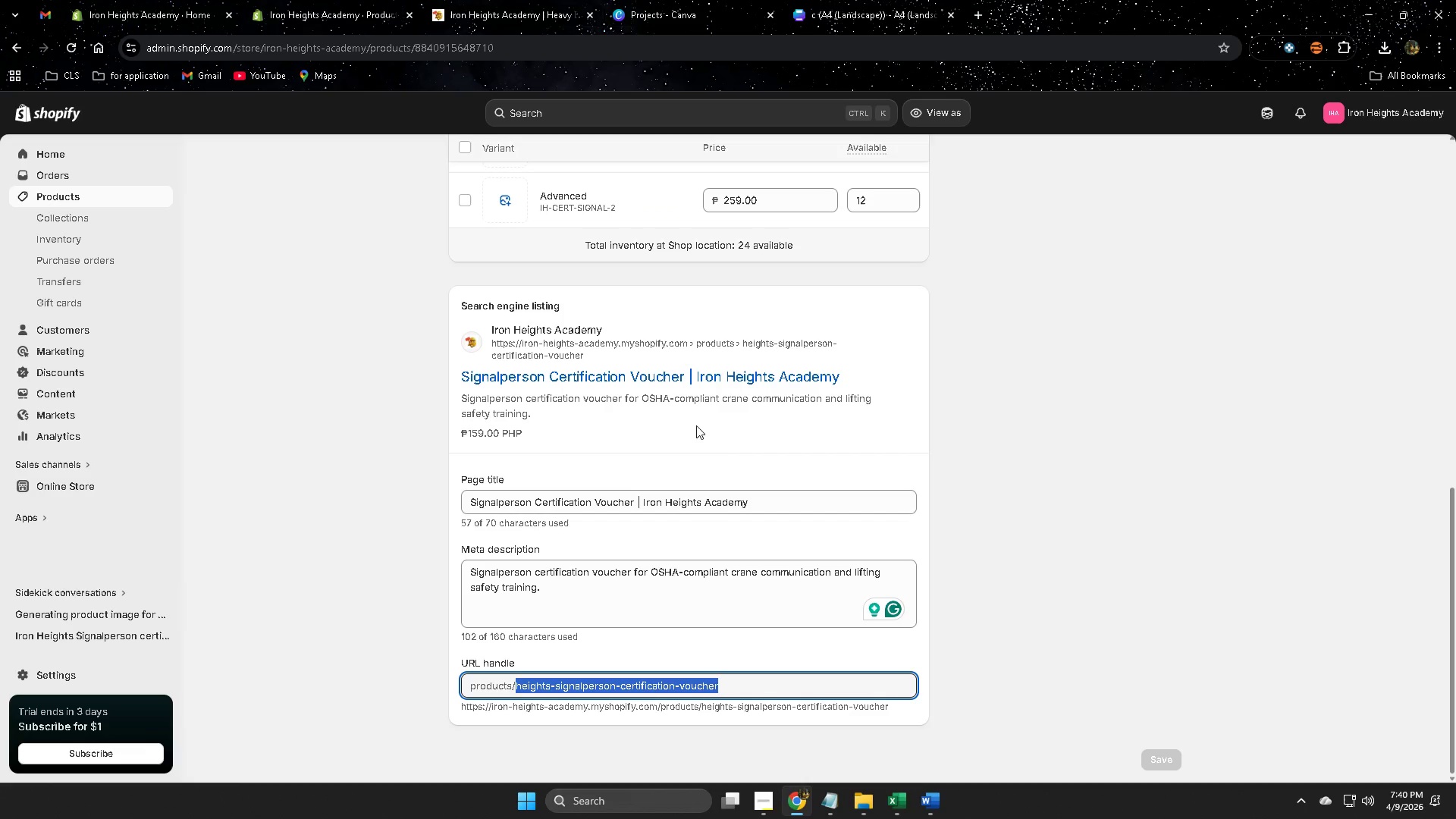 
left_click([98, 193])
 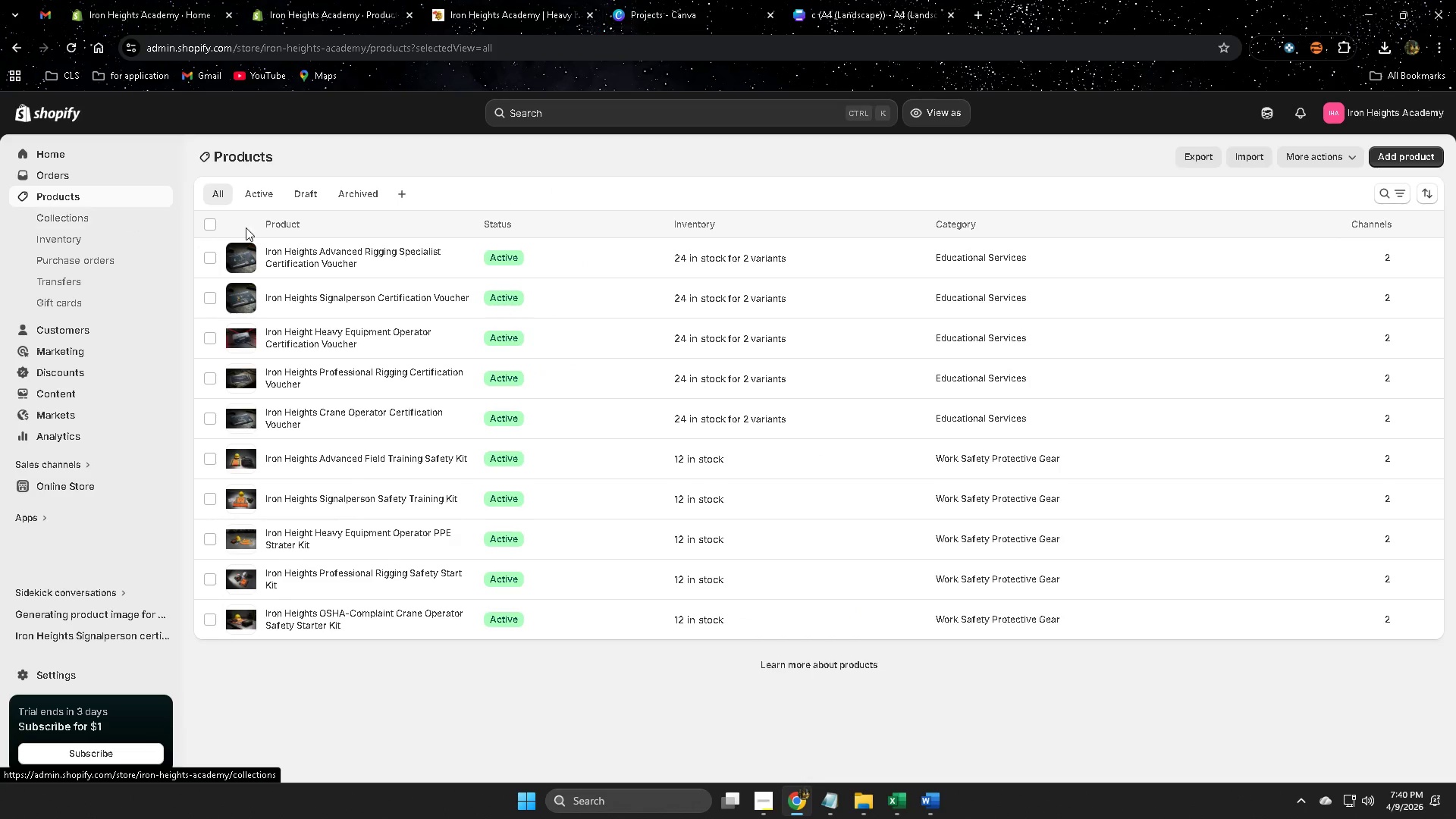 
left_click([585, 253])
 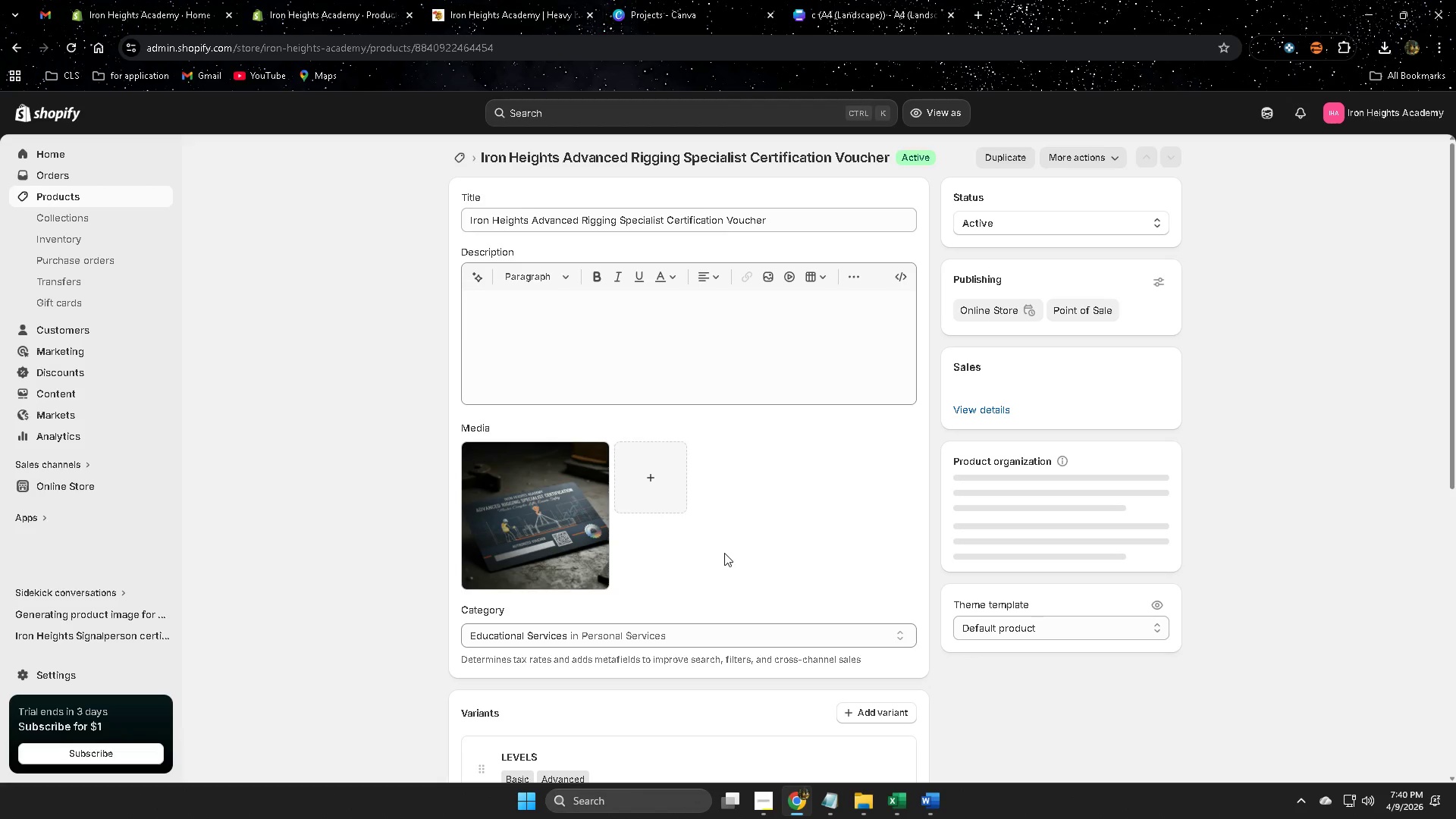 
scroll: coordinate [932, 629], scroll_direction: down, amount: 10.0
 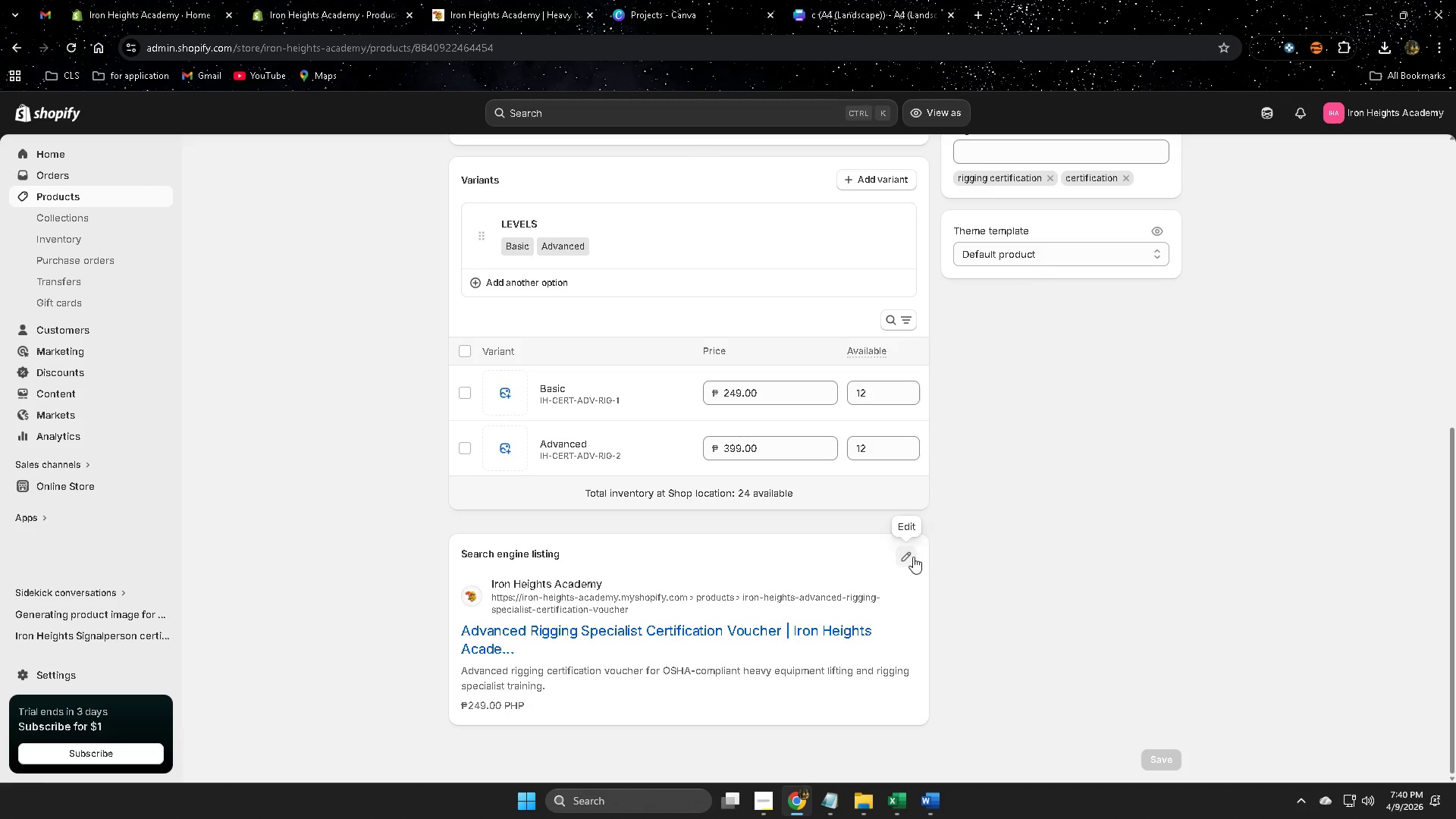 
left_click([912, 557])
 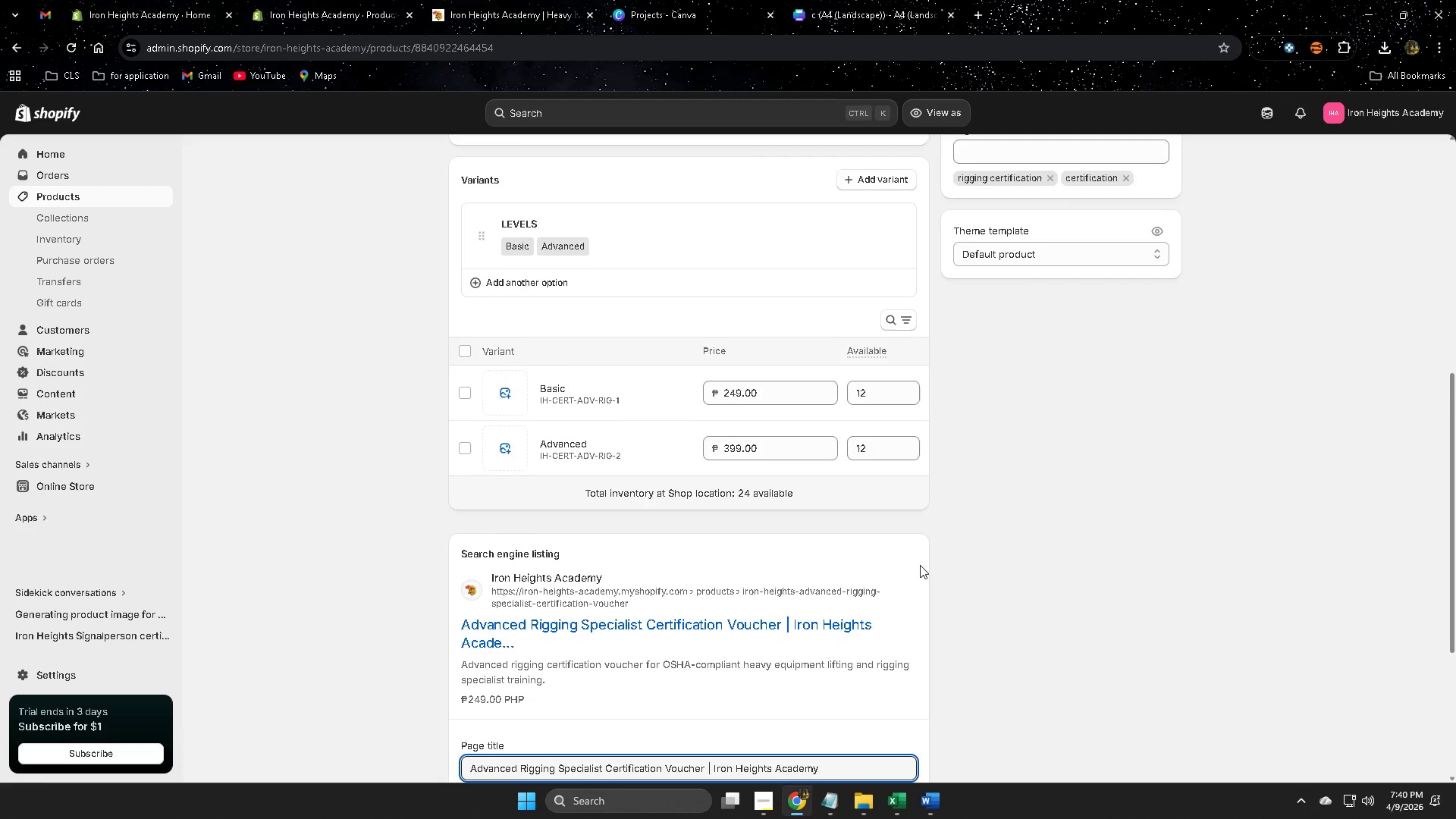 
scroll: coordinate [919, 565], scroll_direction: down, amount: 4.0
 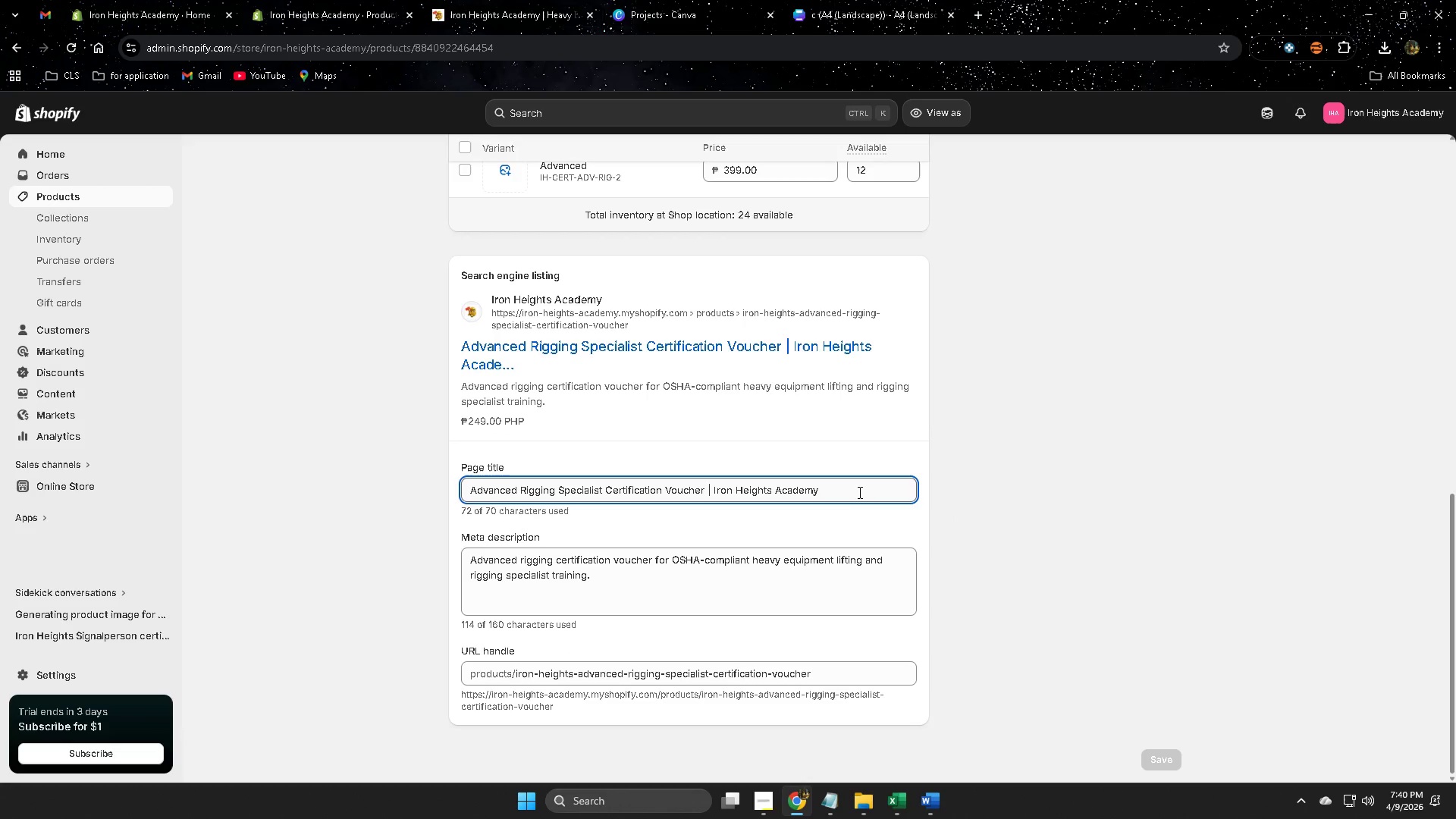 
double_click([858, 492])
 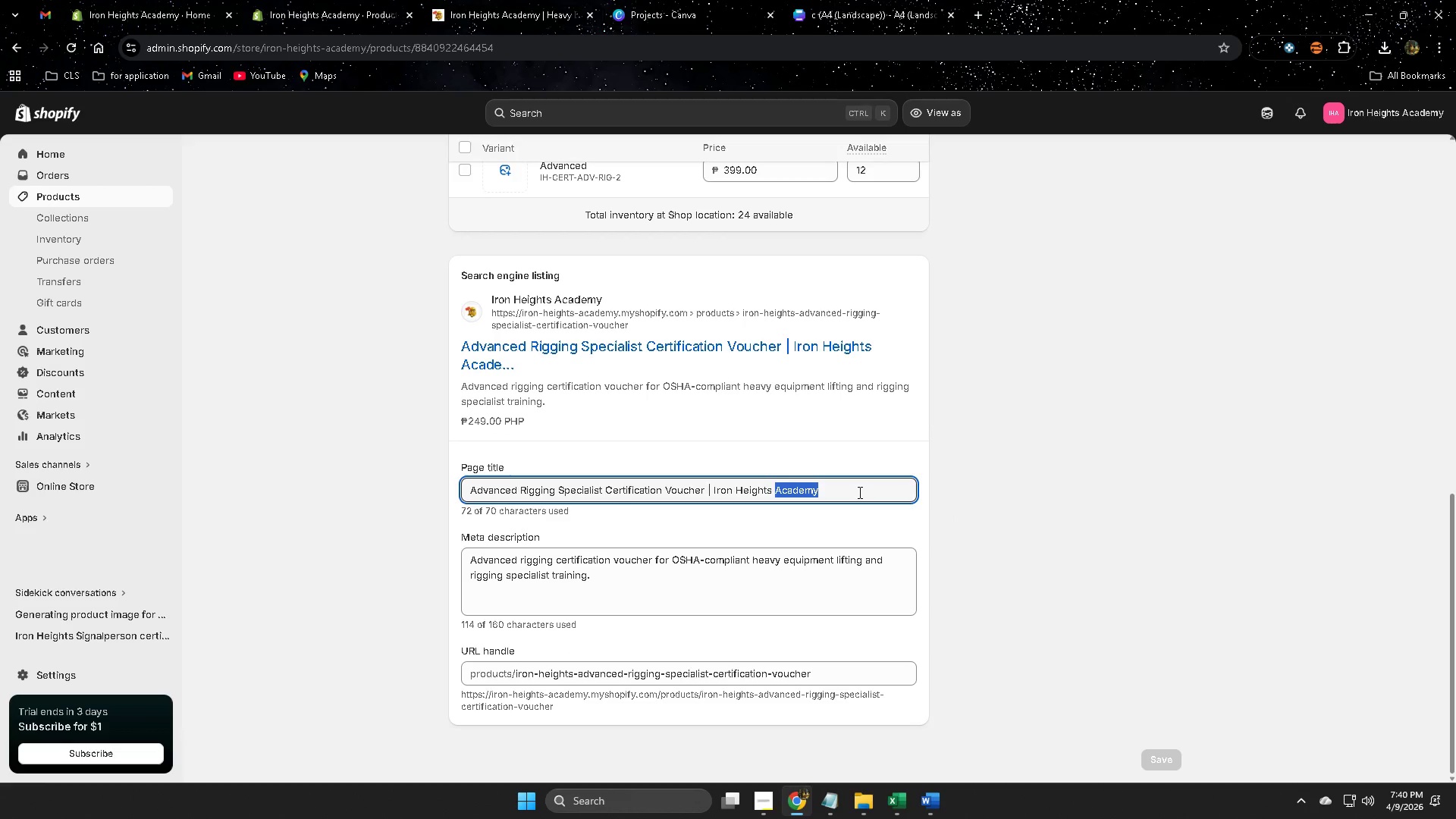 
triple_click([858, 492])
 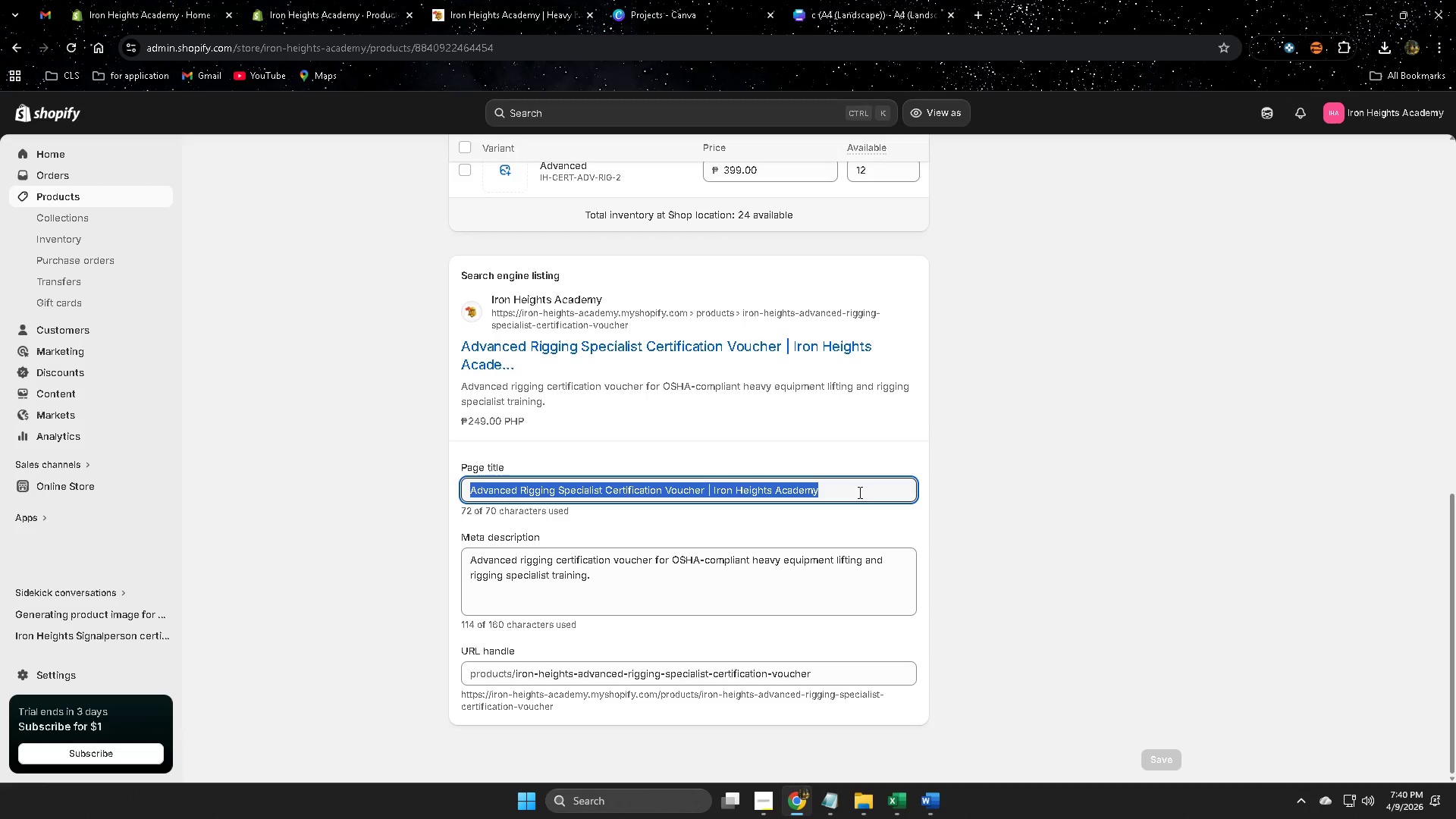 
key(Control+ControlLeft)
 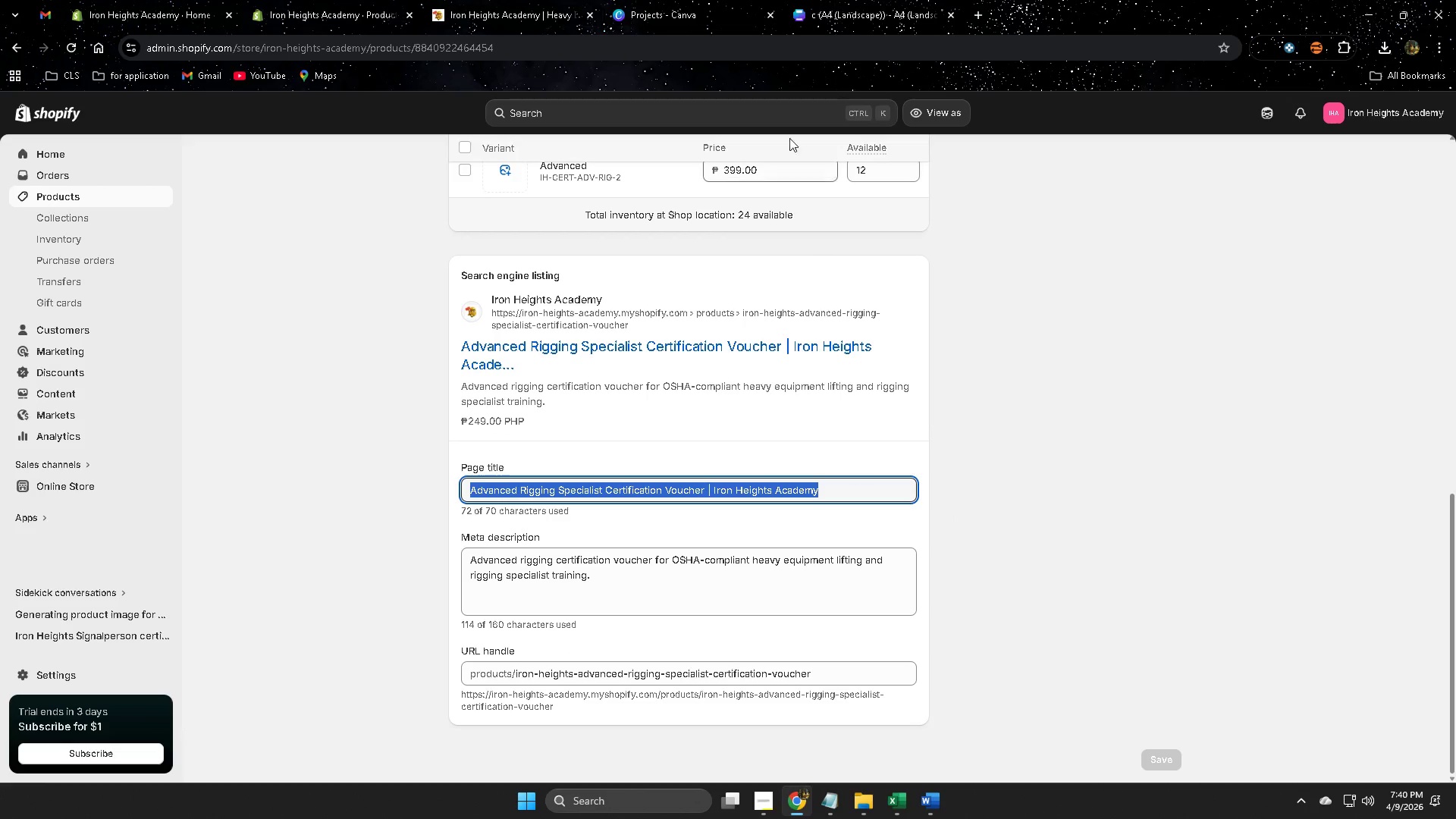 
key(Control+C)
 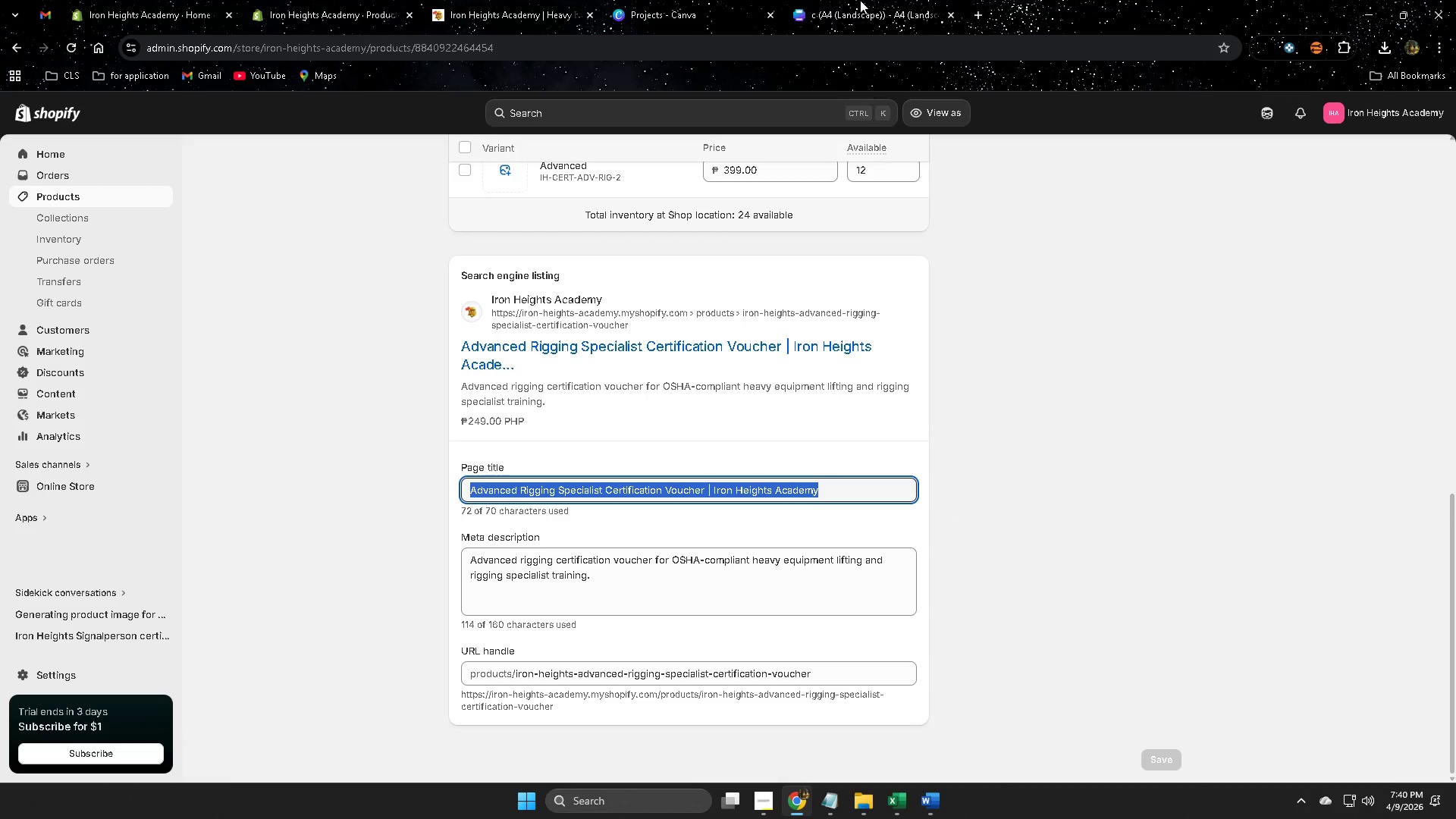 
left_click([860, 0])
 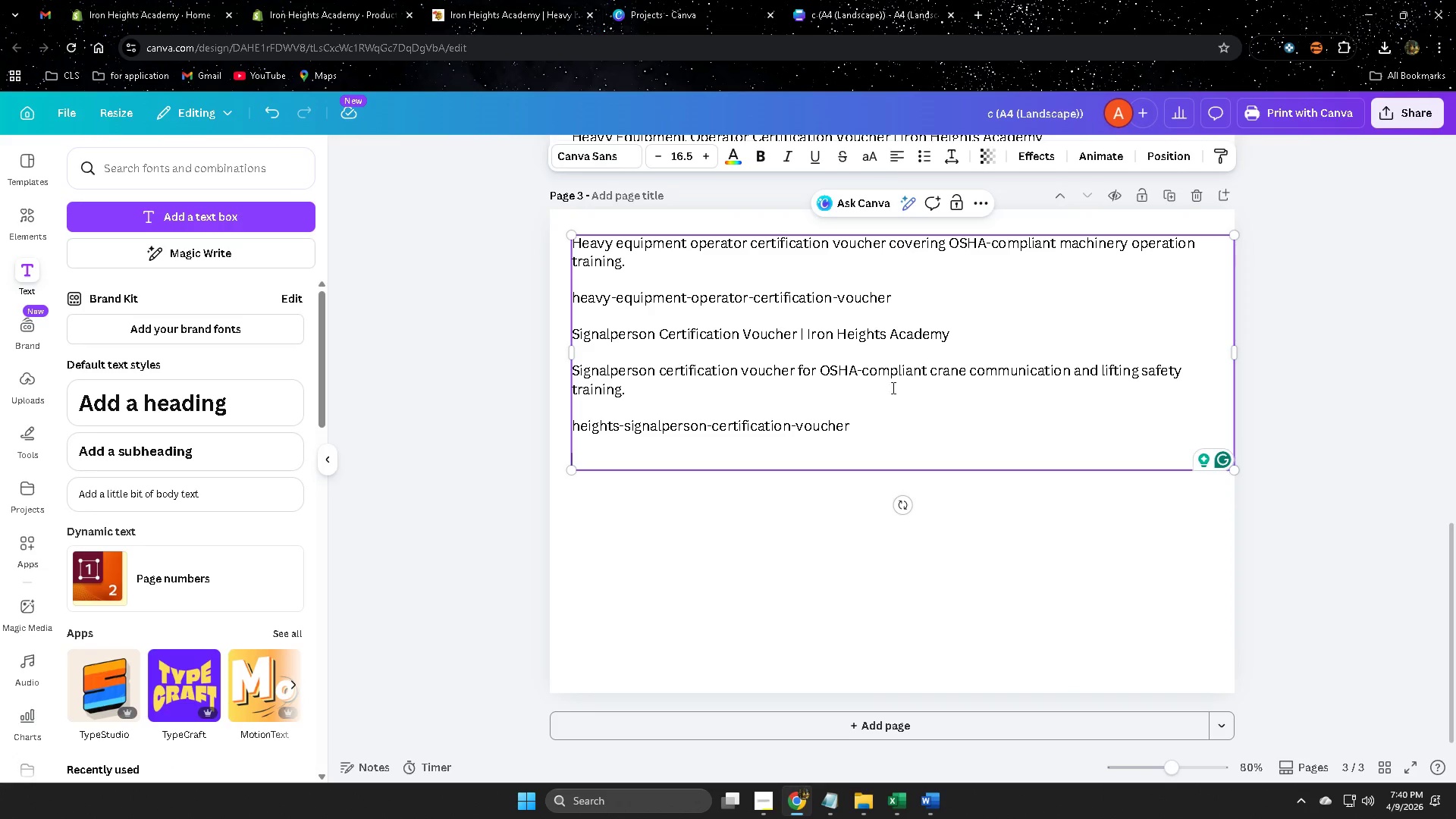 
key(Control+V)
 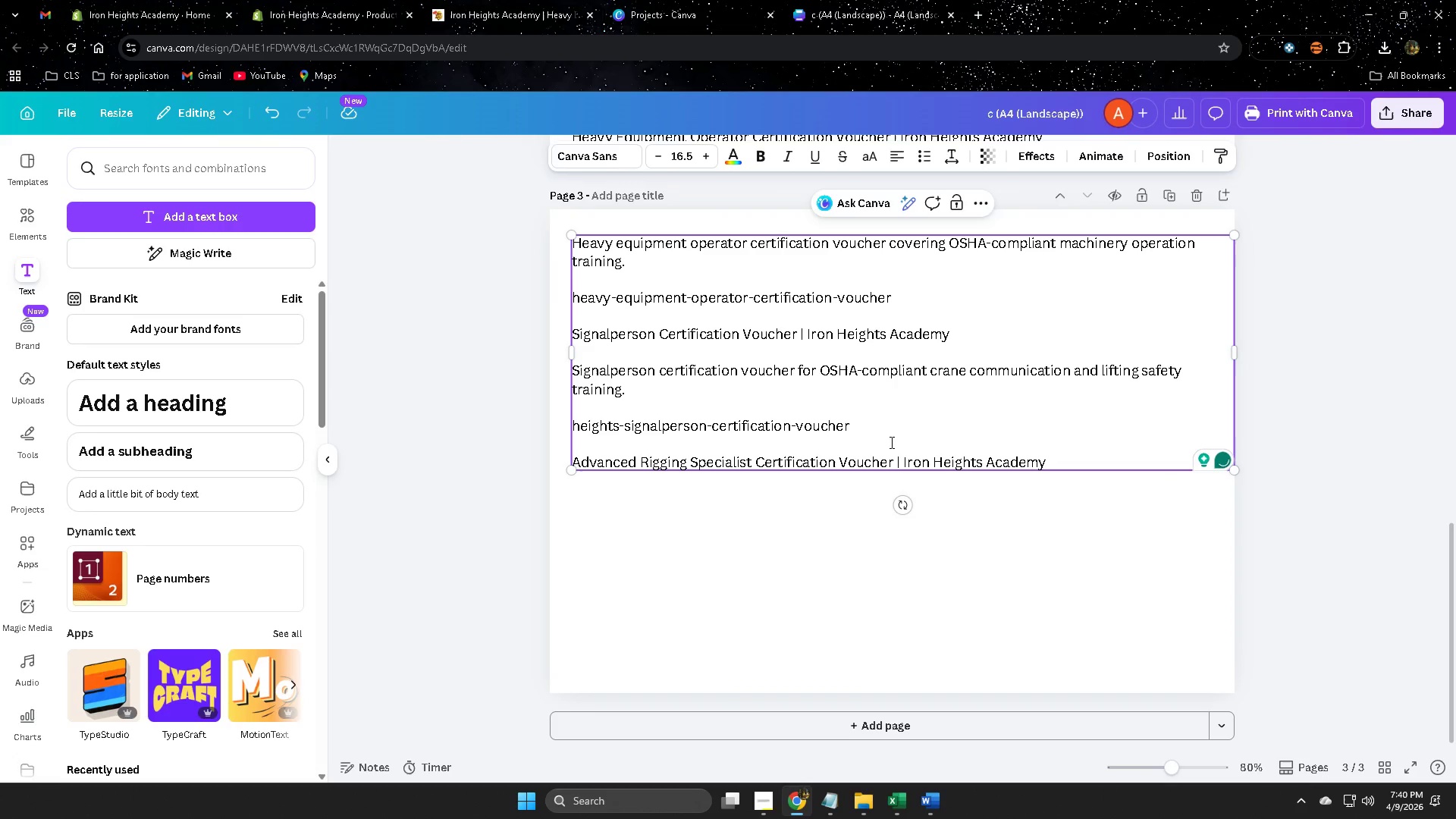 
key(Enter)
 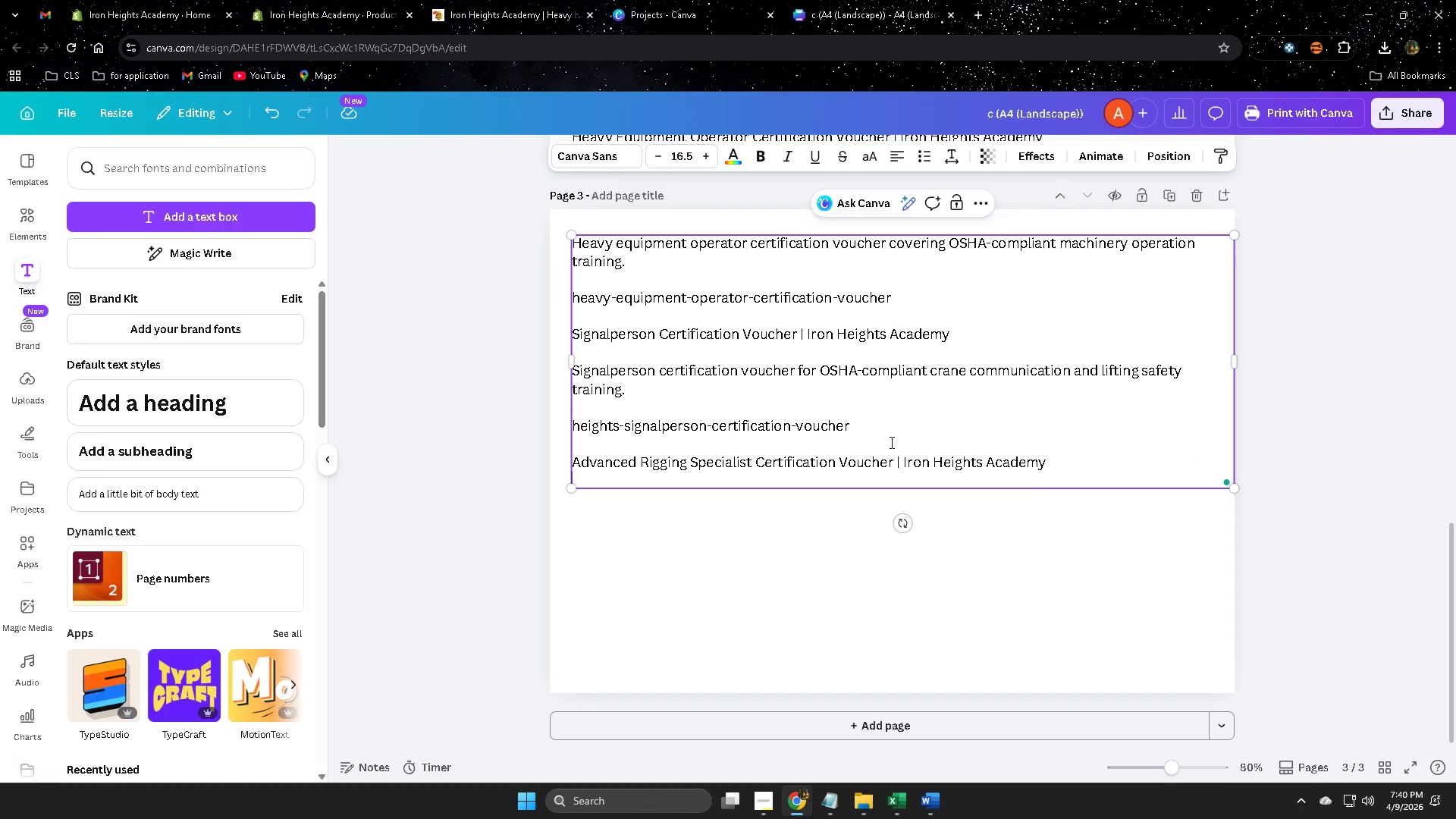 
key(VolumeUp)
 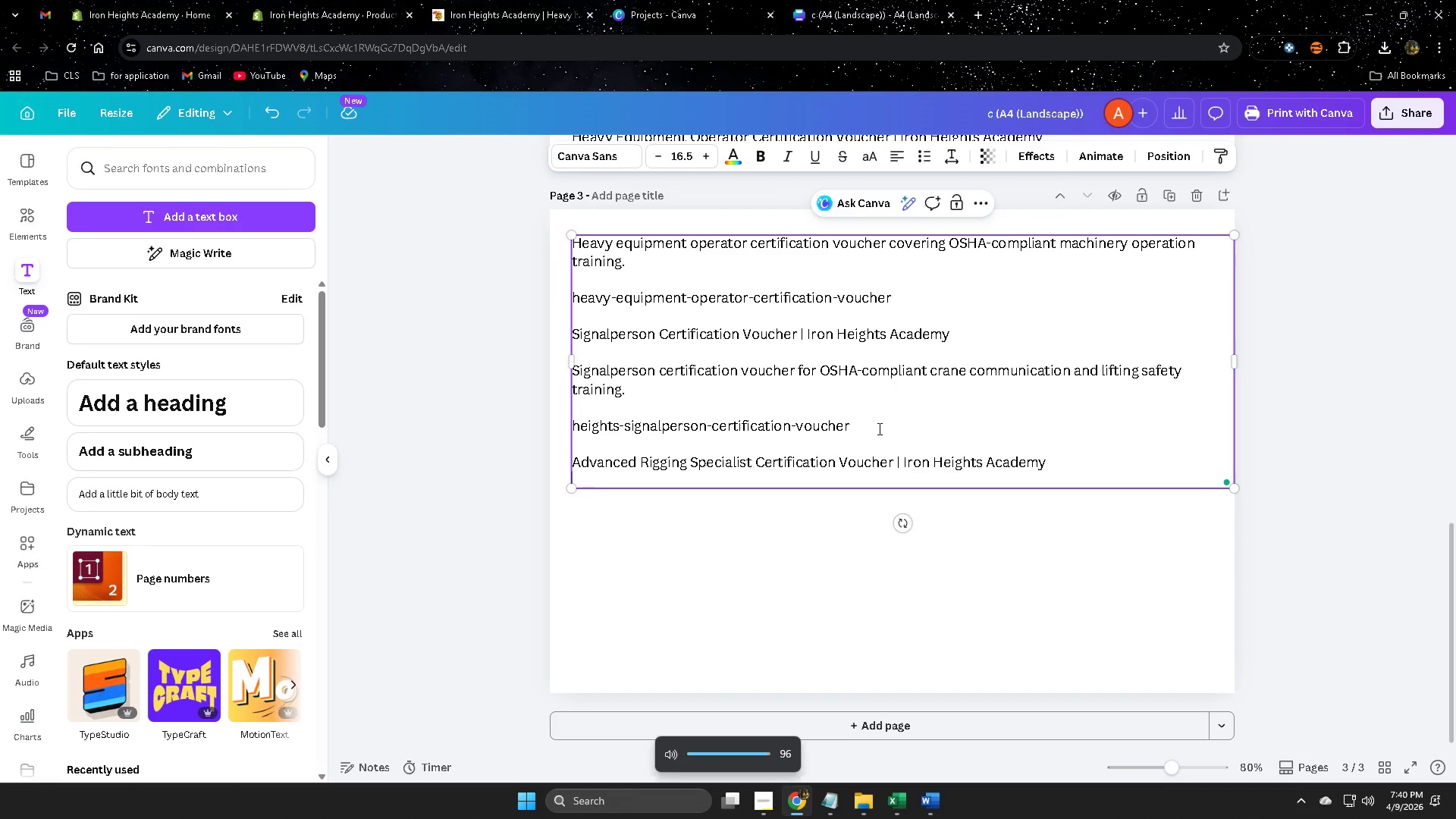 
key(Enter)
 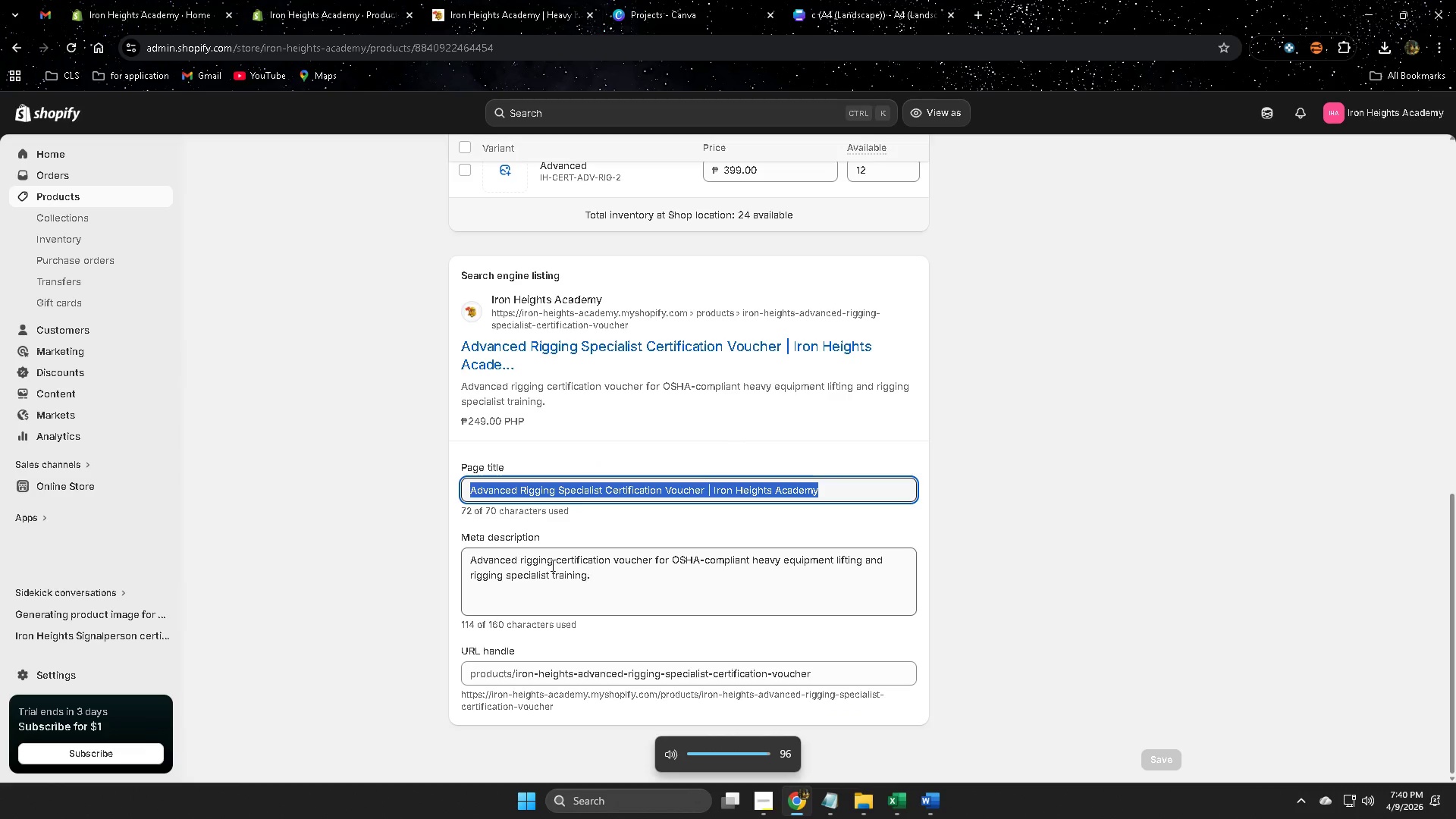 
double_click([507, 559])
 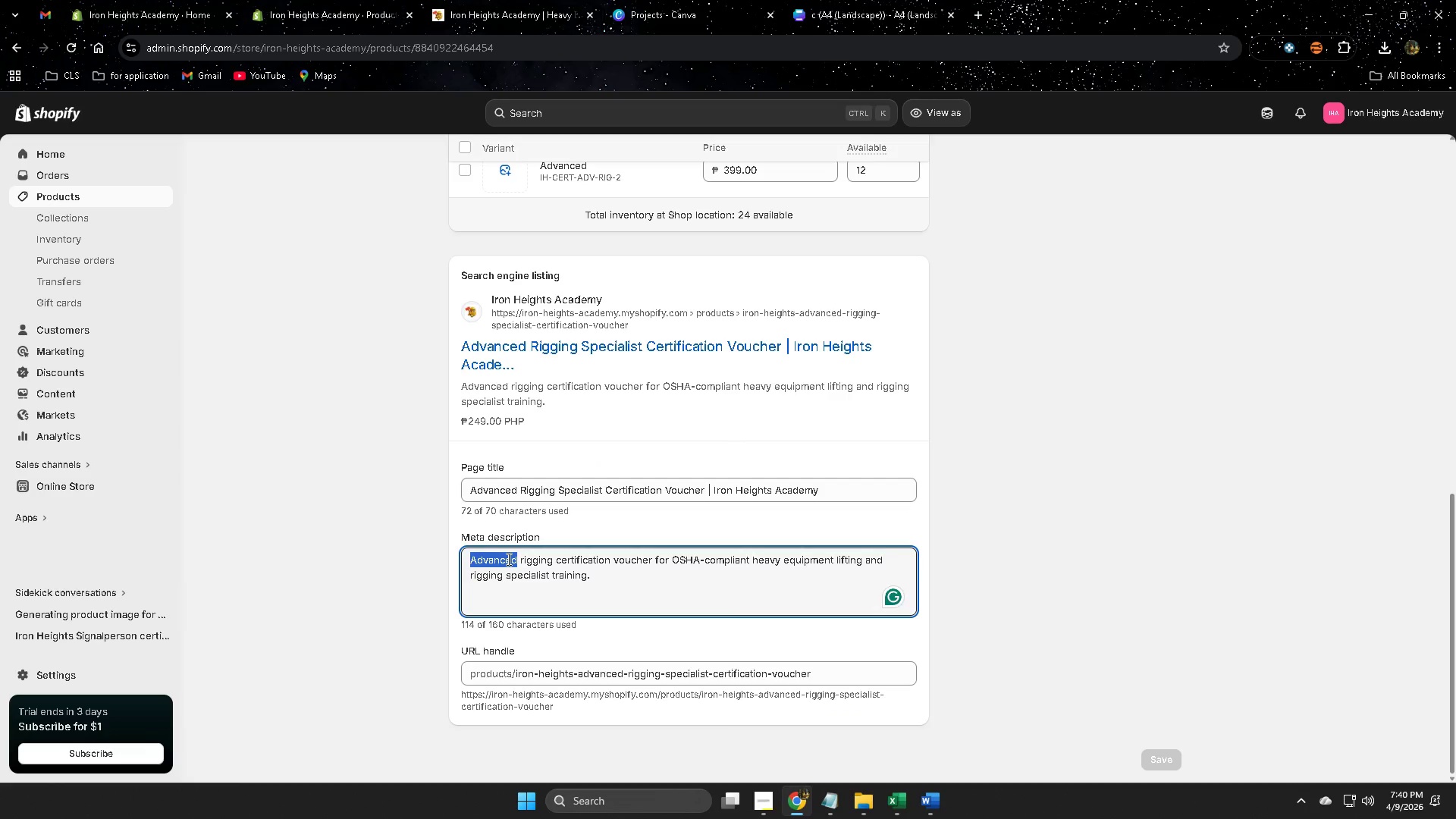 
triple_click([507, 559])
 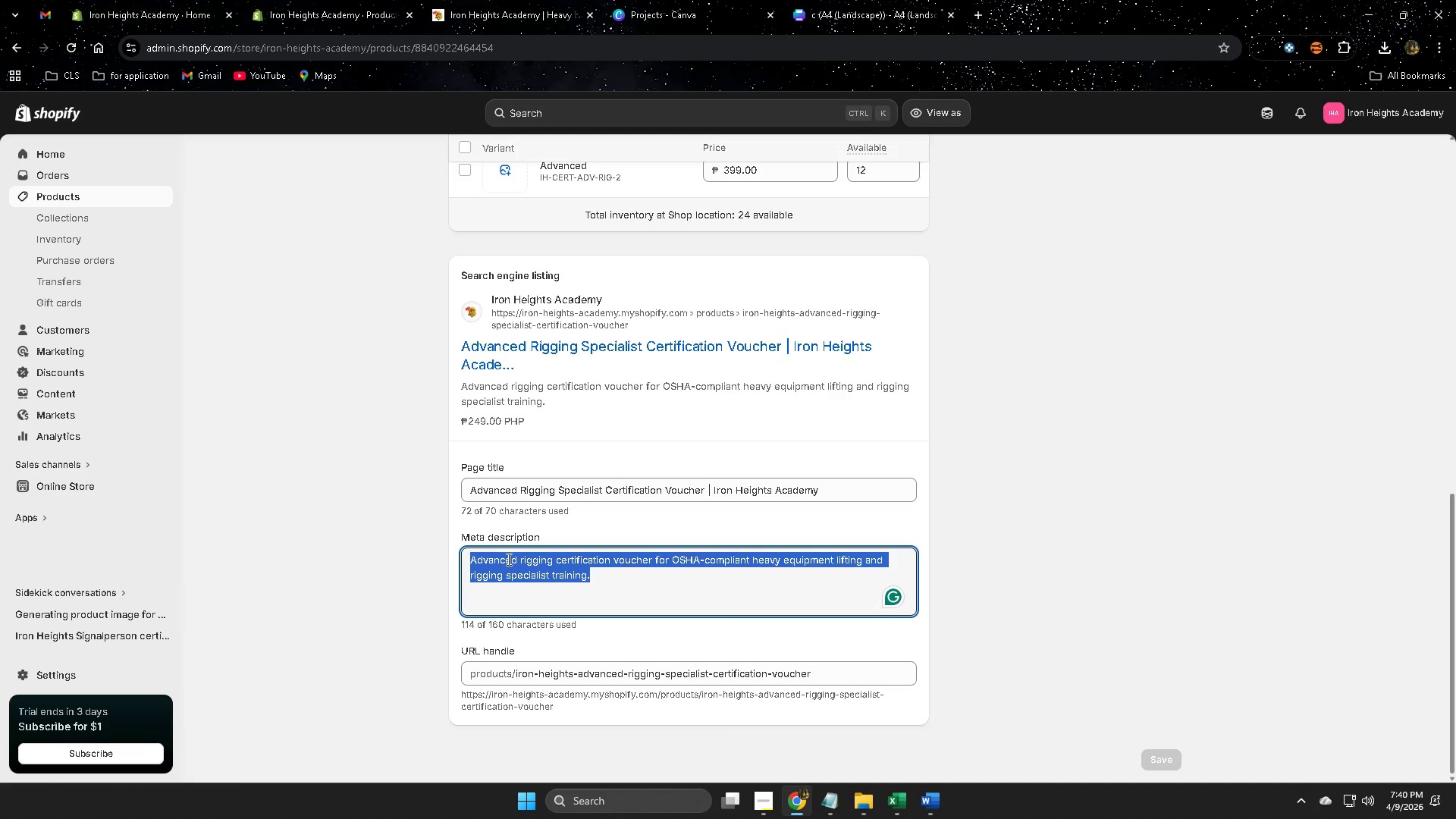 
key(Control+ControlLeft)
 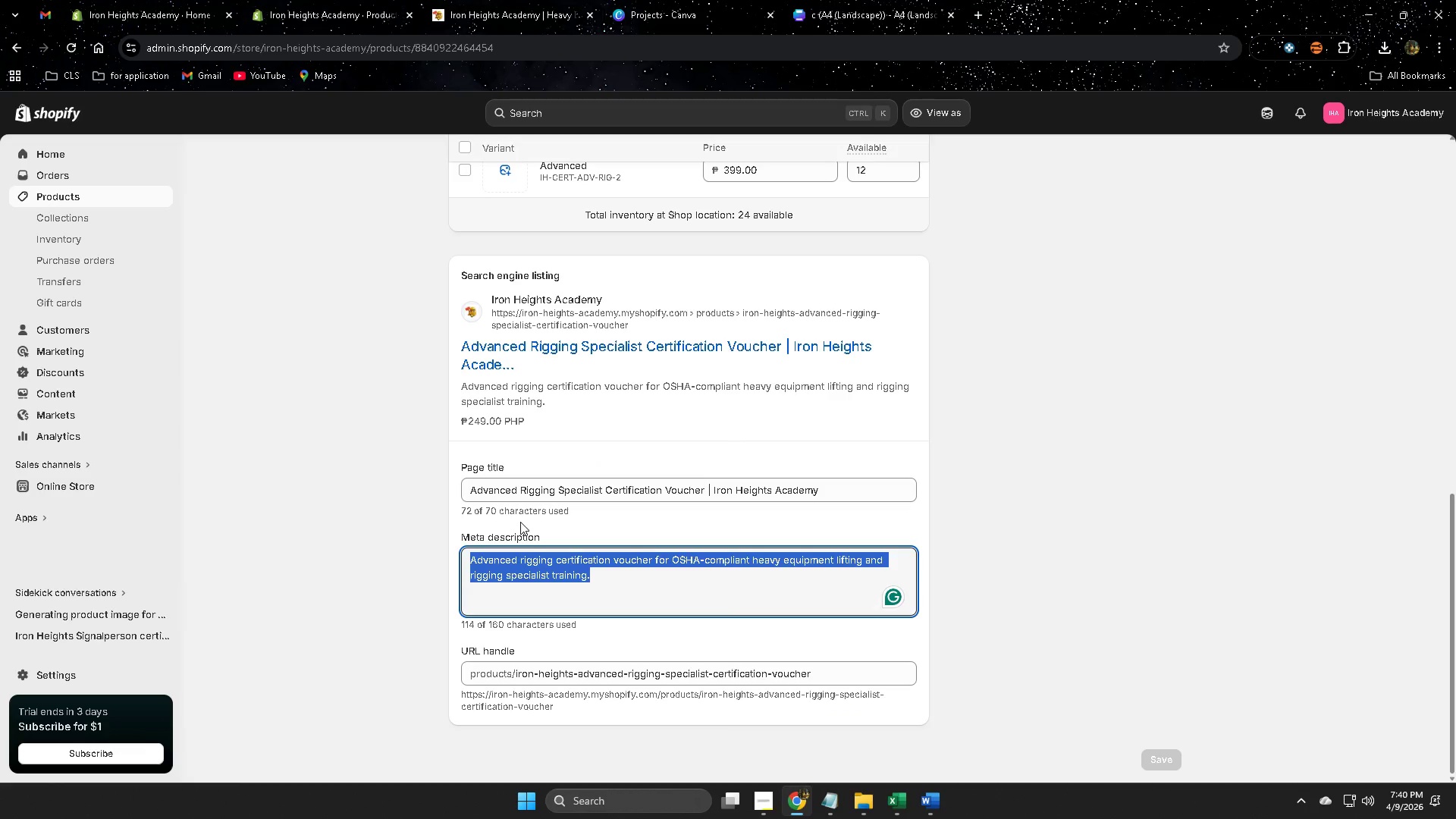 
key(Control+C)
 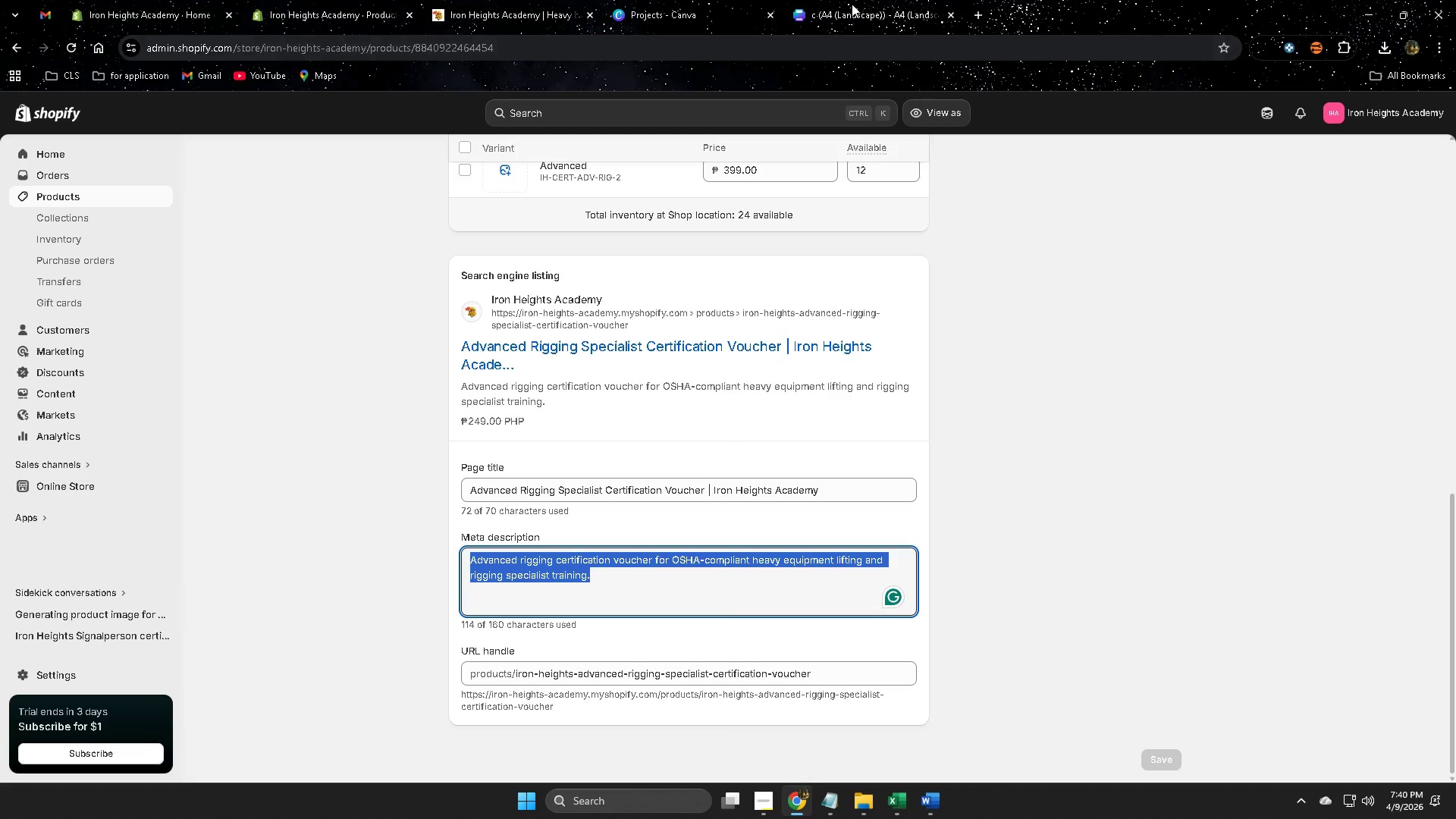 
left_click([857, 0])
 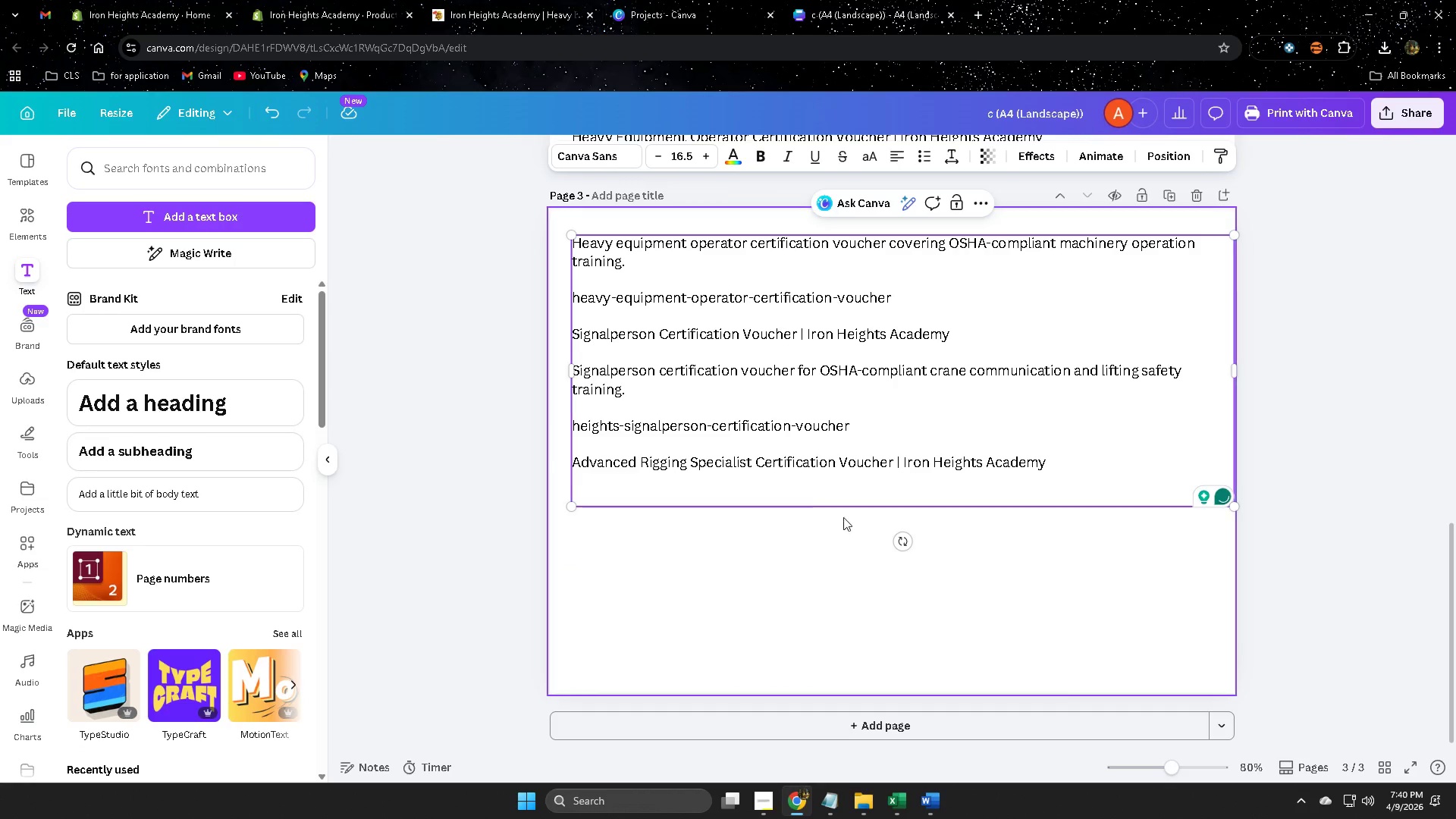 
key(Control+V)
 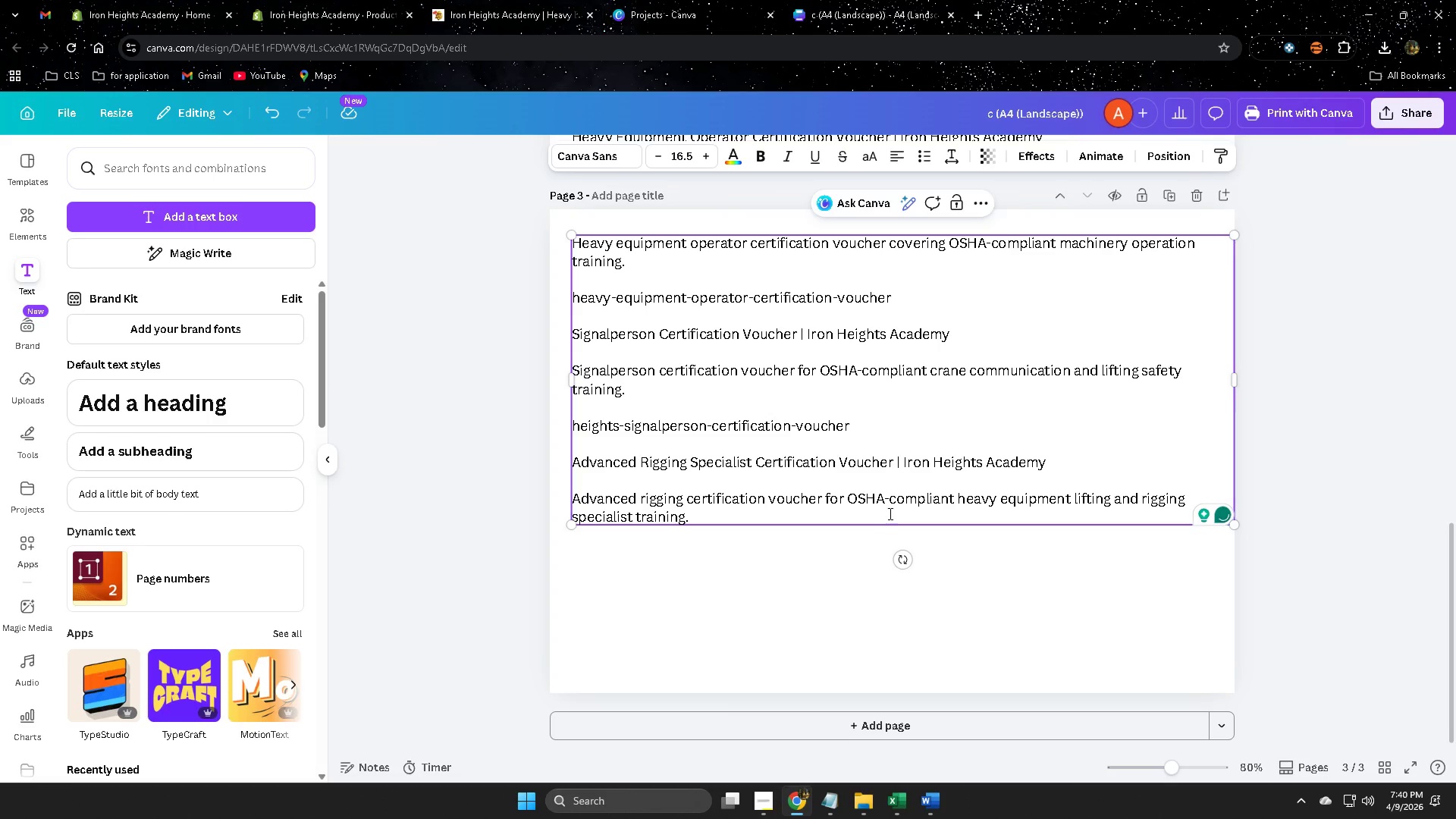 
key(Enter)
 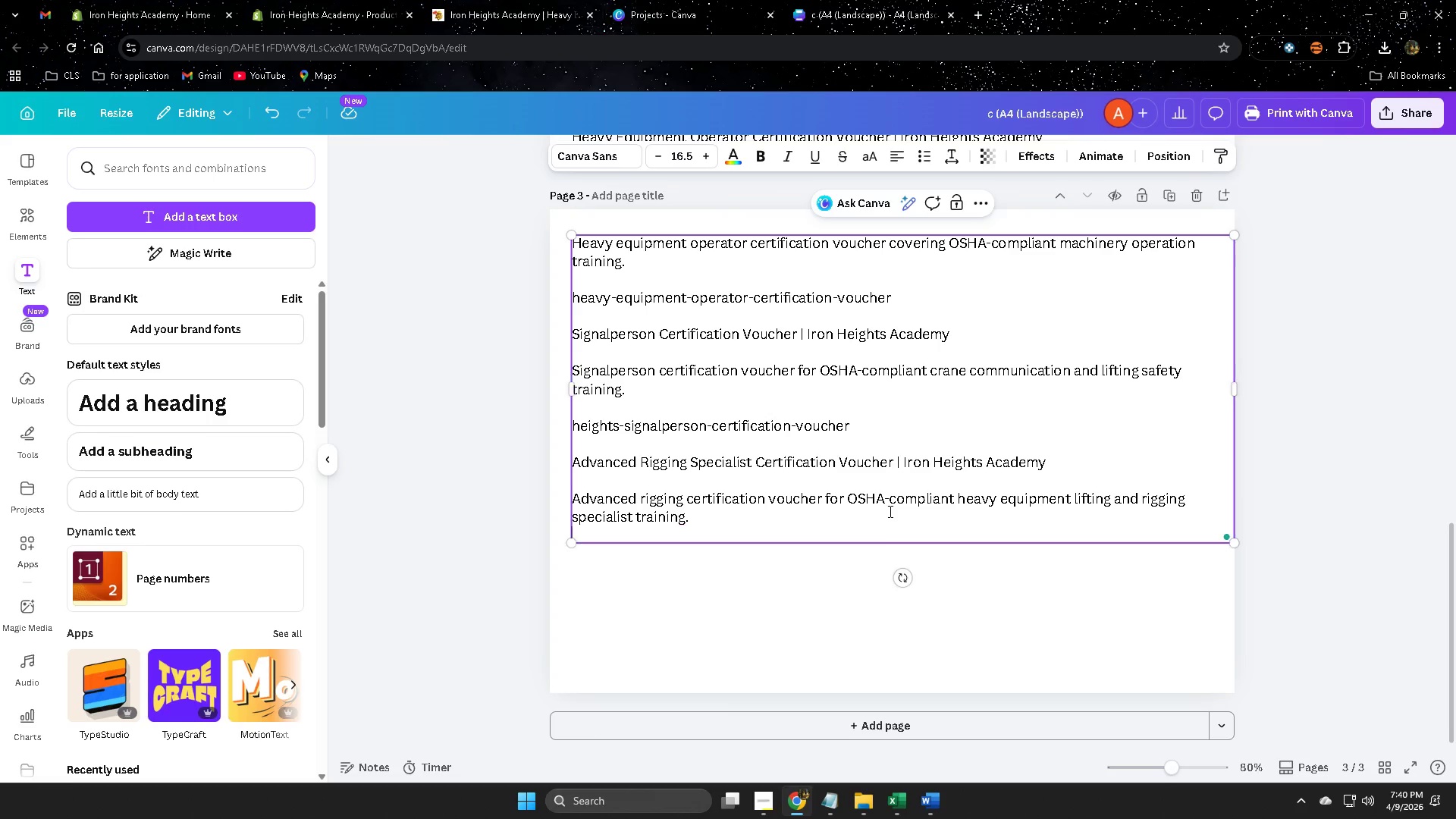 
key(Enter)
 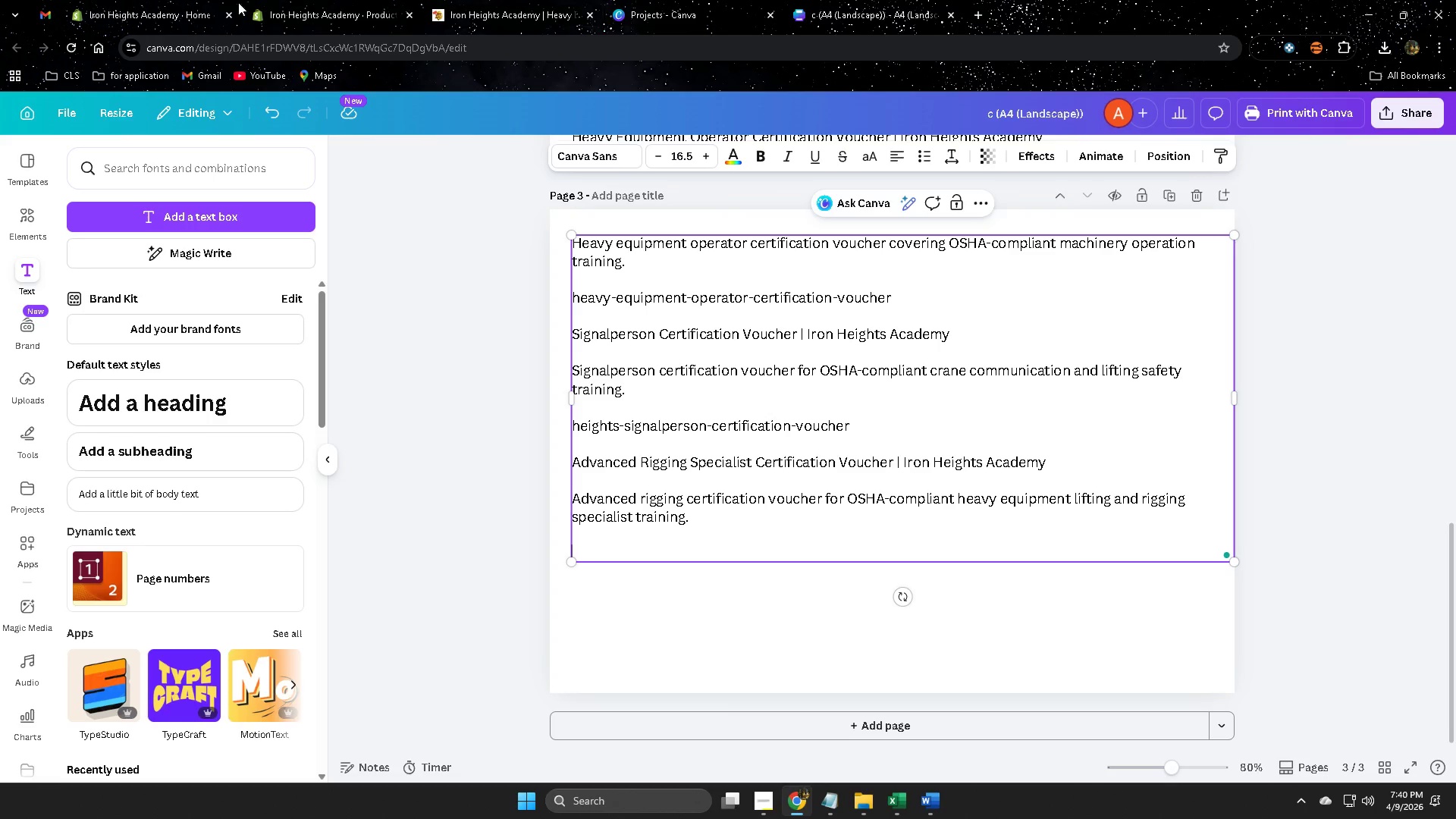 
left_click([313, 0])
 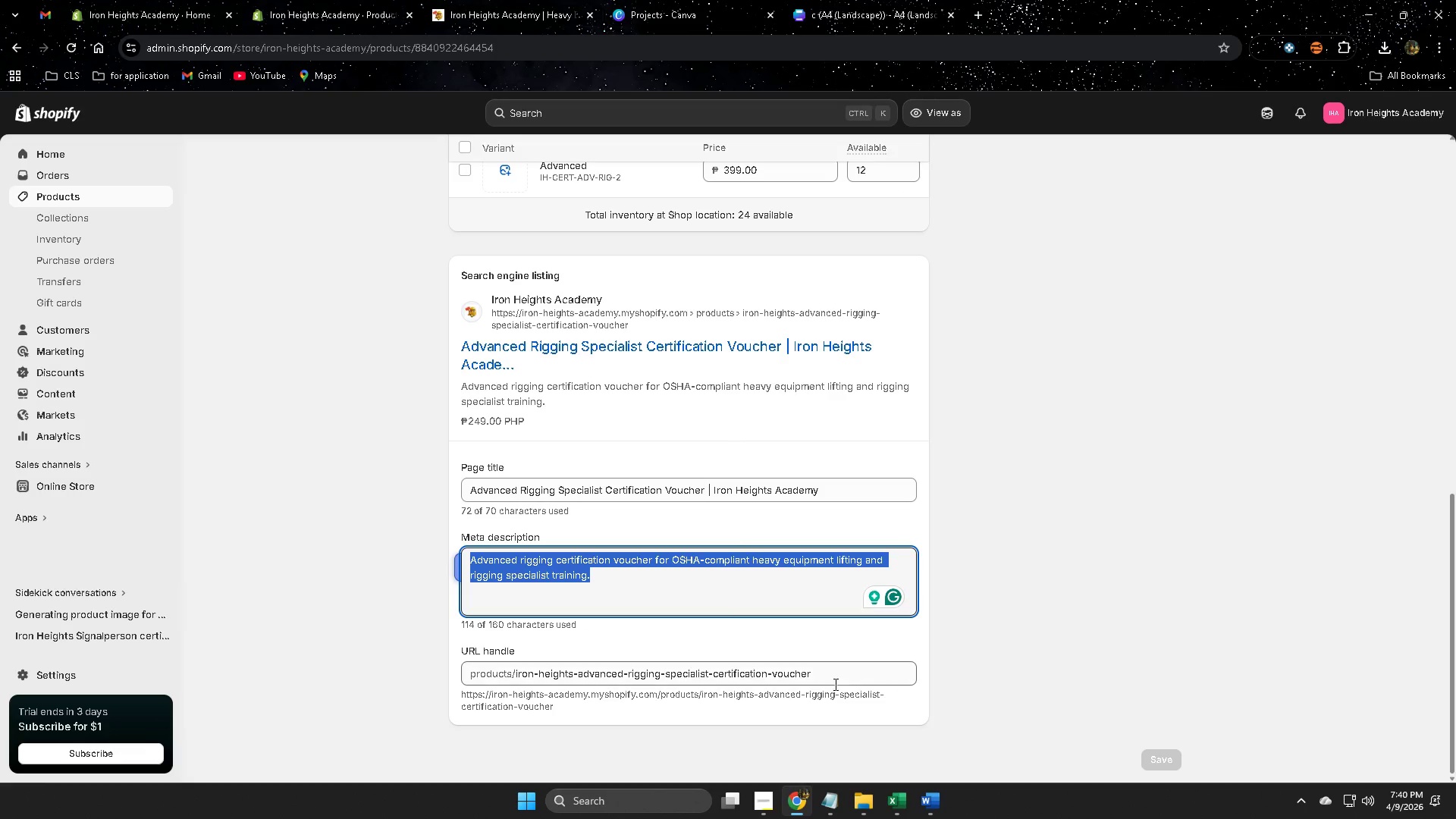 
double_click([838, 671])
 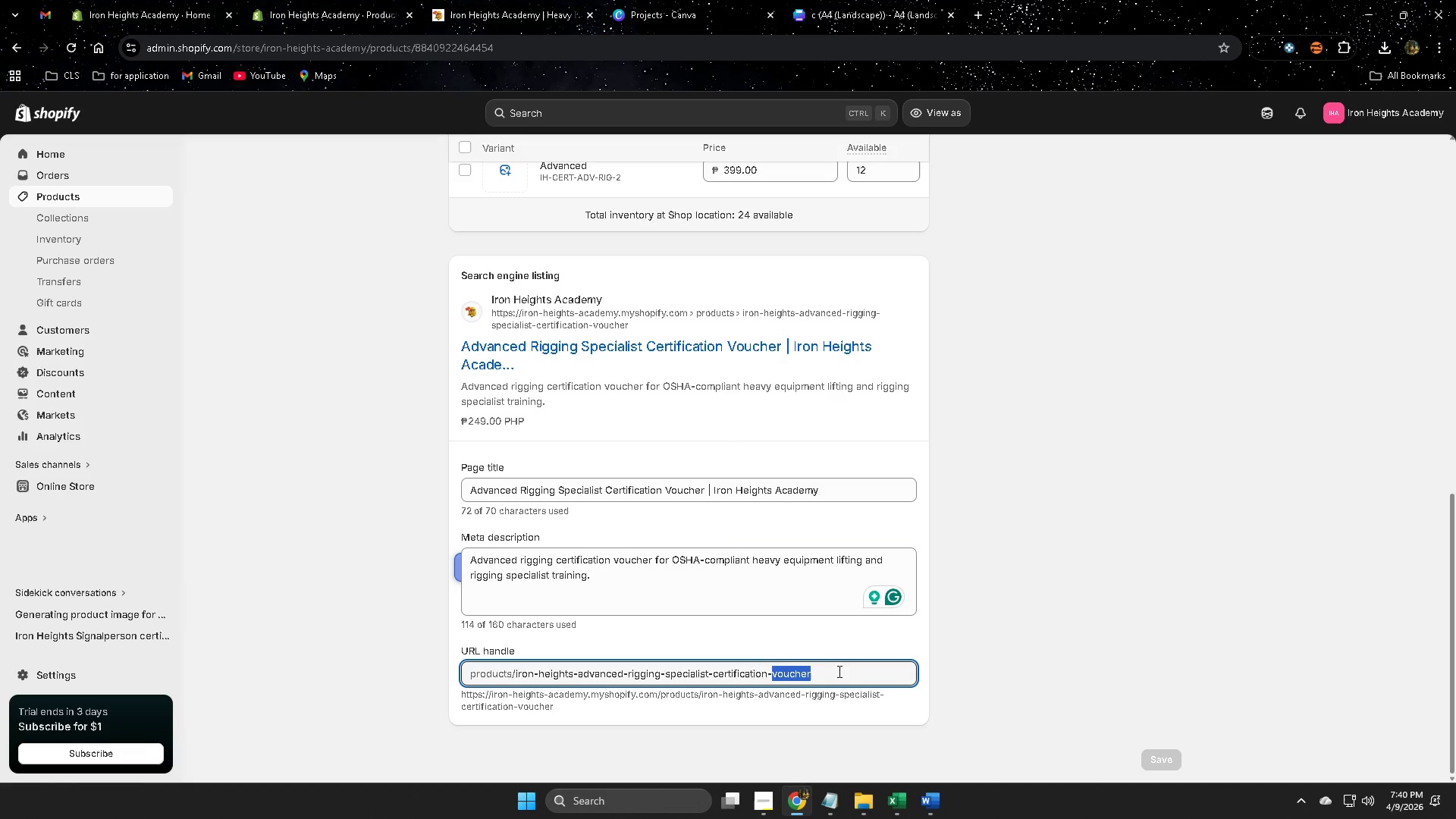 
triple_click([838, 671])
 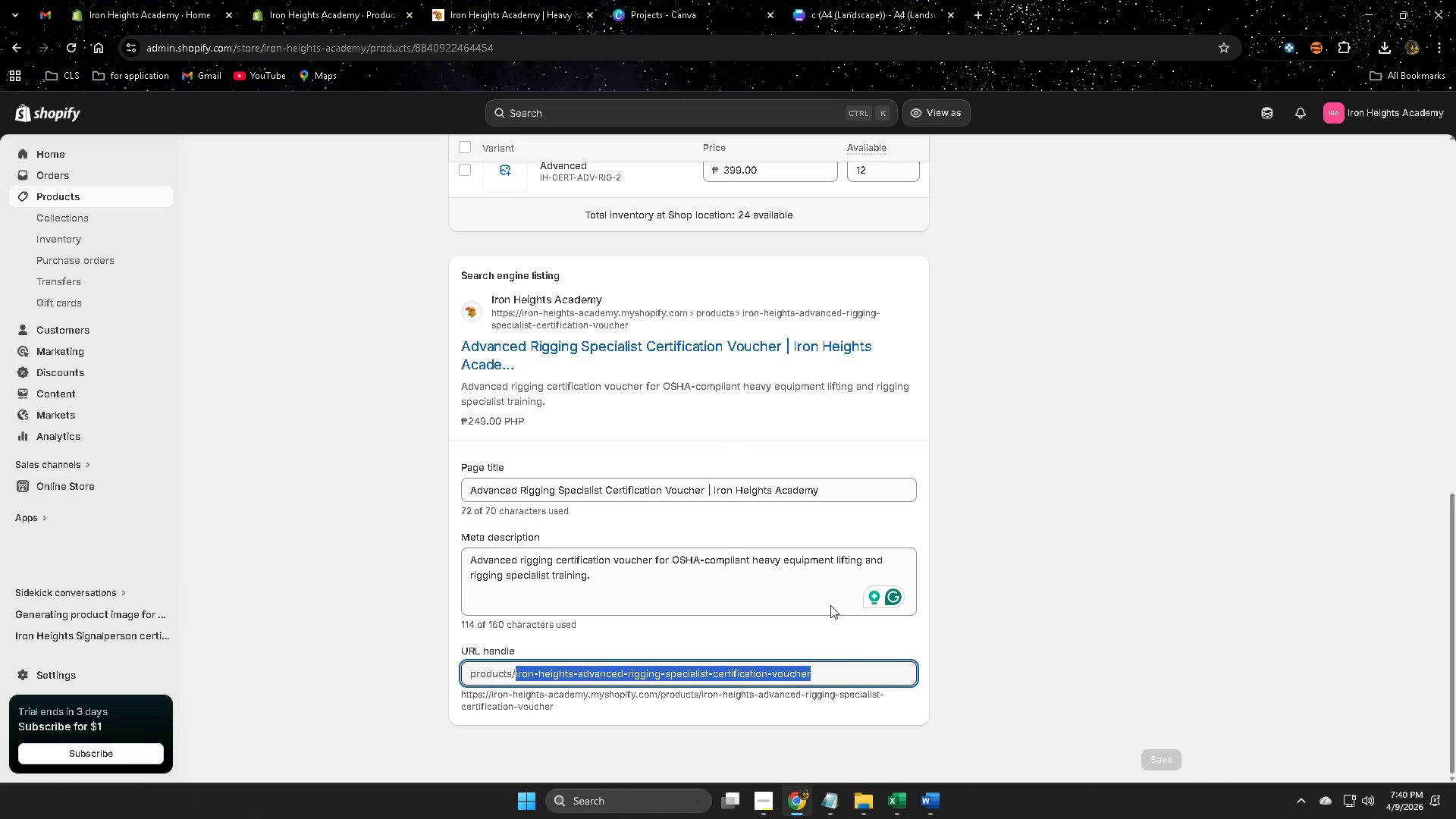 
key(Control+ControlLeft)
 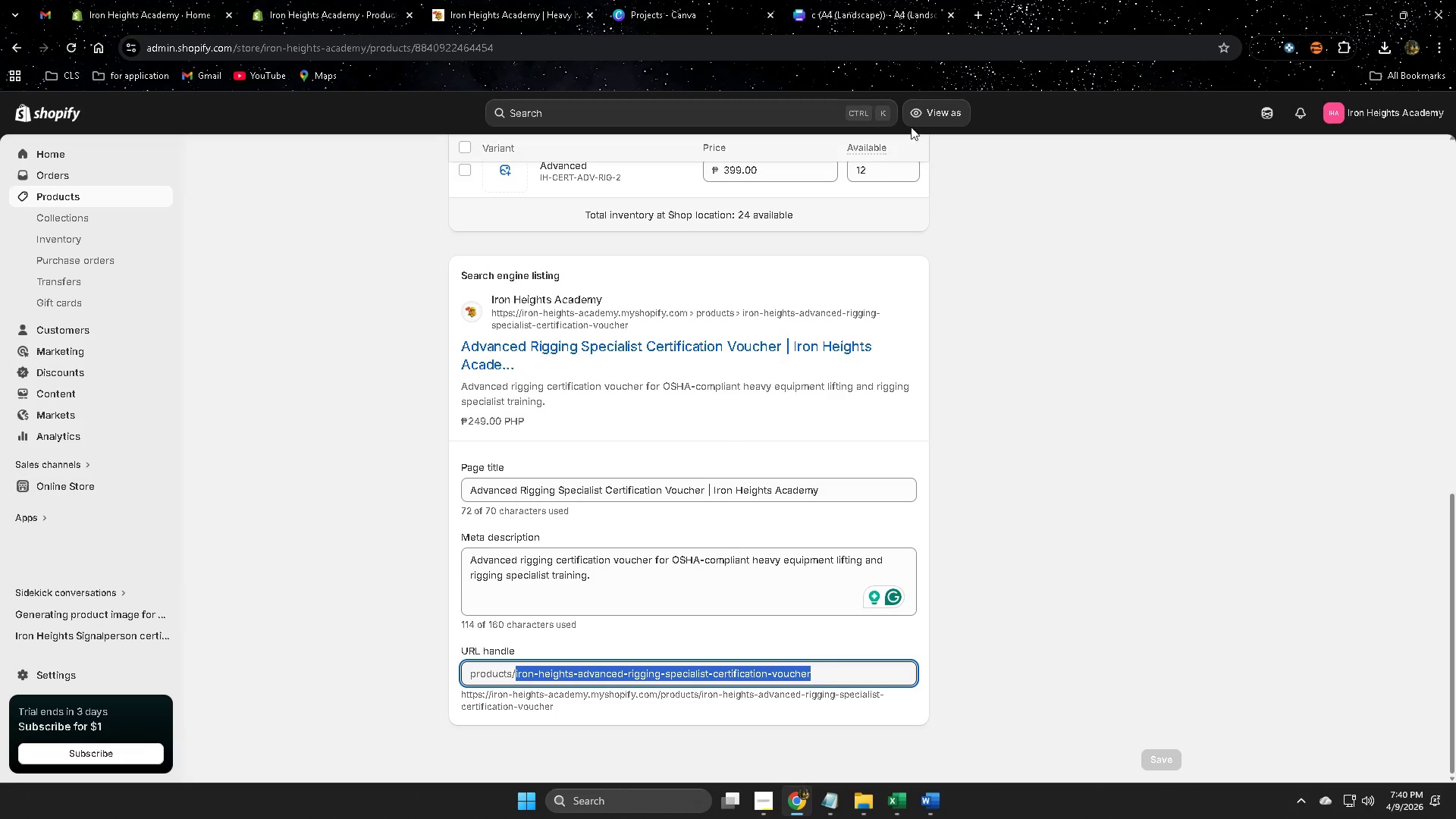 
key(Control+C)
 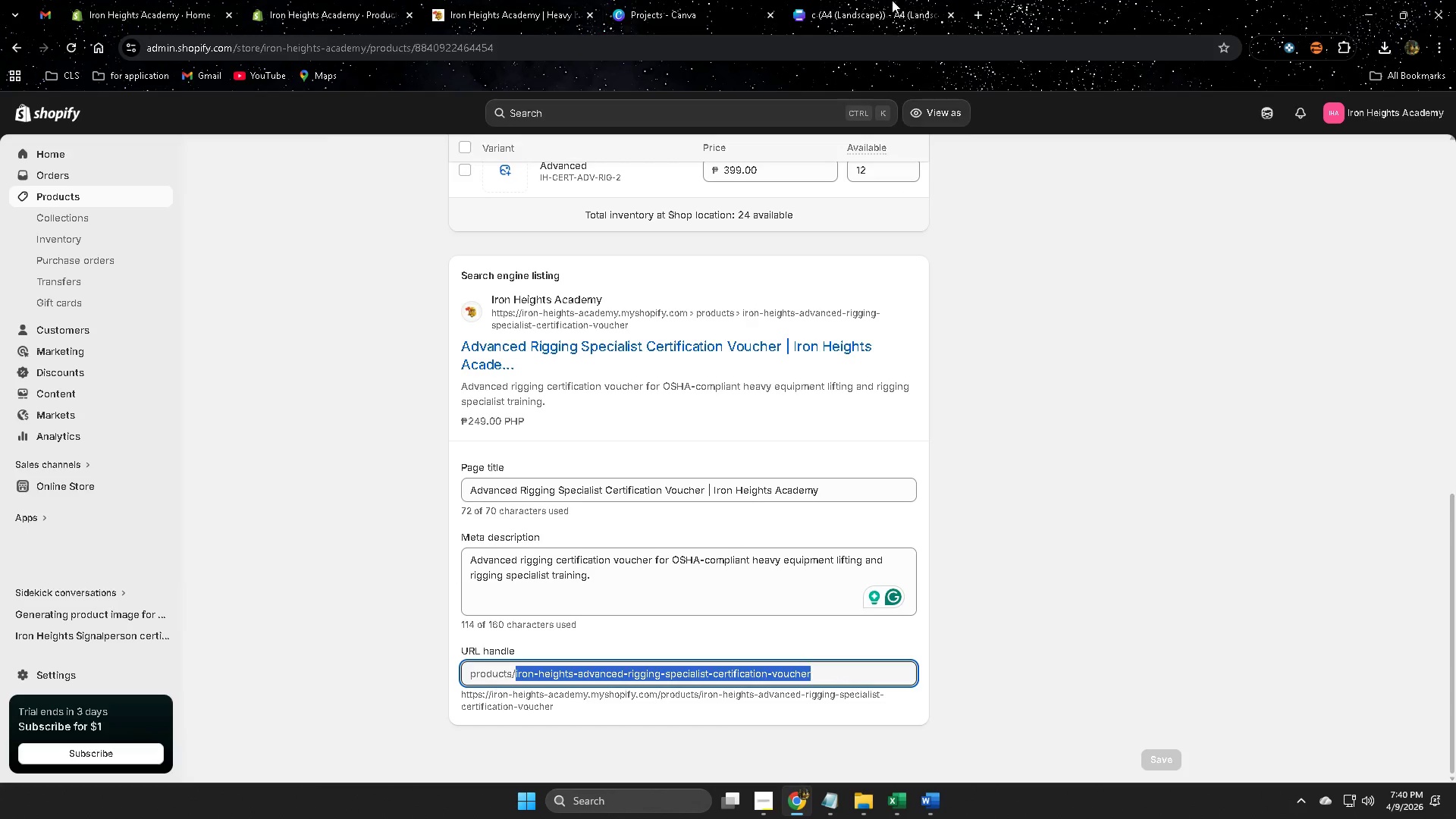 
left_click([892, 0])
 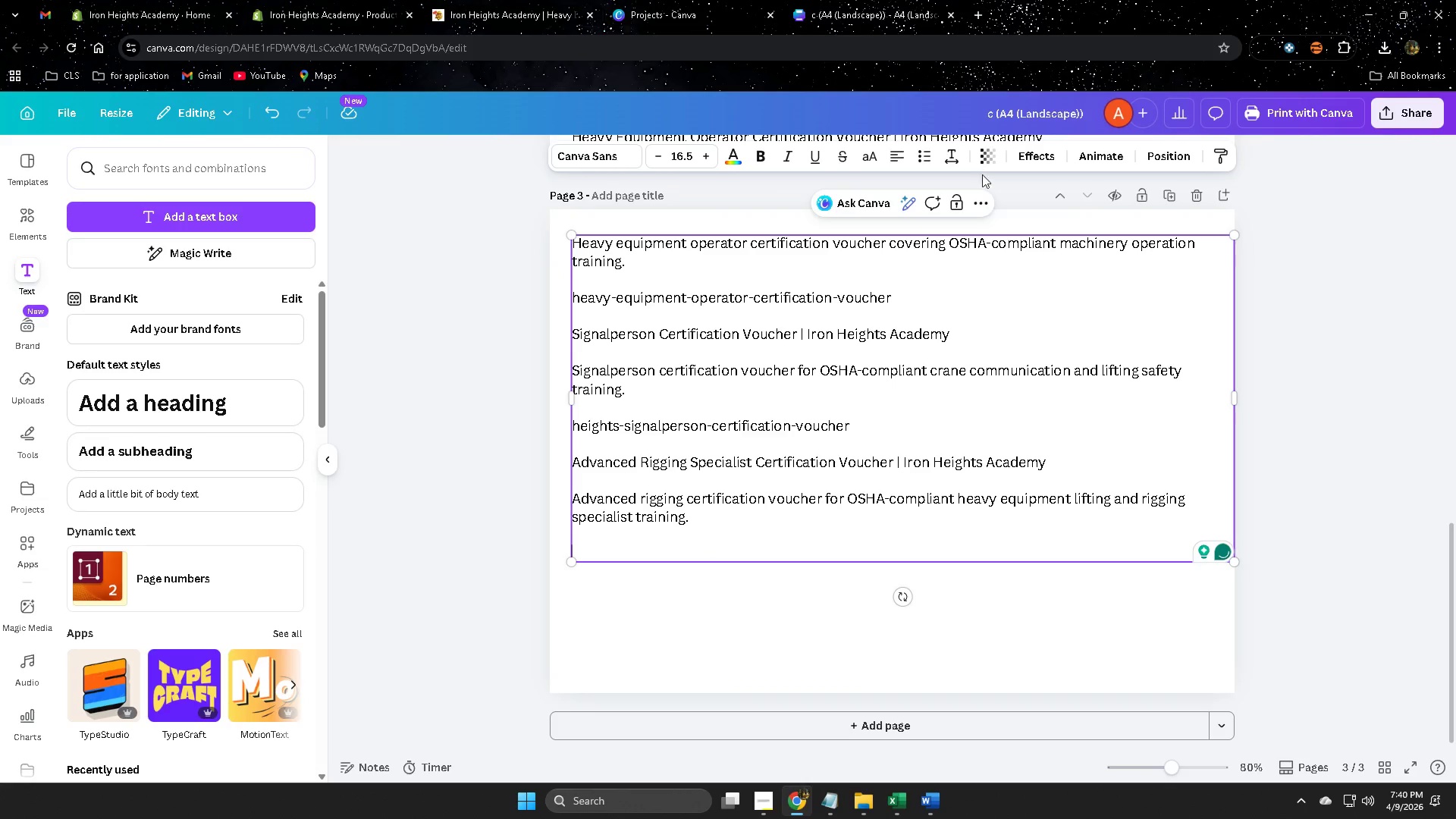 
key(Control+V)
 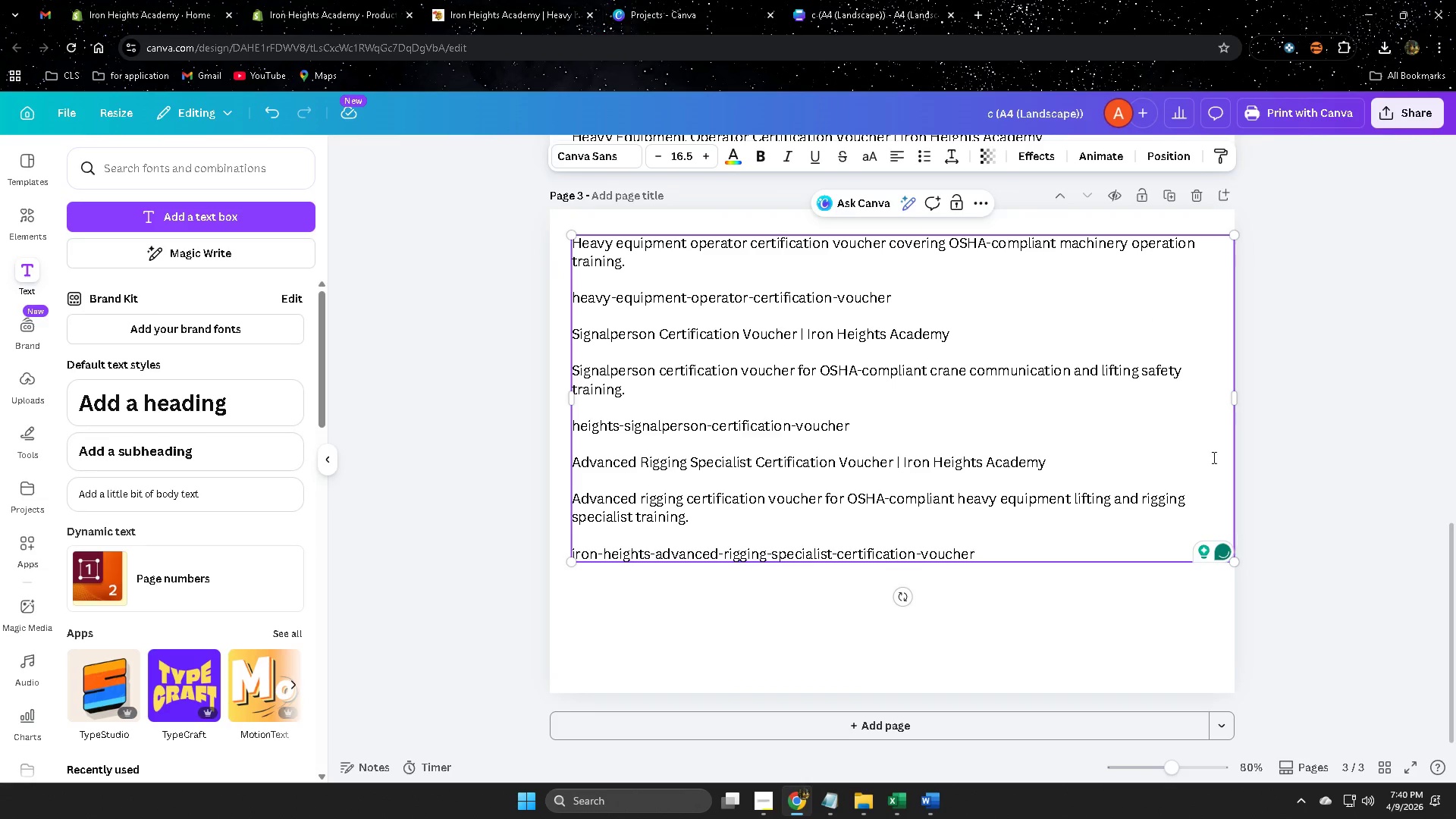 
scroll: coordinate [1370, 443], scroll_direction: up, amount: 19.0
 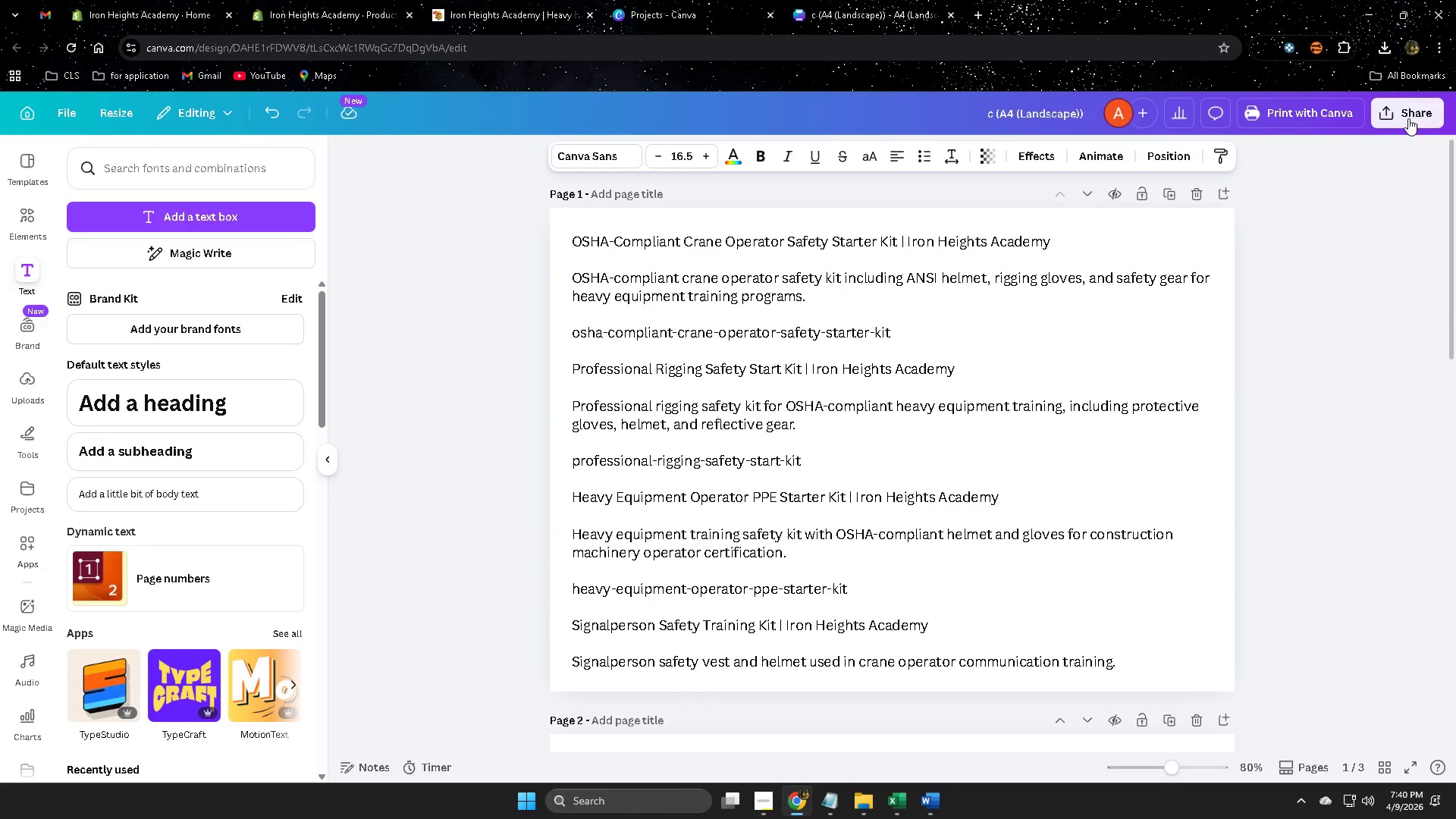 
left_click([1404, 111])
 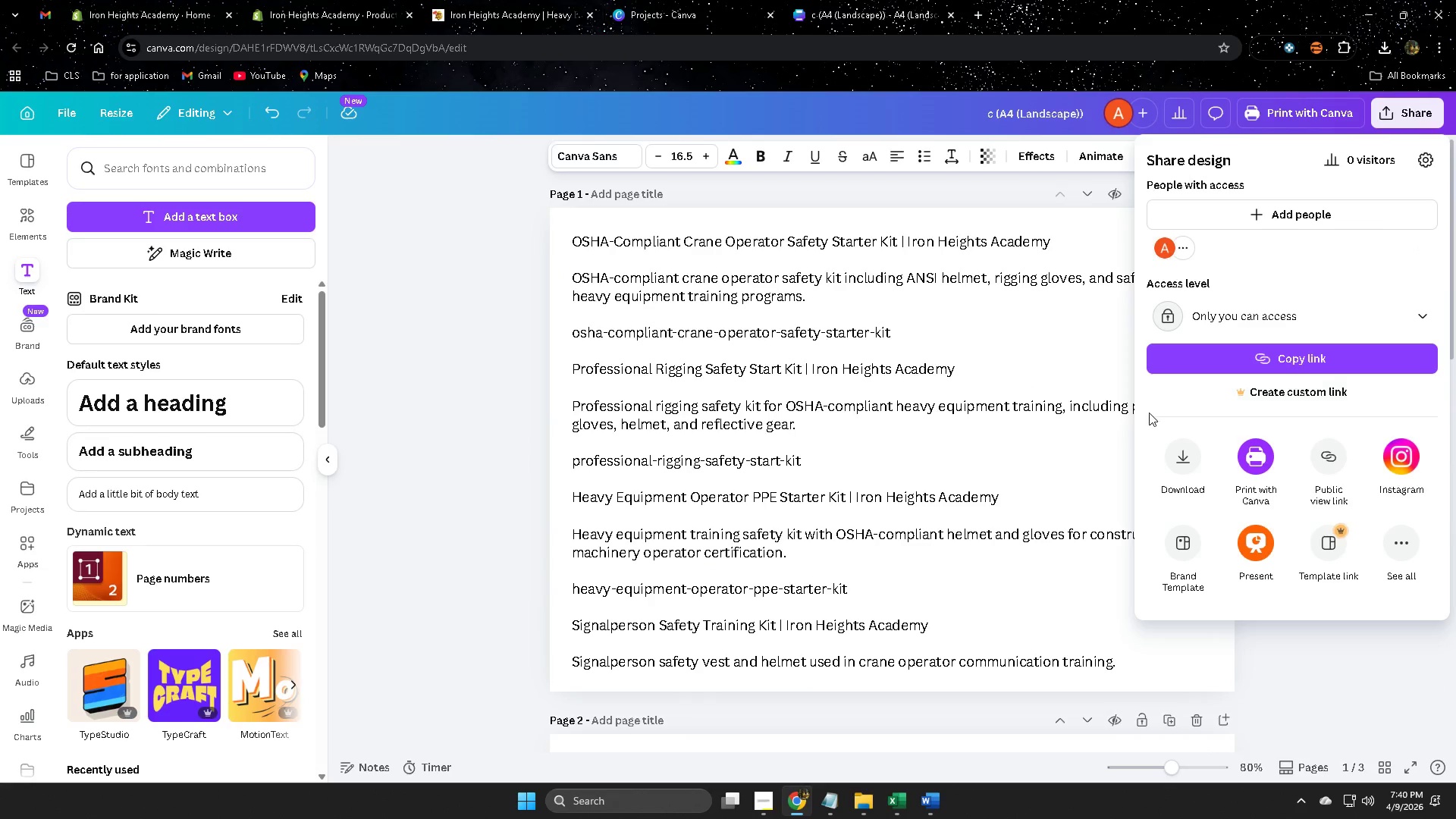 
left_click([1181, 466])
 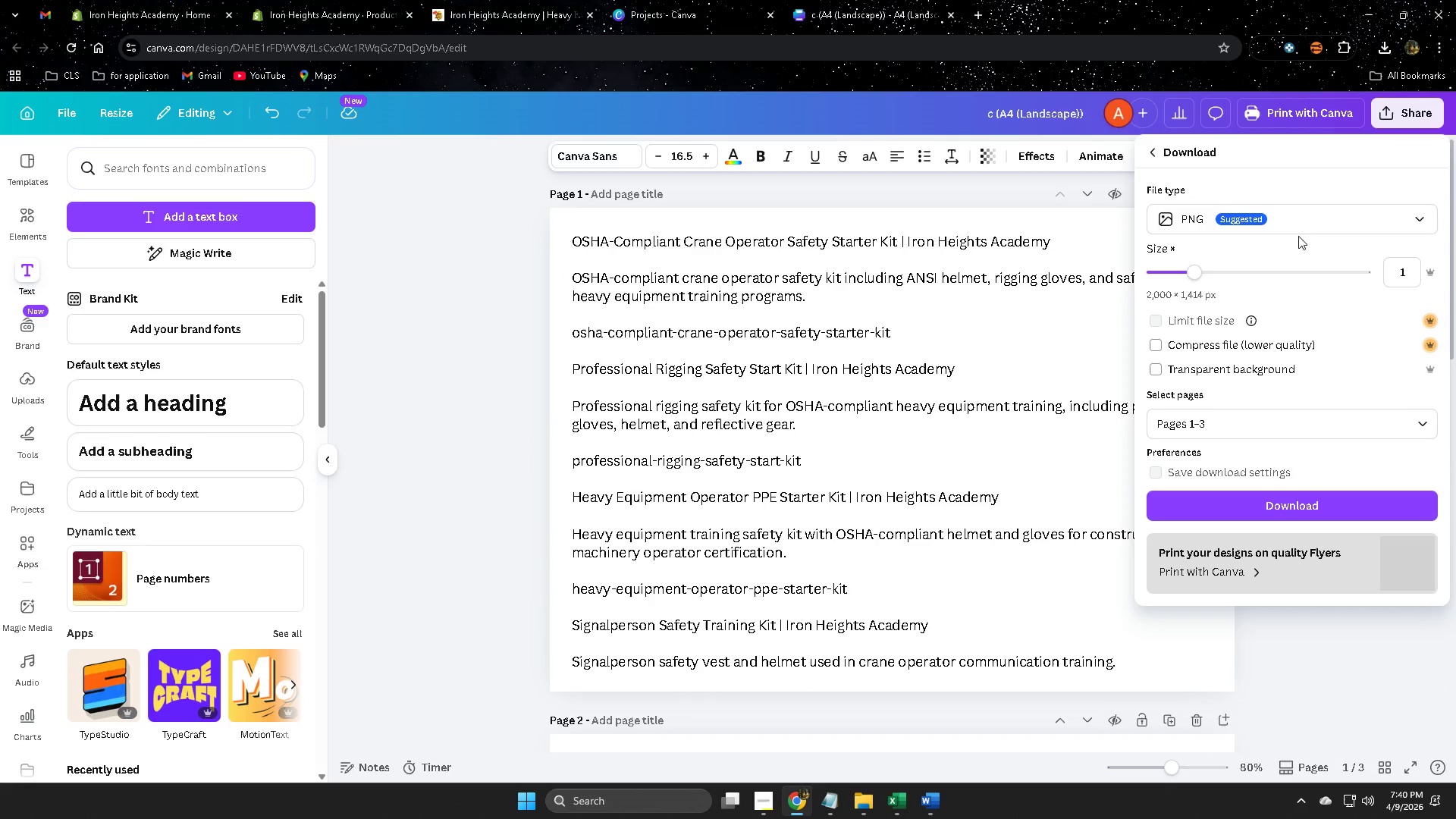 
left_click([1304, 215])
 